 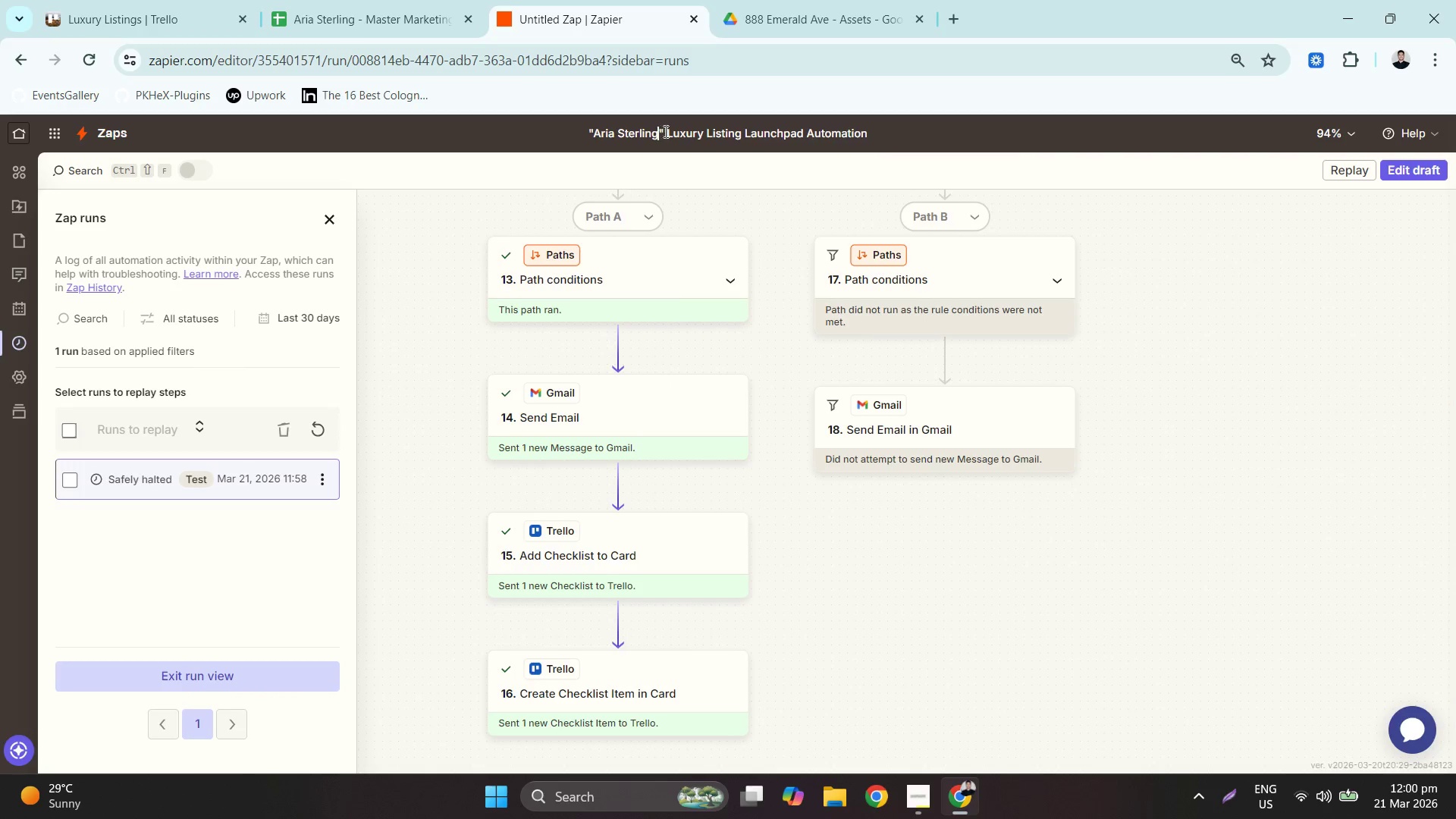 
key(Backspace)
 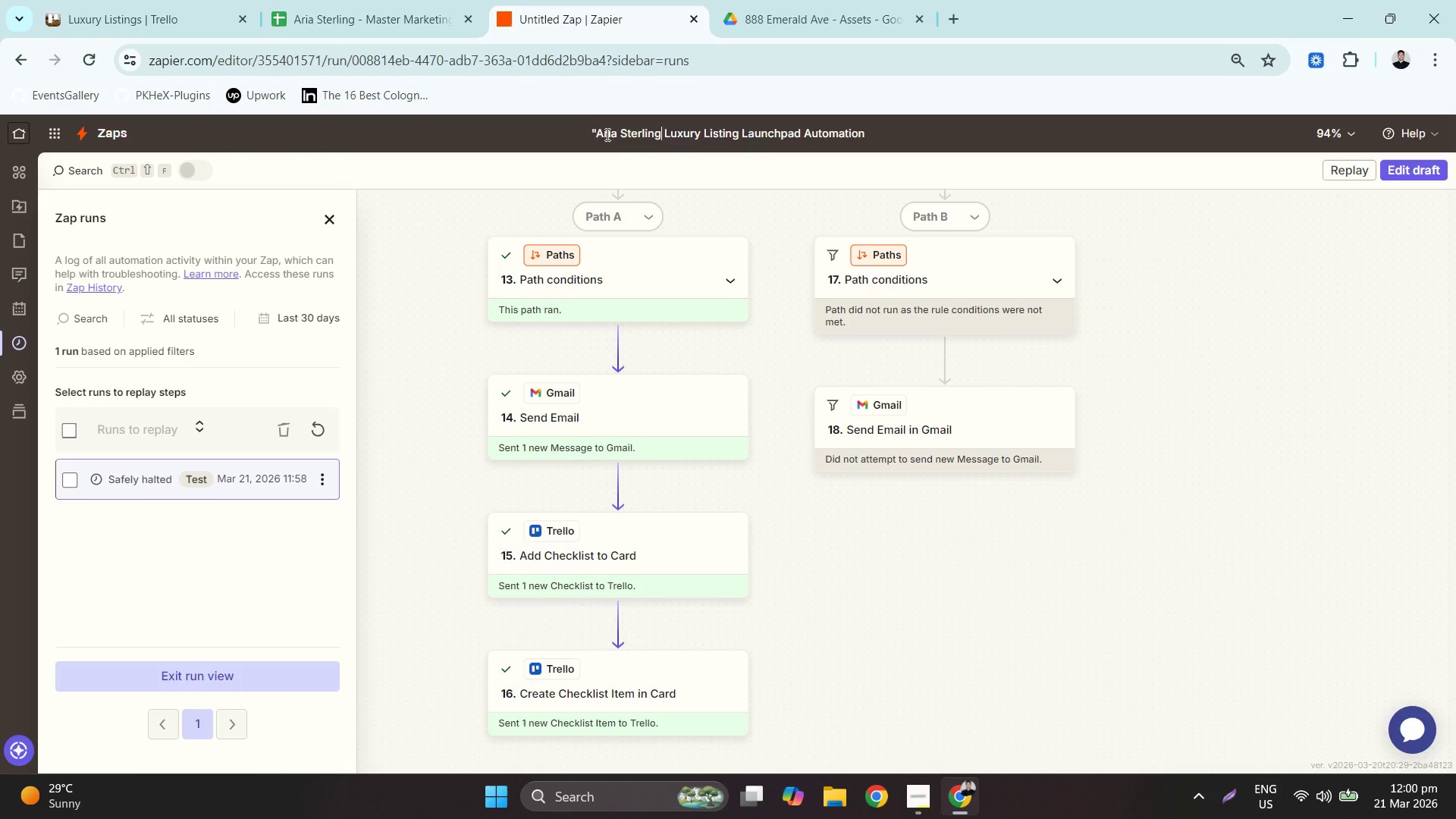 
left_click([597, 130])
 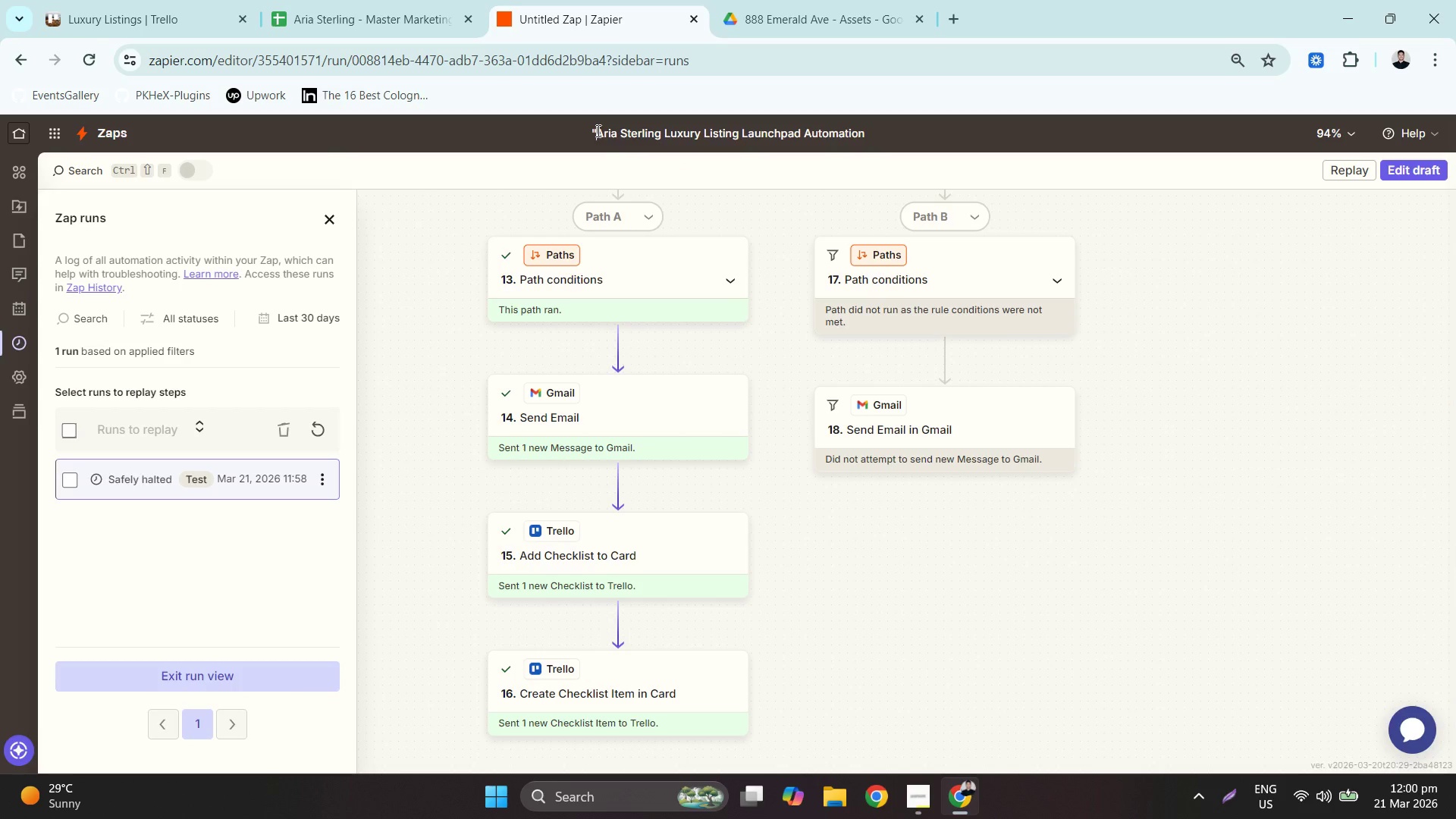 
key(Backspace)
 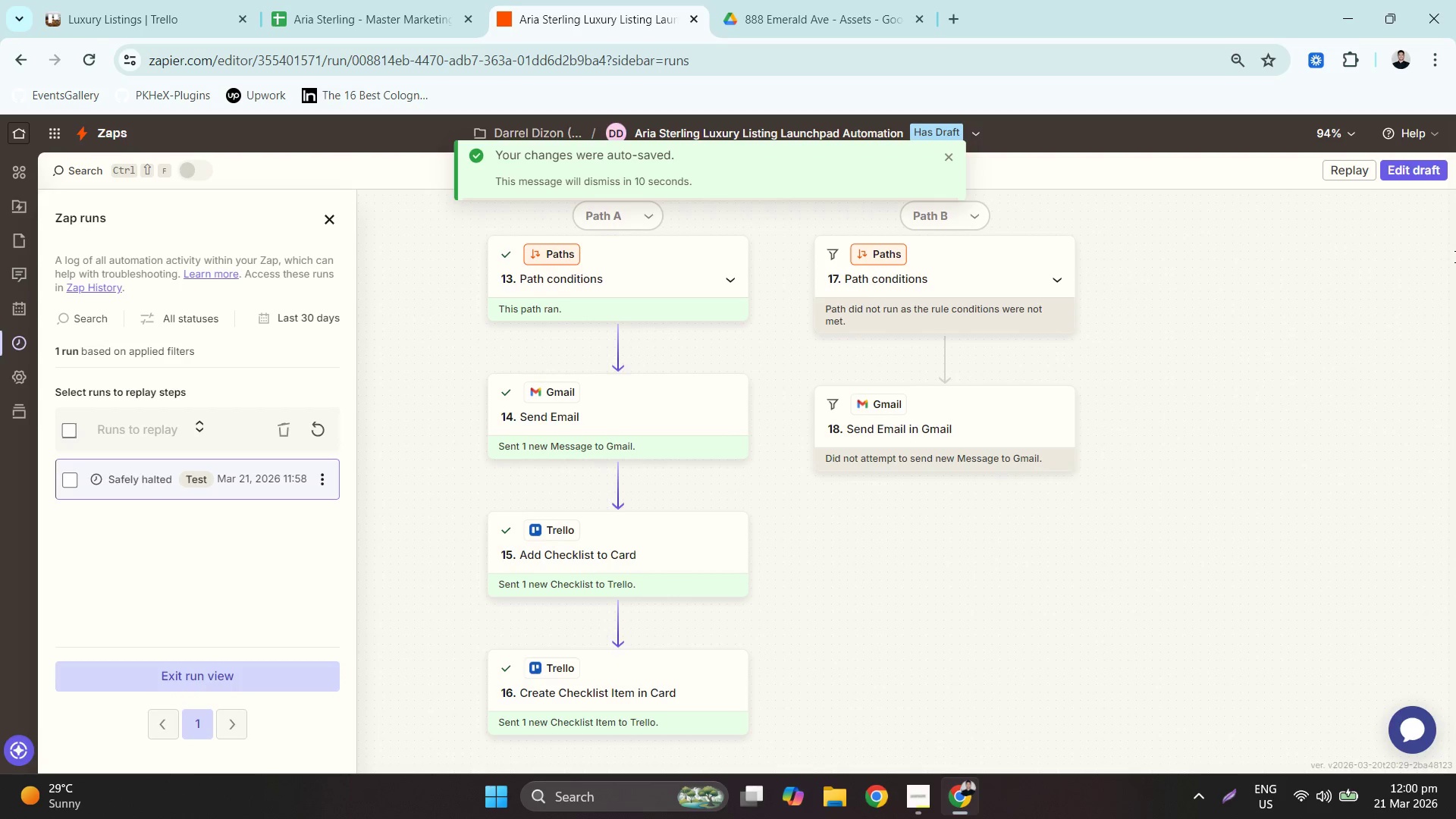 
left_click([1429, 166])
 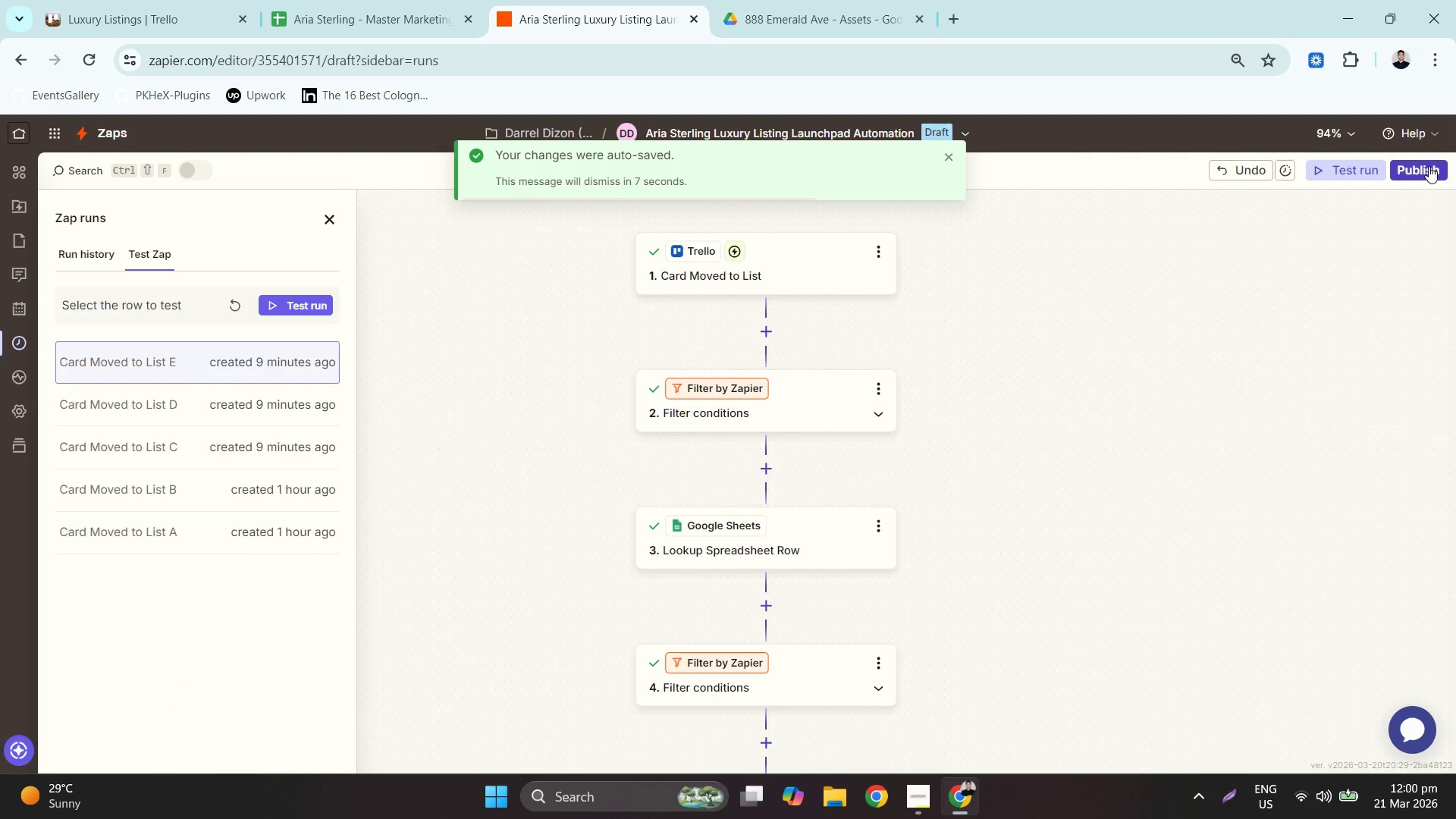 
left_click([1431, 171])
 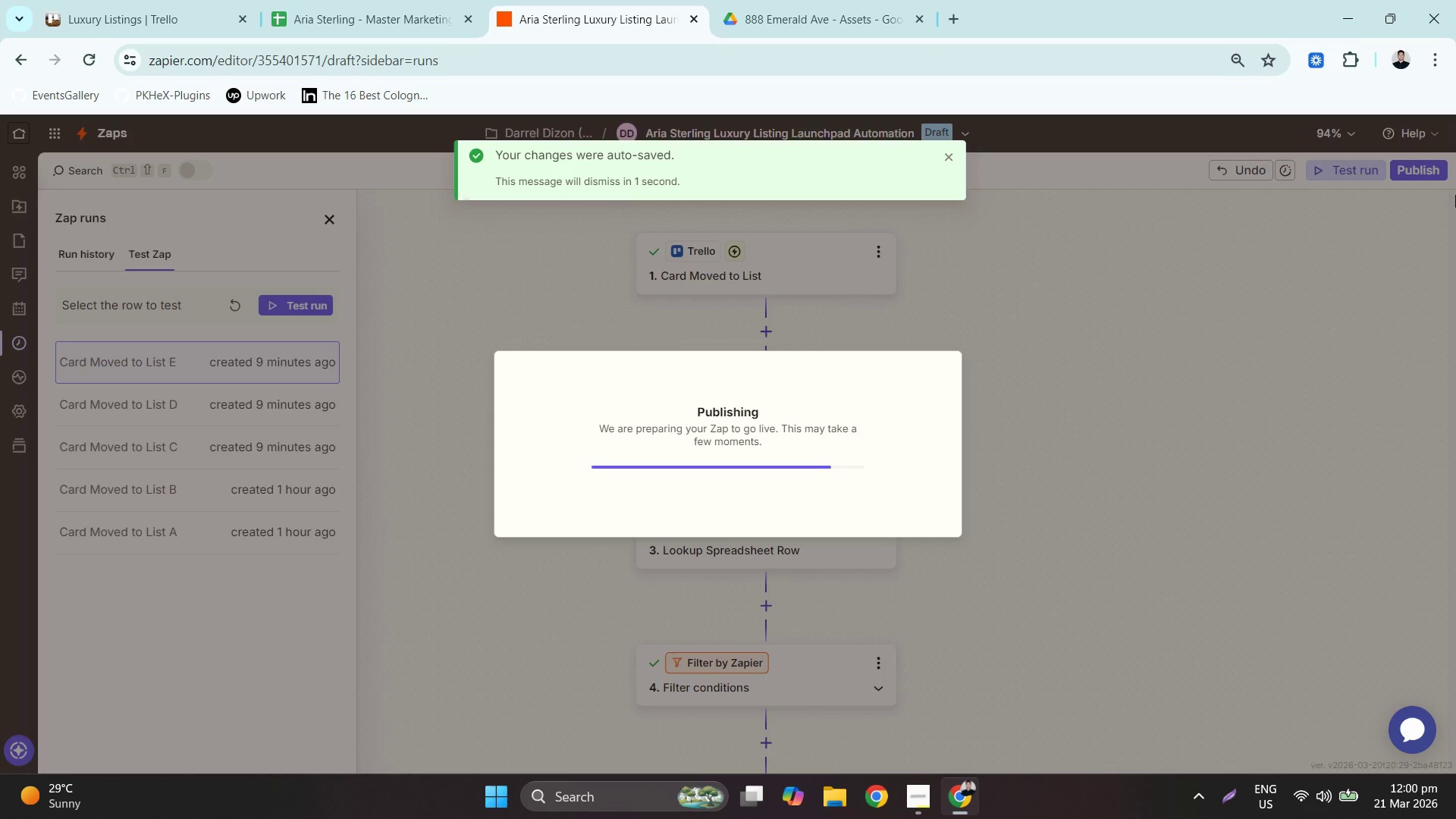 
wait(9.84)
 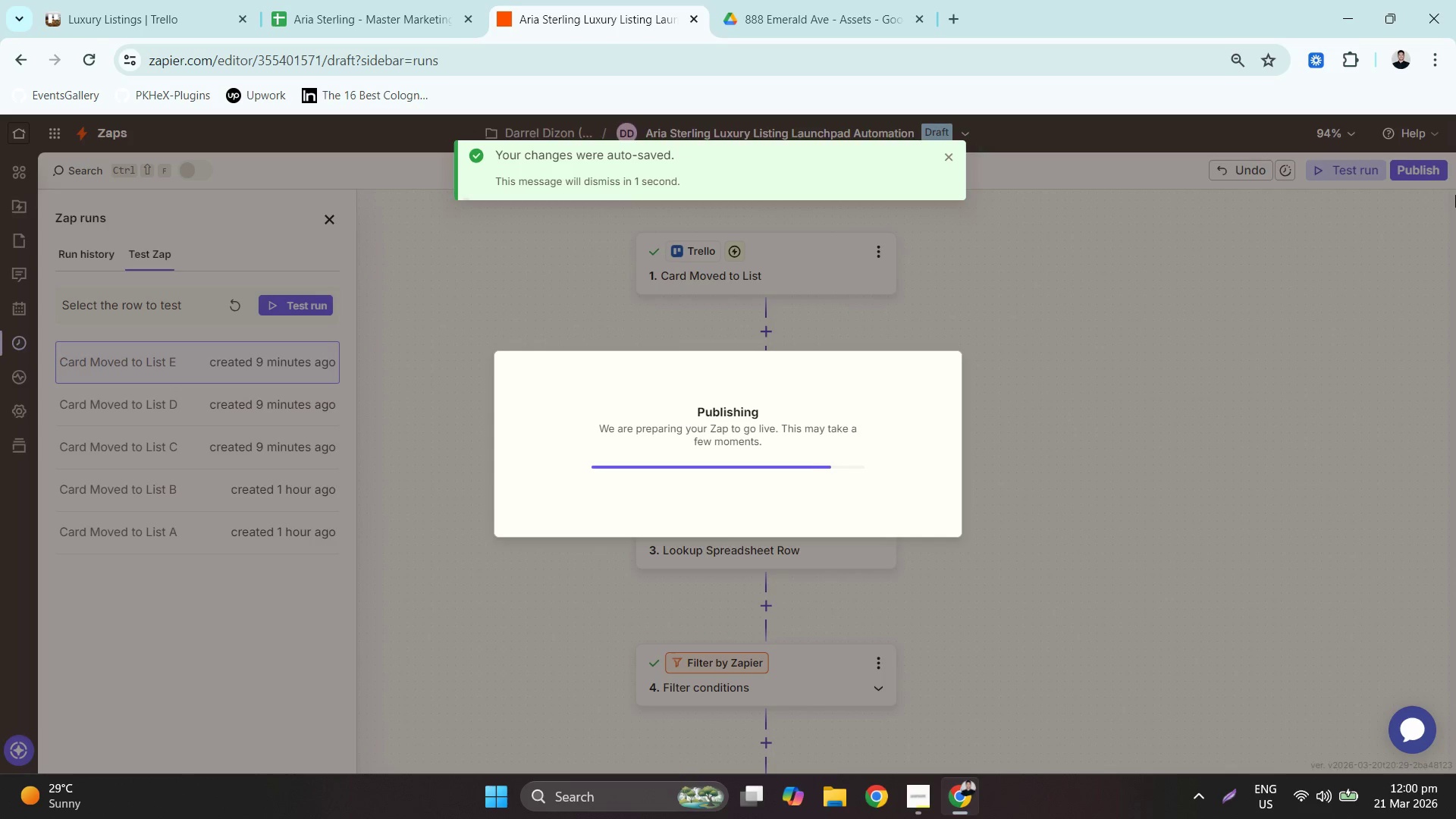 
left_click([410, 0])
 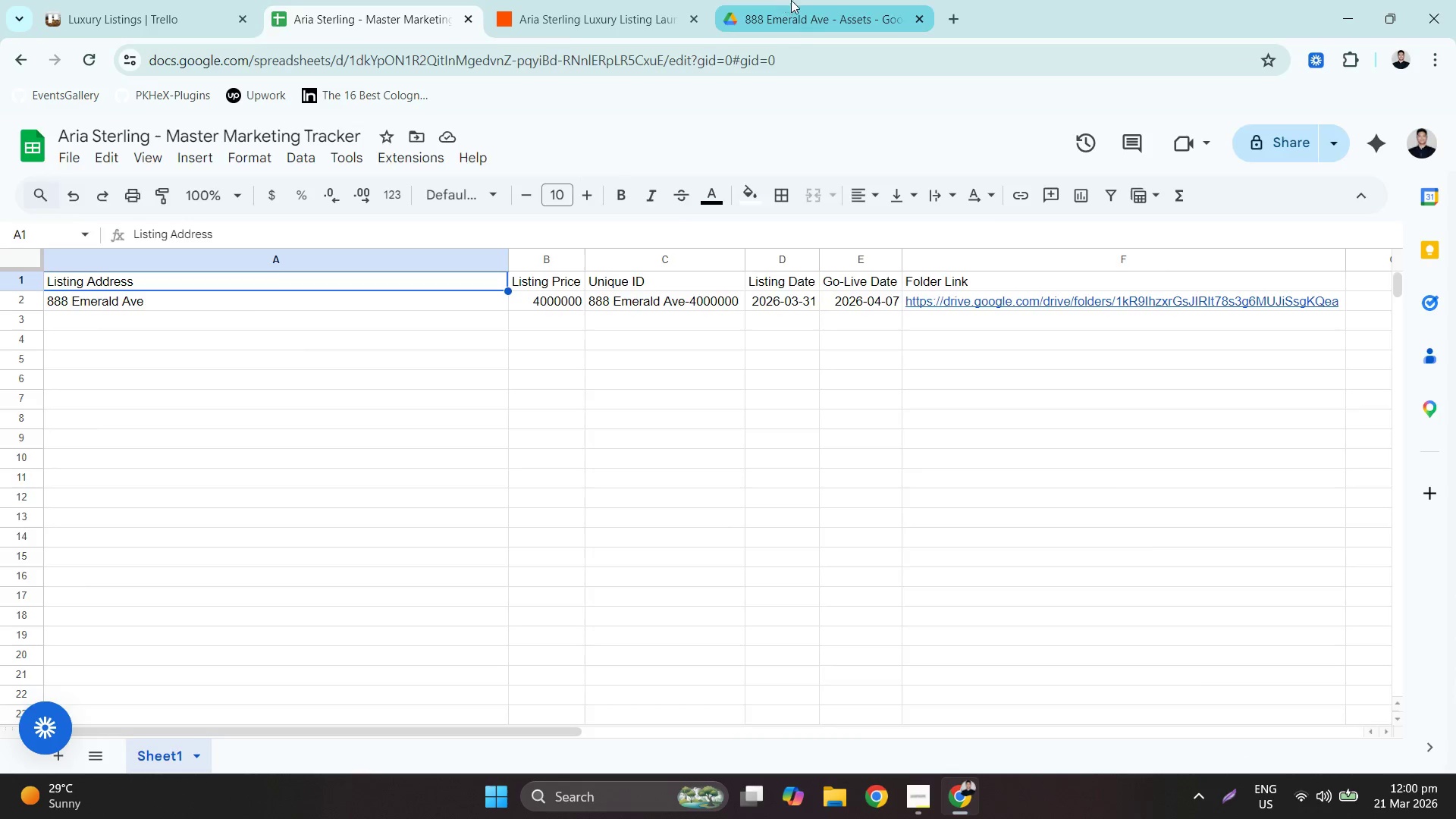 
left_click([679, 0])
 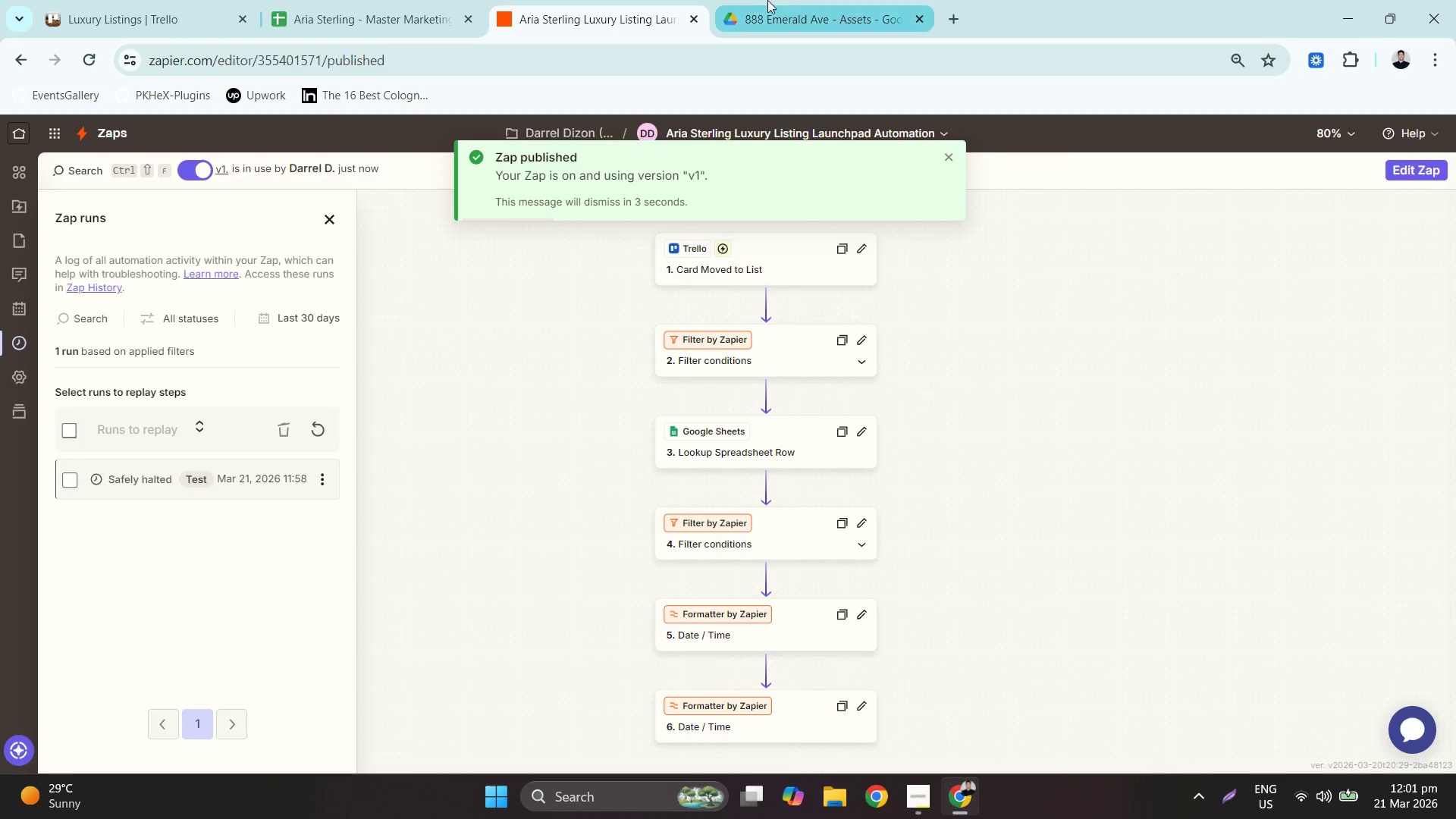 
left_click([126, 0])
 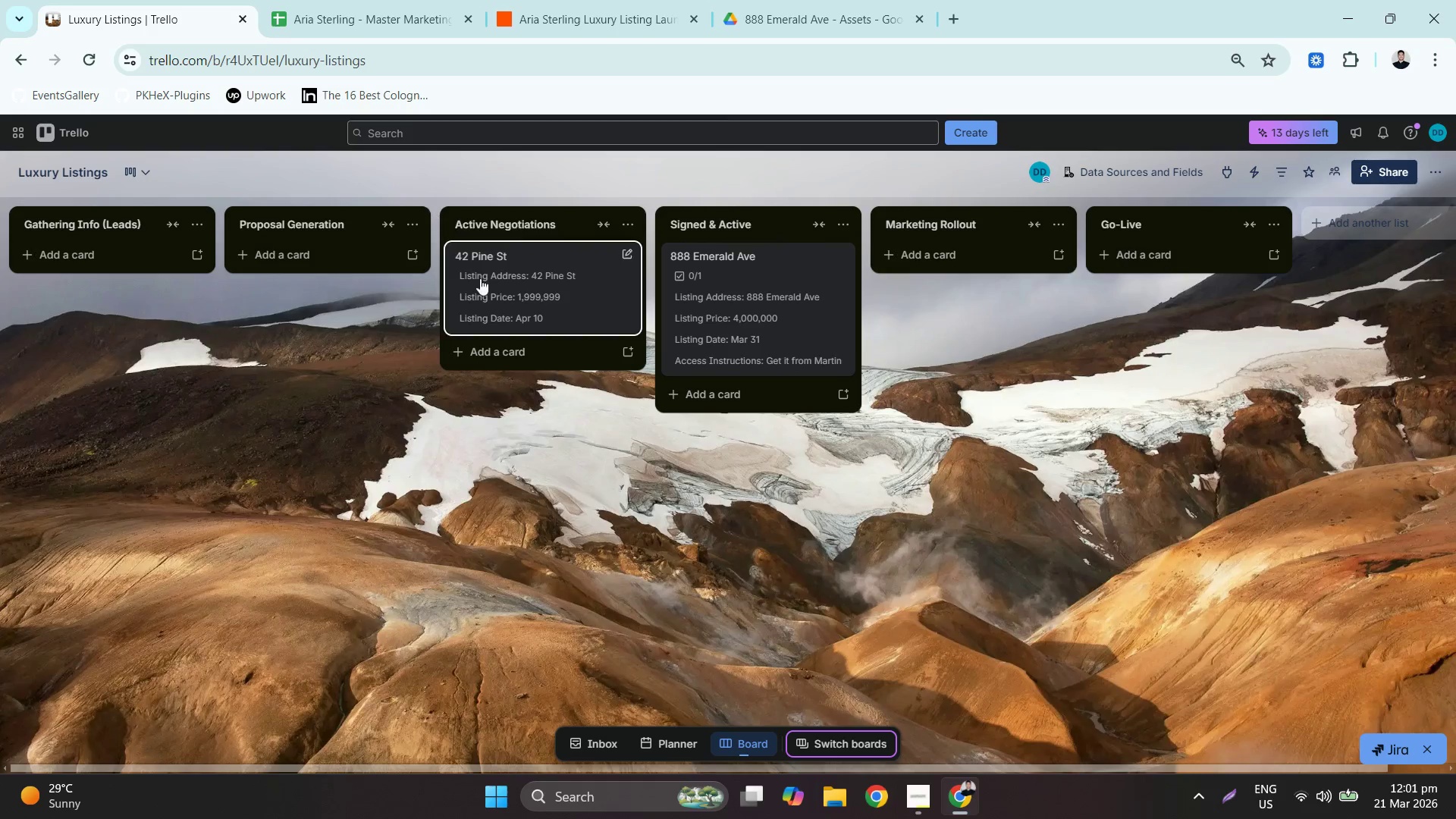 
left_click_drag(start_coordinate=[501, 298], to_coordinate=[737, 384])
 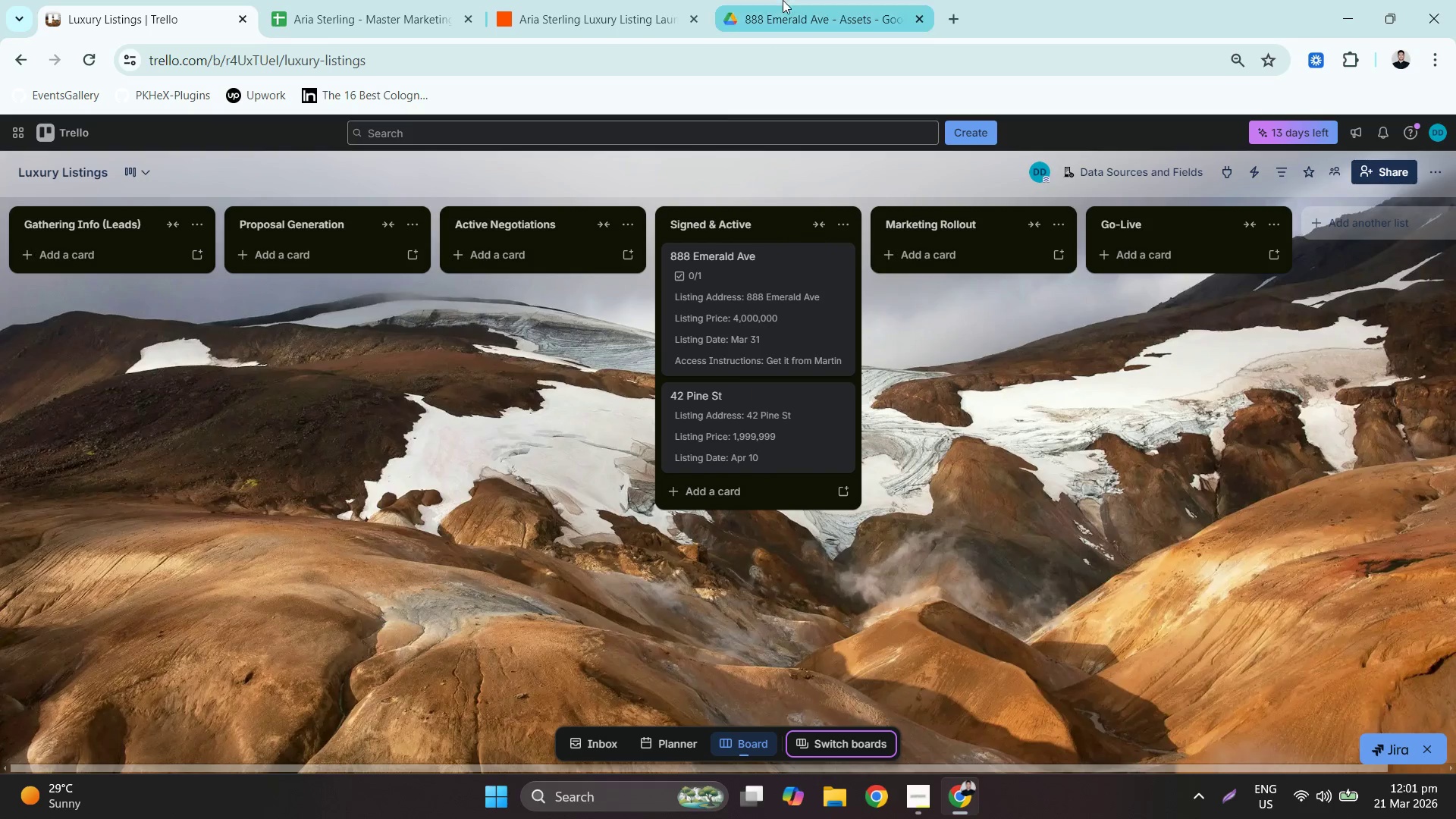 
left_click([783, 0])
 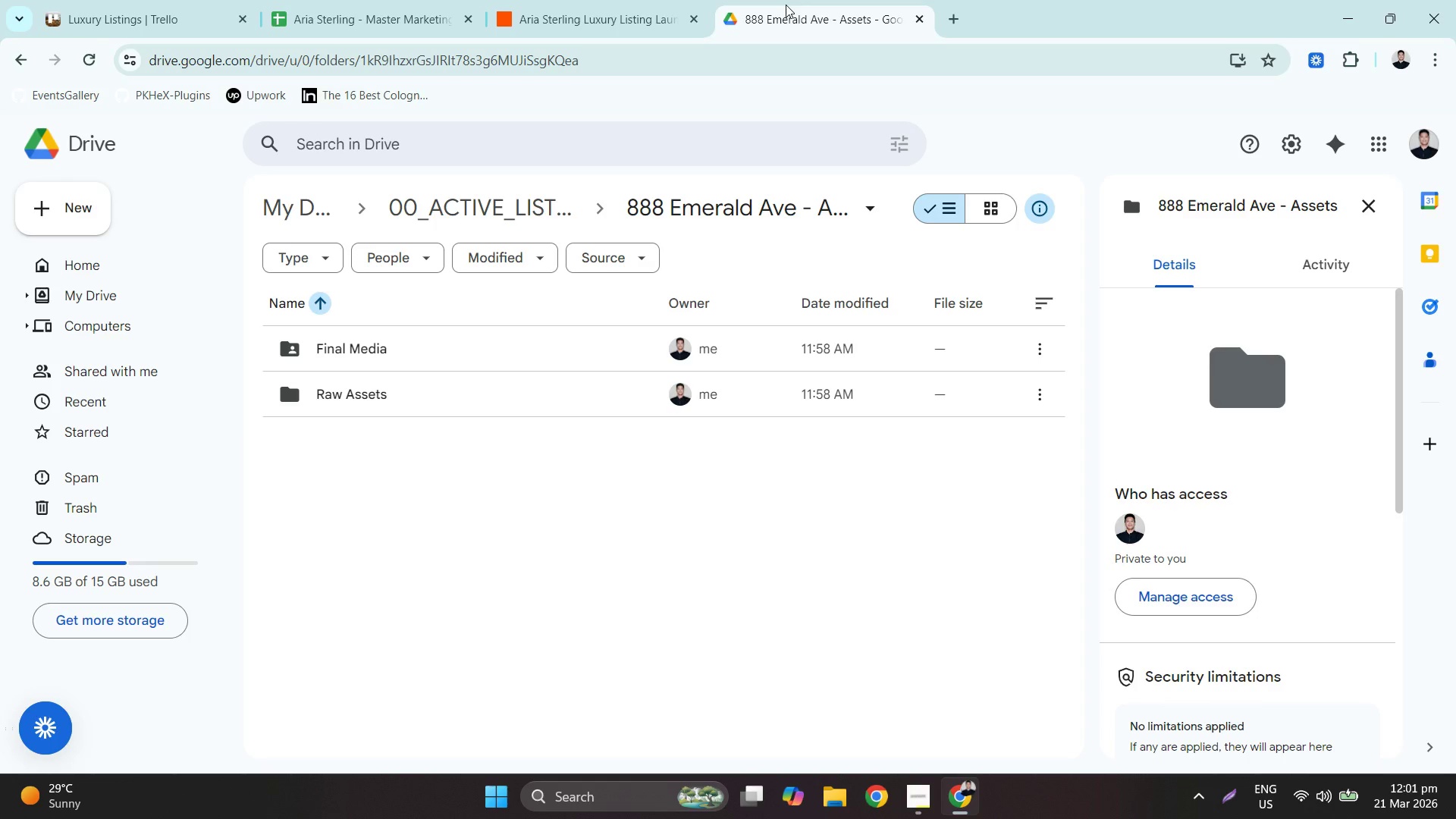 
left_click([582, 0])
 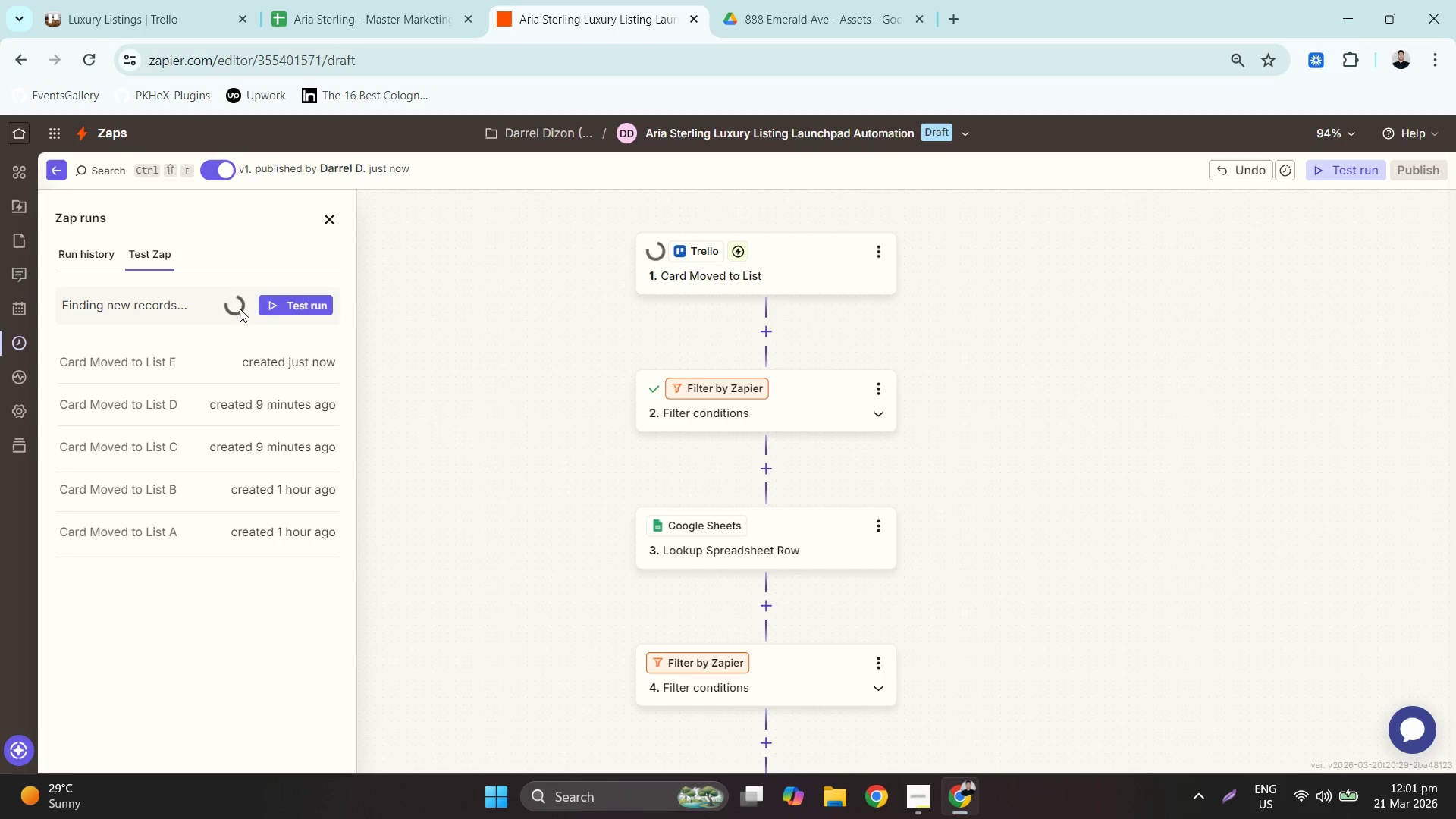 
wait(18.28)
 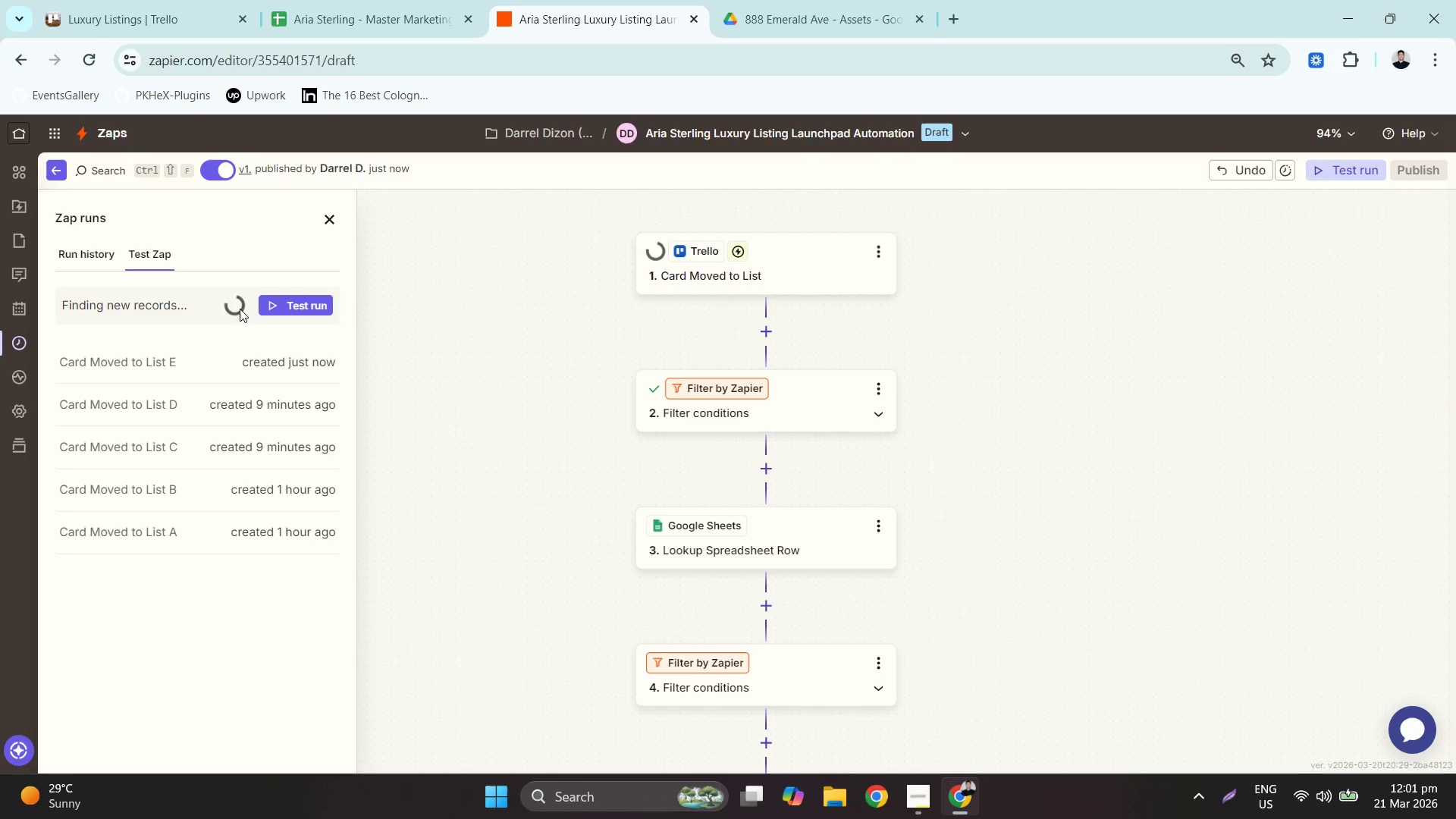 
left_click([177, 356])
 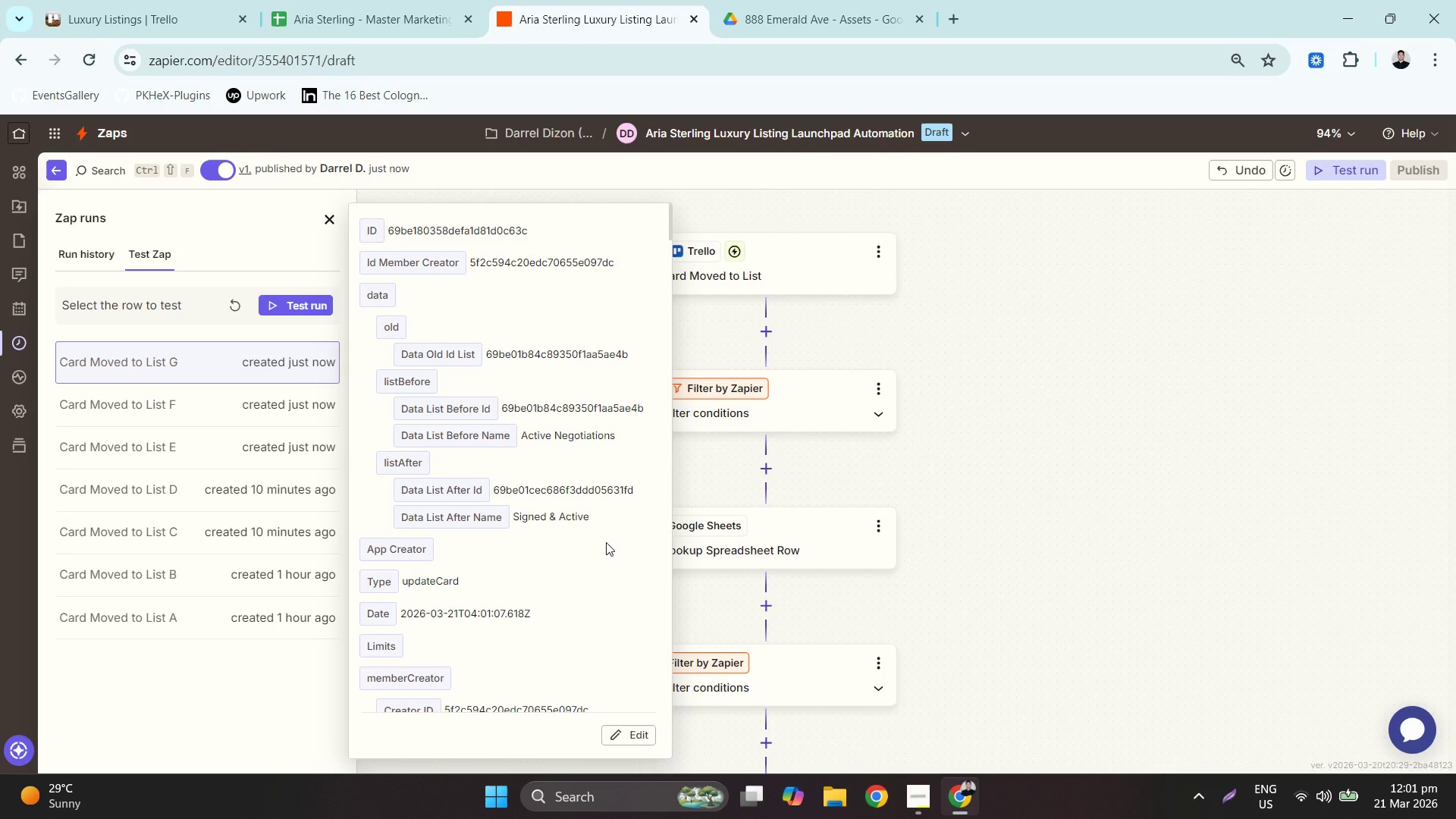 
scroll: coordinate [635, 588], scroll_direction: down, amount: 23.0
 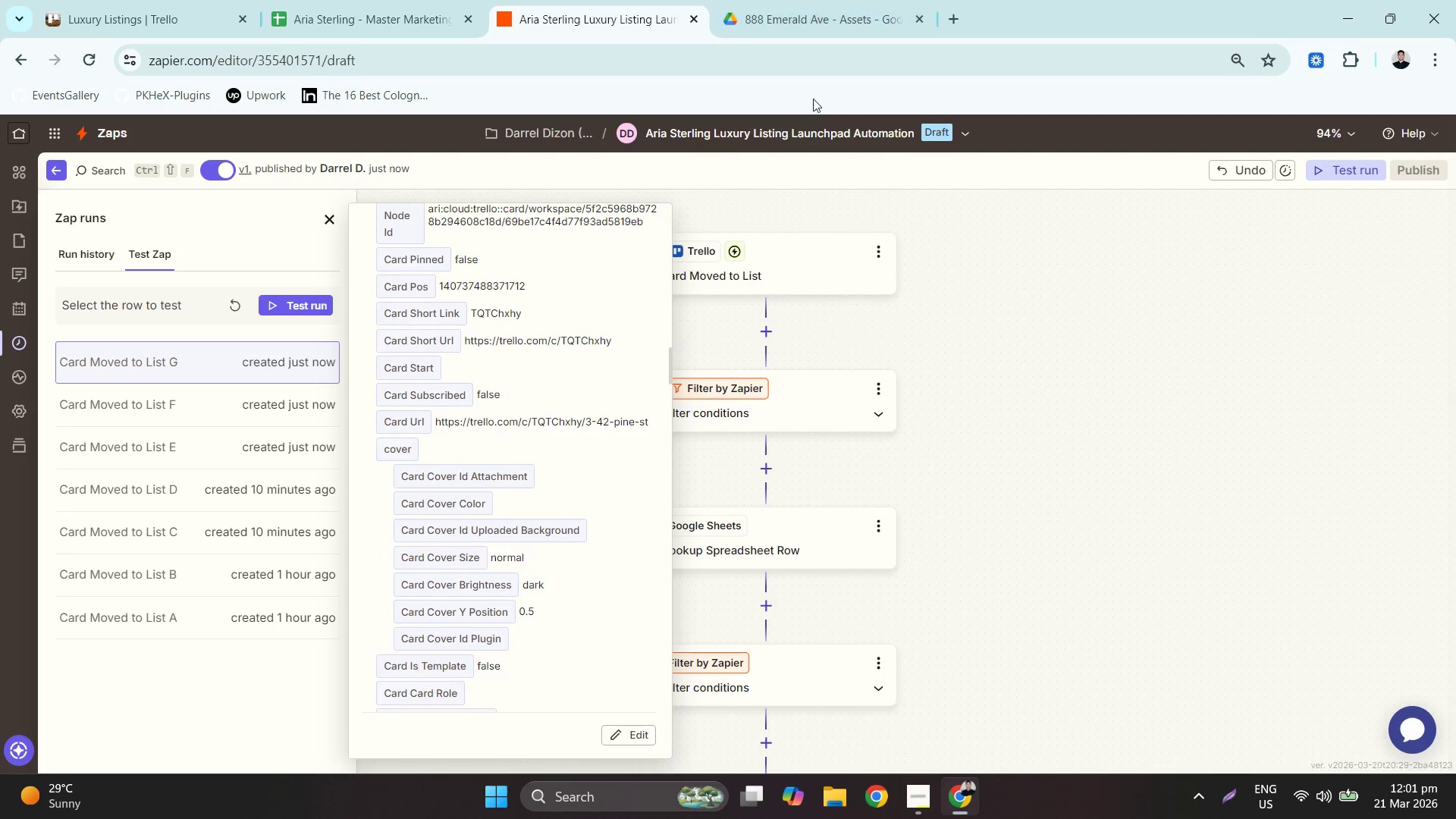 
left_click([929, 197])
 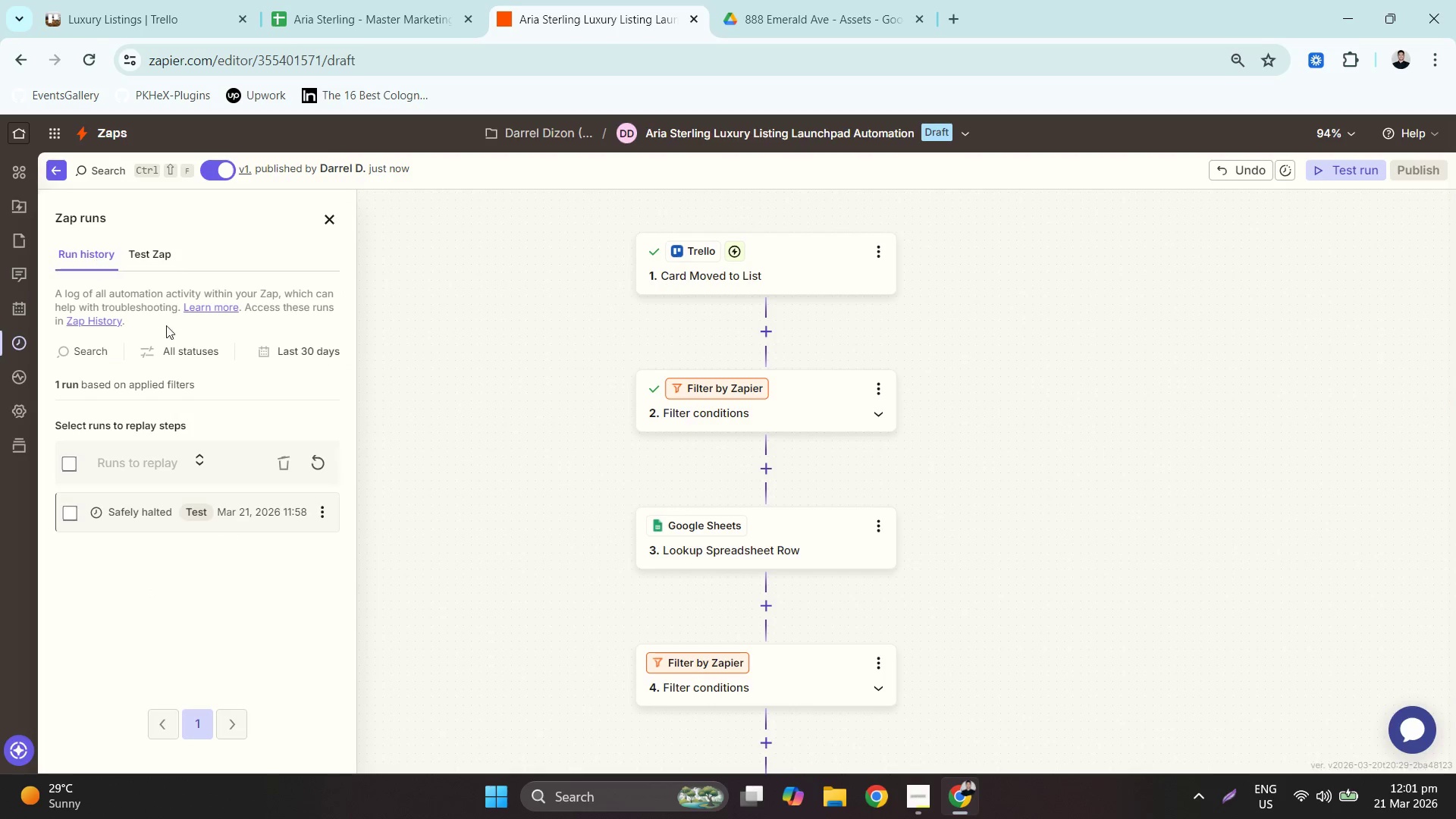 
left_click([312, 457])
 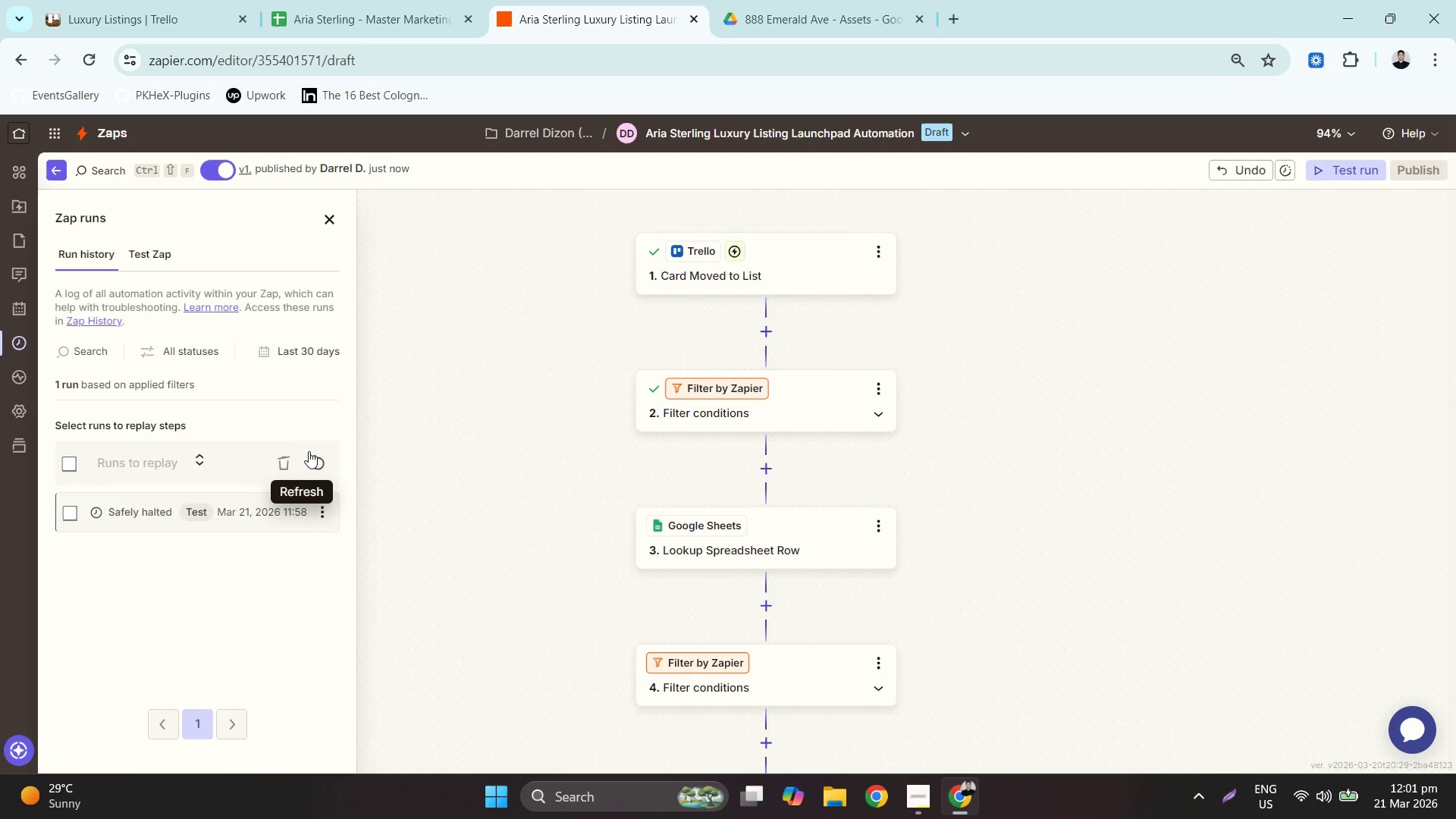 
left_click([314, 455])
 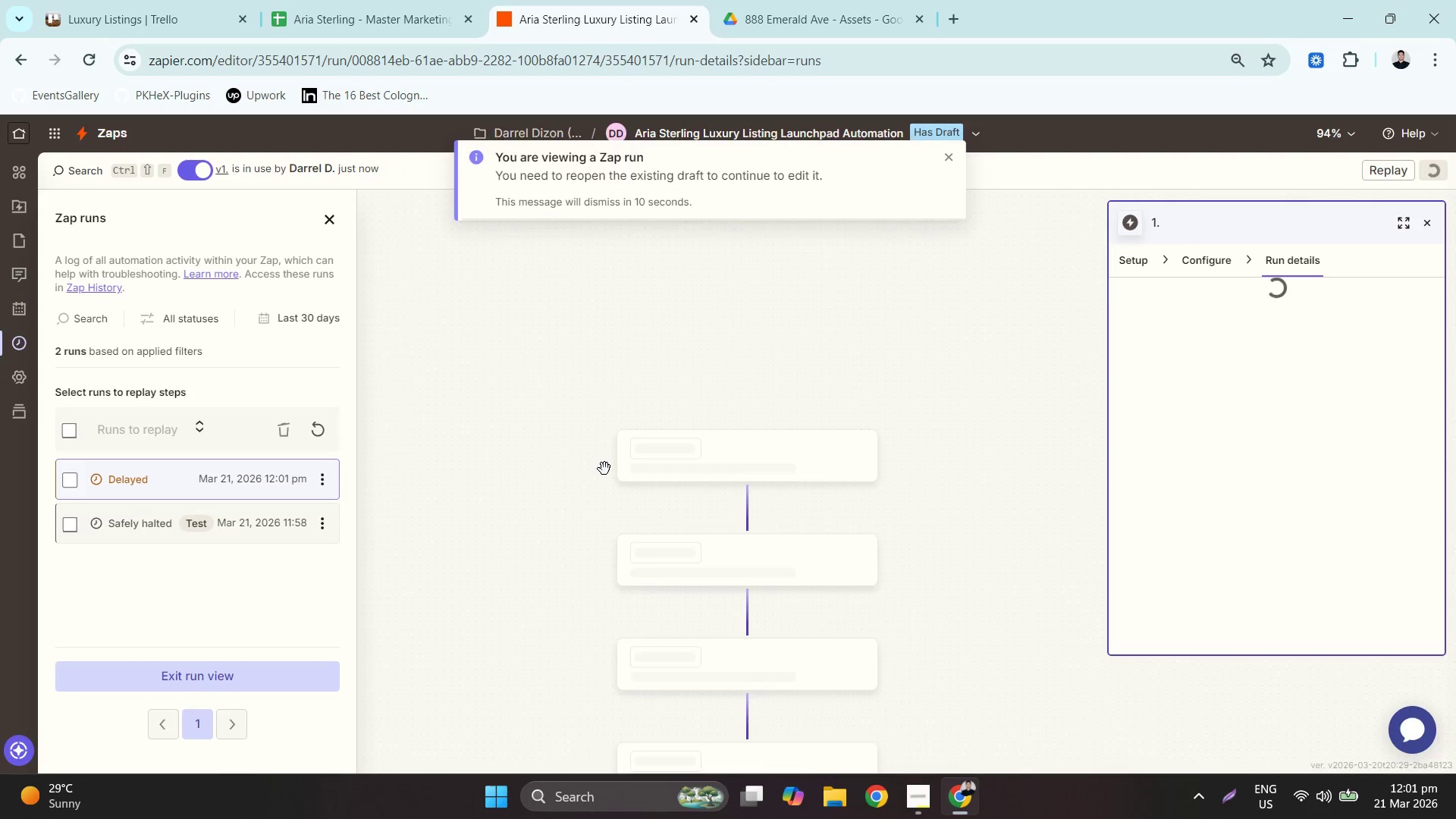 
wait(5.02)
 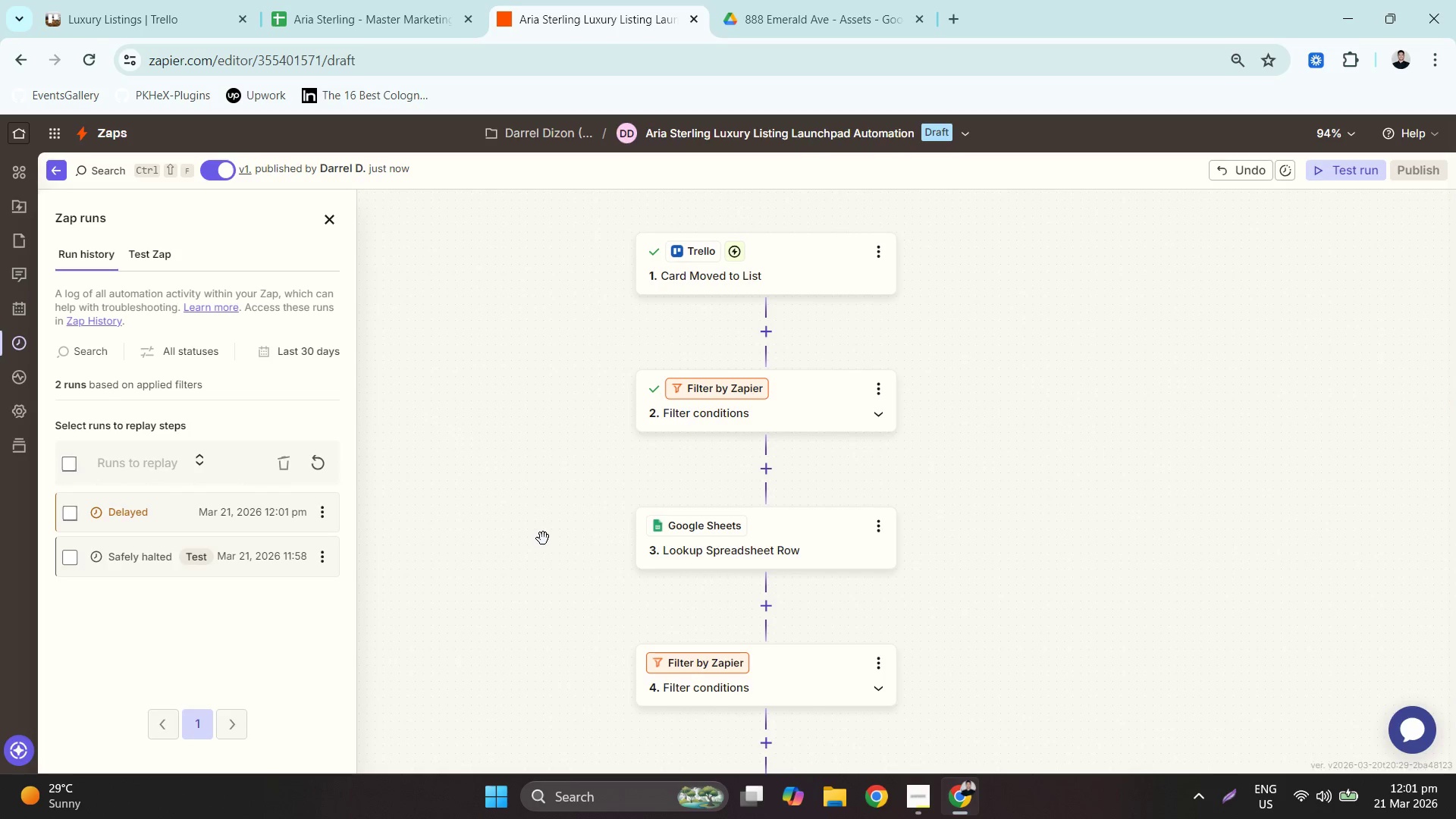 
left_click_drag(start_coordinate=[927, 629], to_coordinate=[934, 268])
 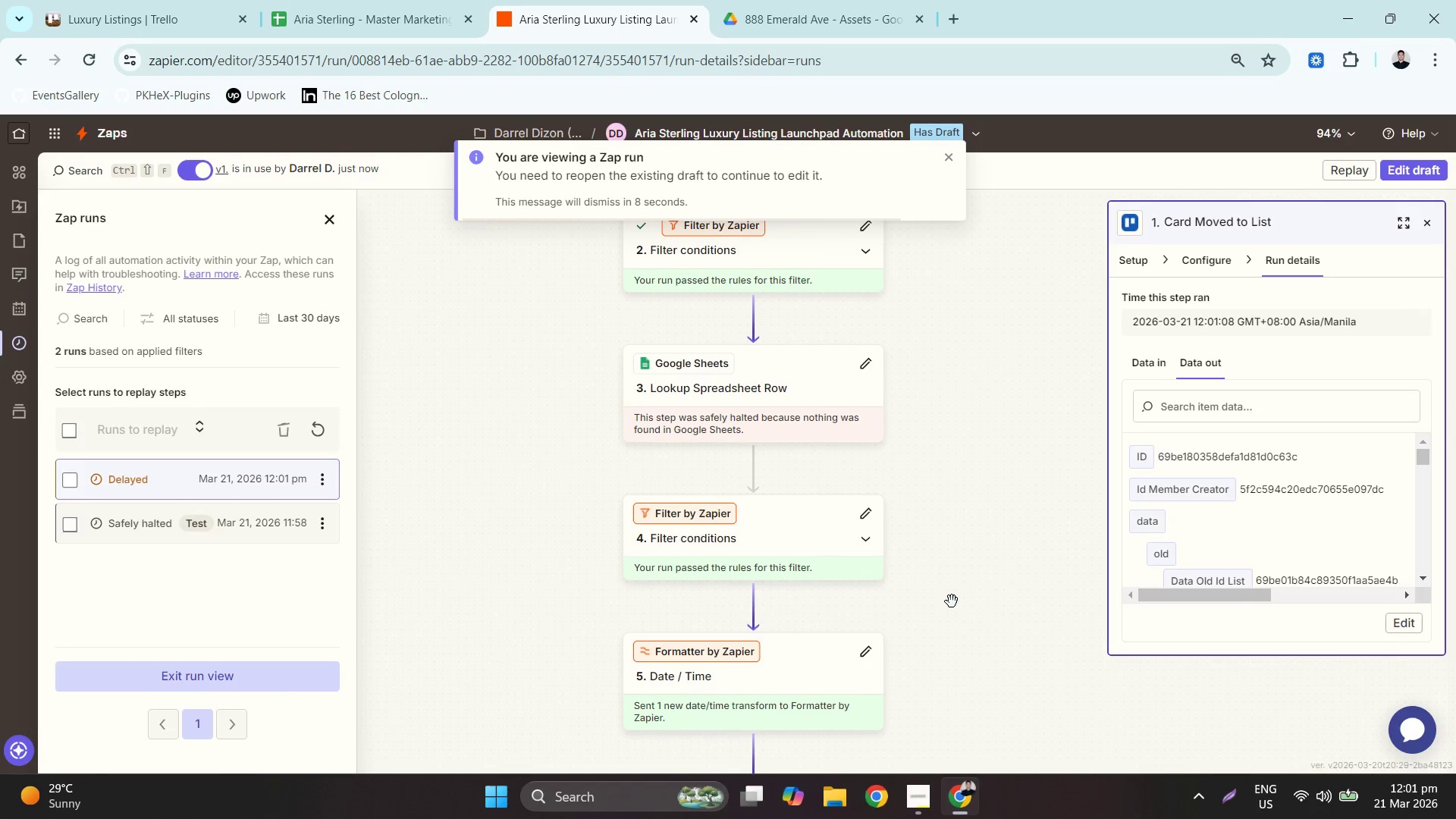 
left_click_drag(start_coordinate=[952, 601], to_coordinate=[932, 312])
 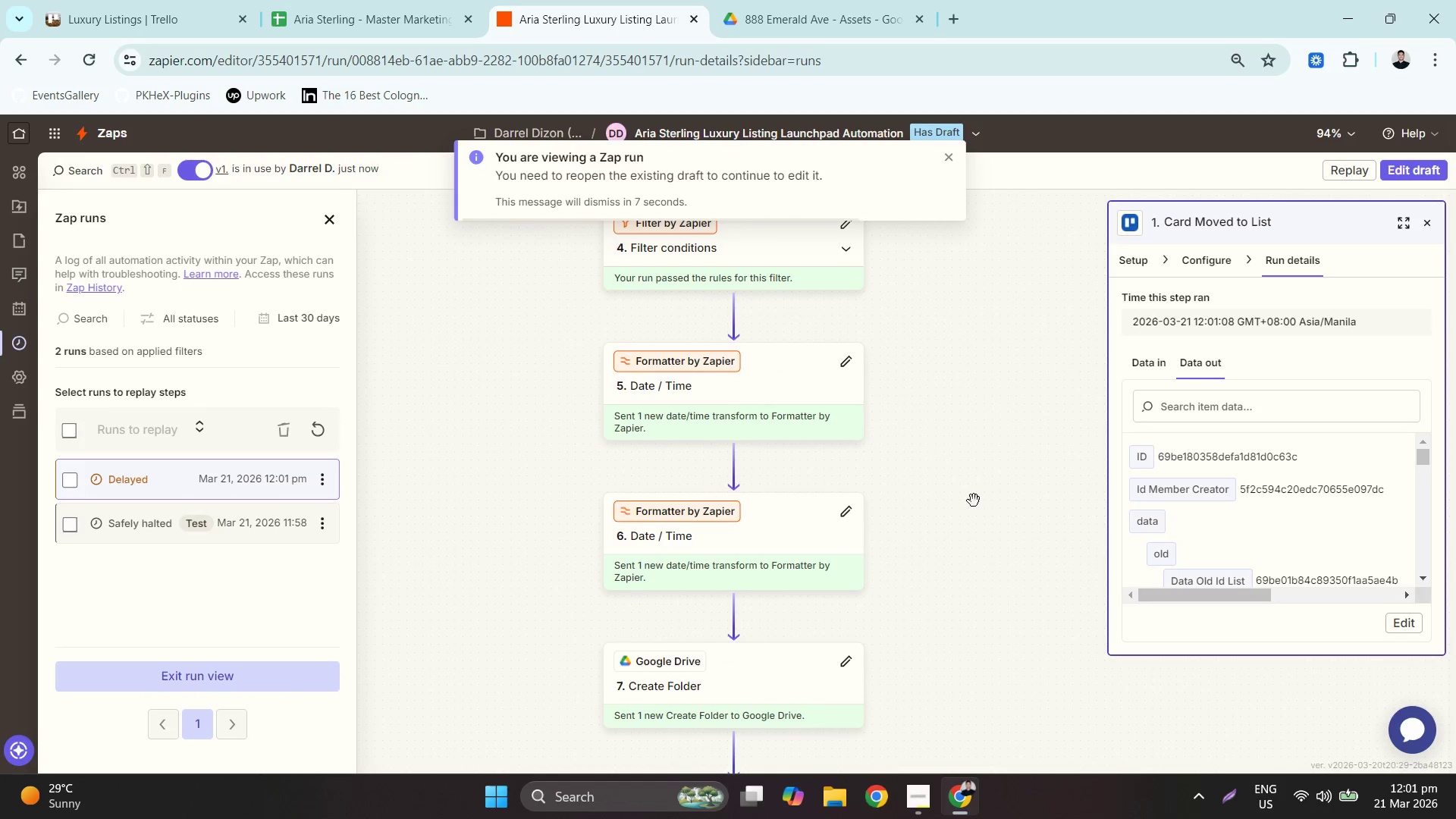 
left_click_drag(start_coordinate=[977, 592], to_coordinate=[977, 187])
 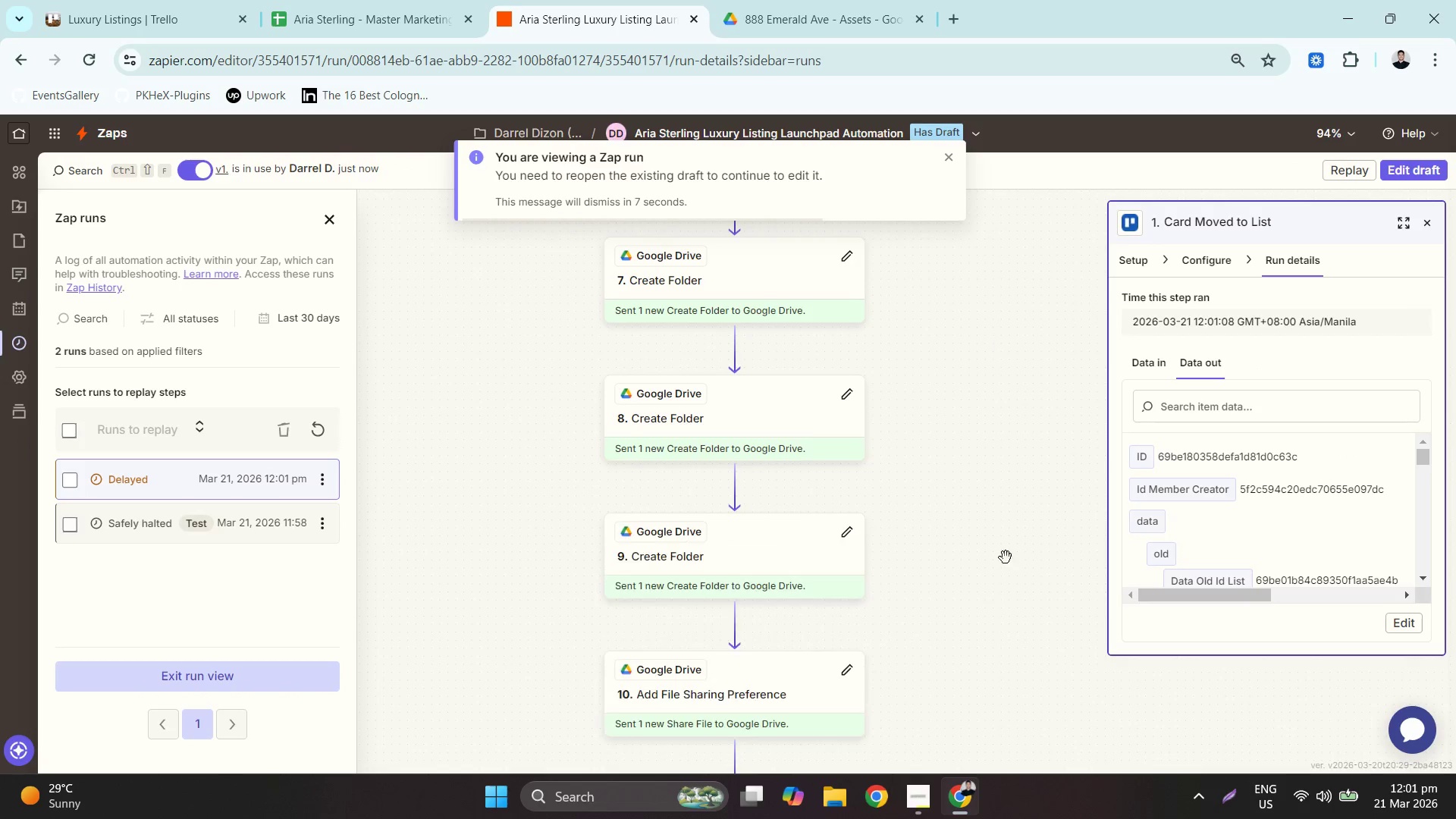 
left_click_drag(start_coordinate=[994, 592], to_coordinate=[992, 271])
 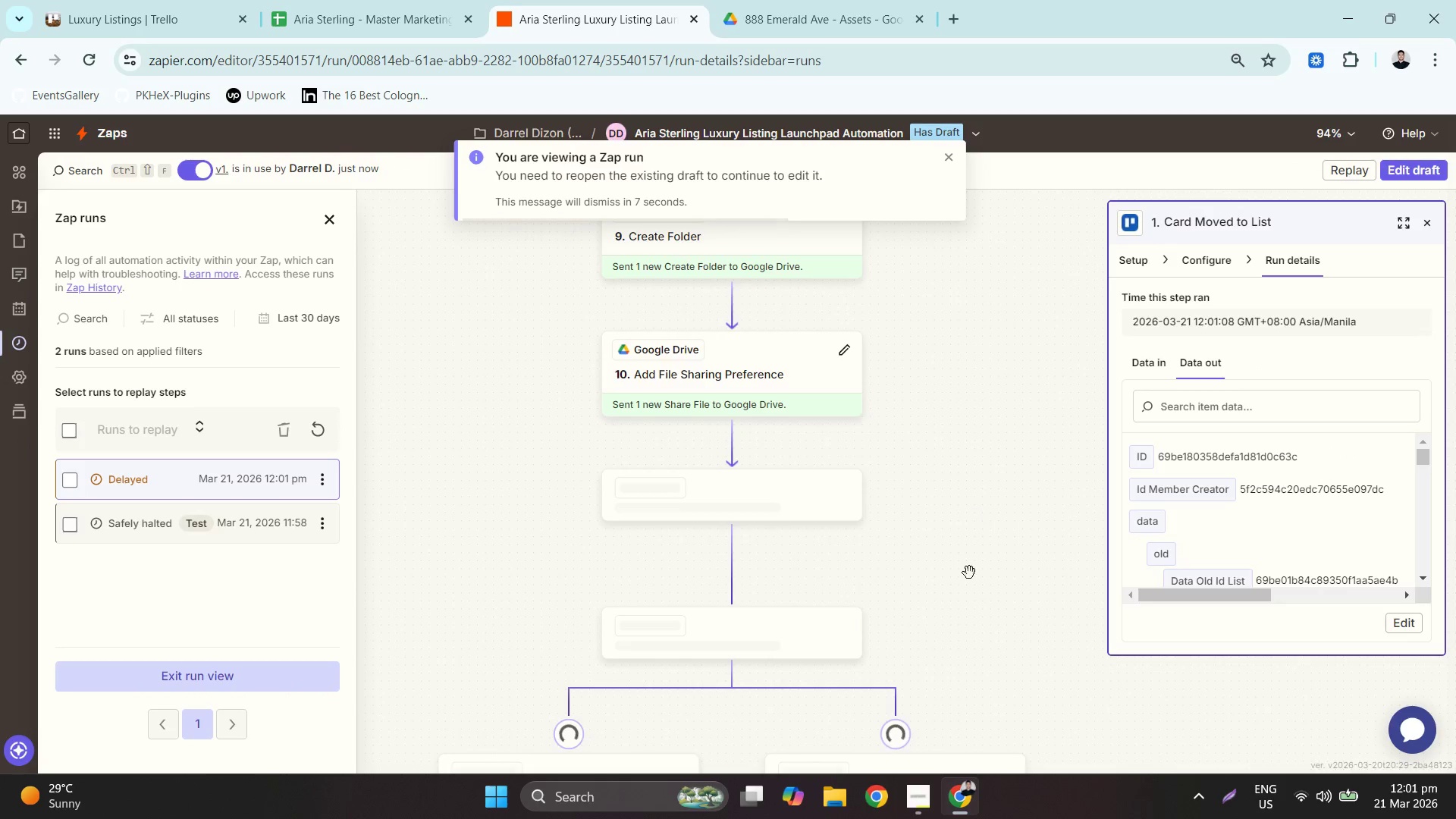 
left_click_drag(start_coordinate=[969, 574], to_coordinate=[960, 631])
 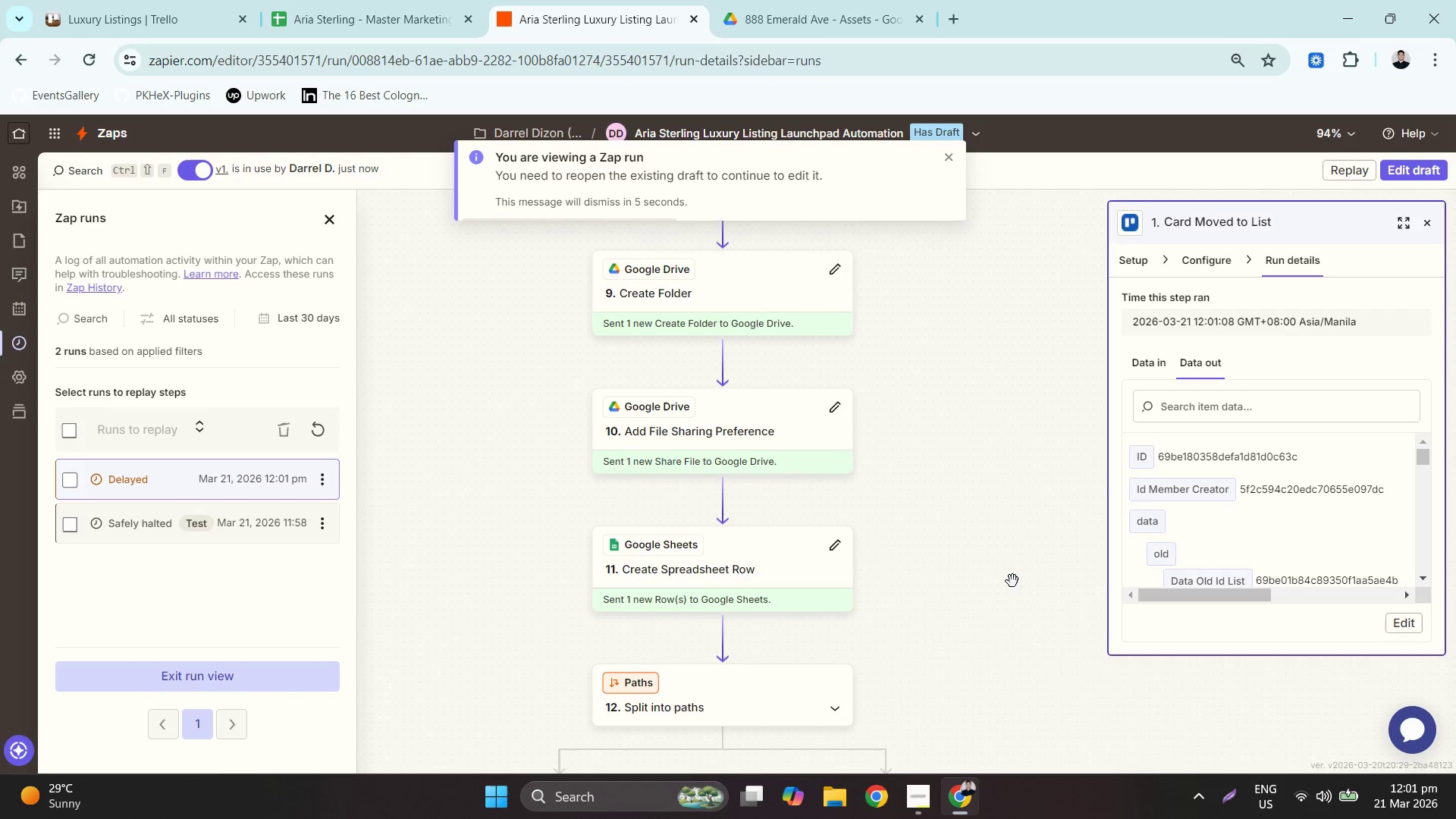 
left_click_drag(start_coordinate=[1013, 645], to_coordinate=[958, 372])
 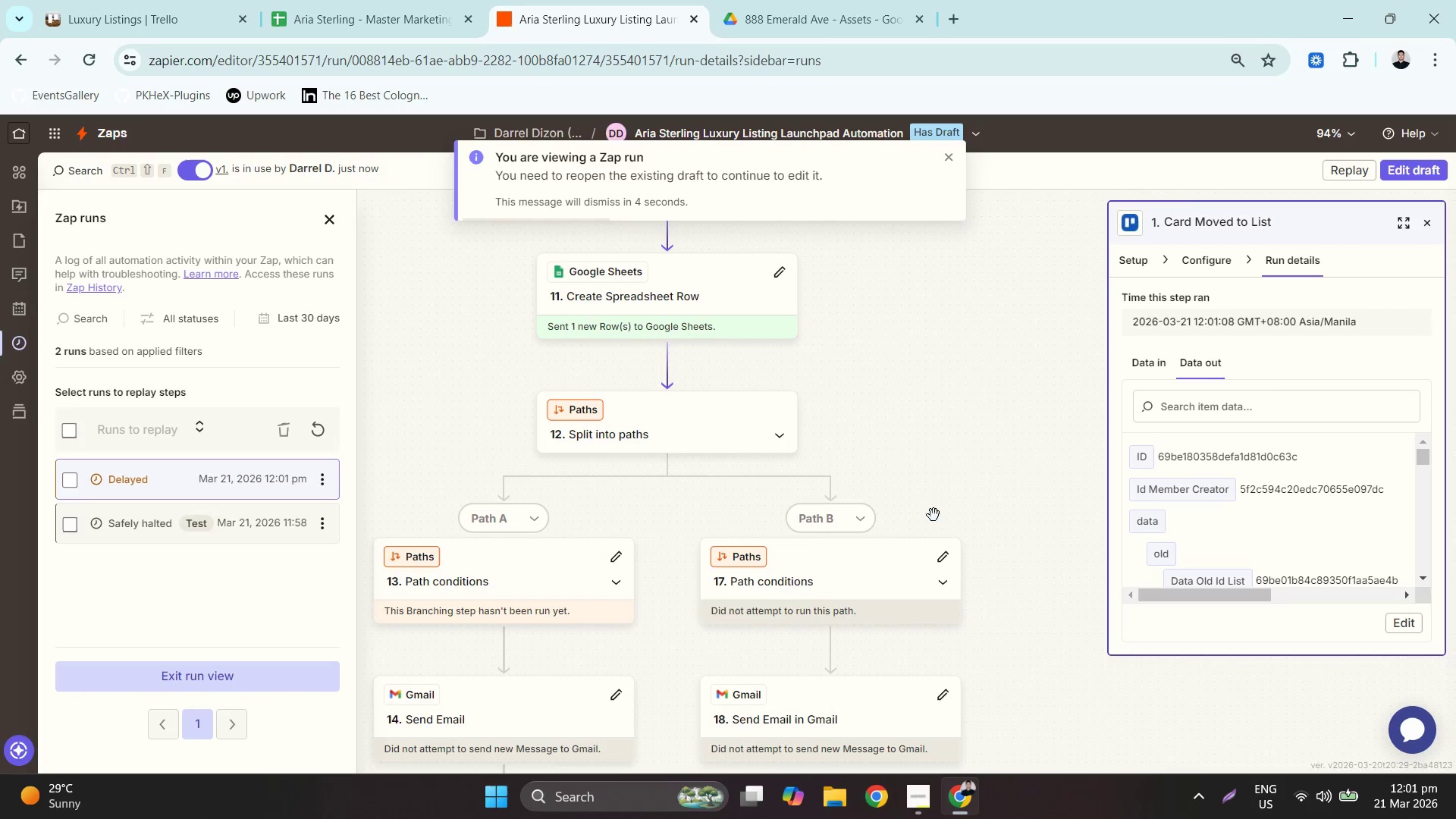 
left_click_drag(start_coordinate=[933, 516], to_coordinate=[1052, 272])
 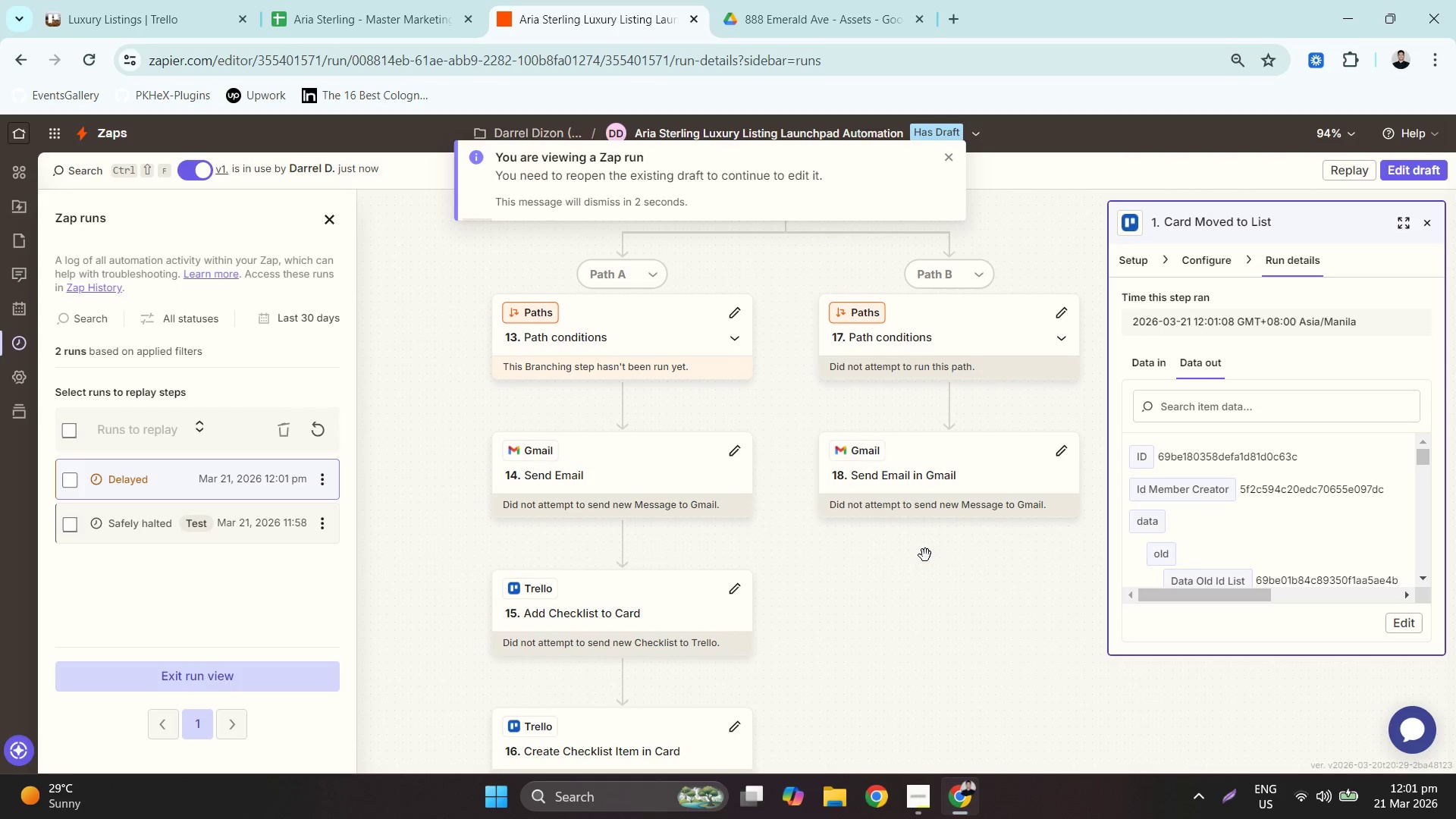 
left_click_drag(start_coordinate=[900, 544], to_coordinate=[858, 683])
 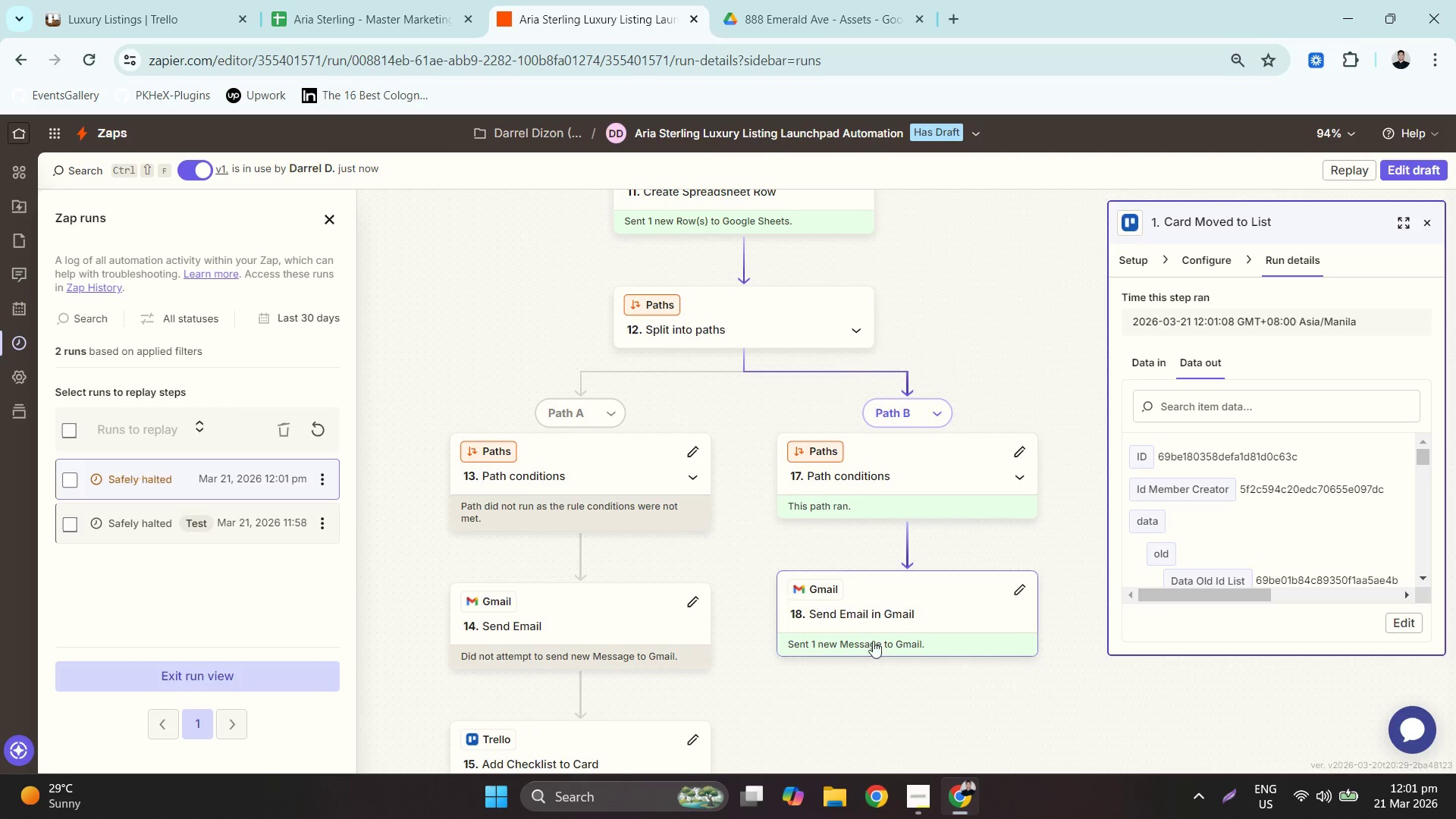 
left_click_drag(start_coordinate=[878, 678], to_coordinate=[888, 523])
 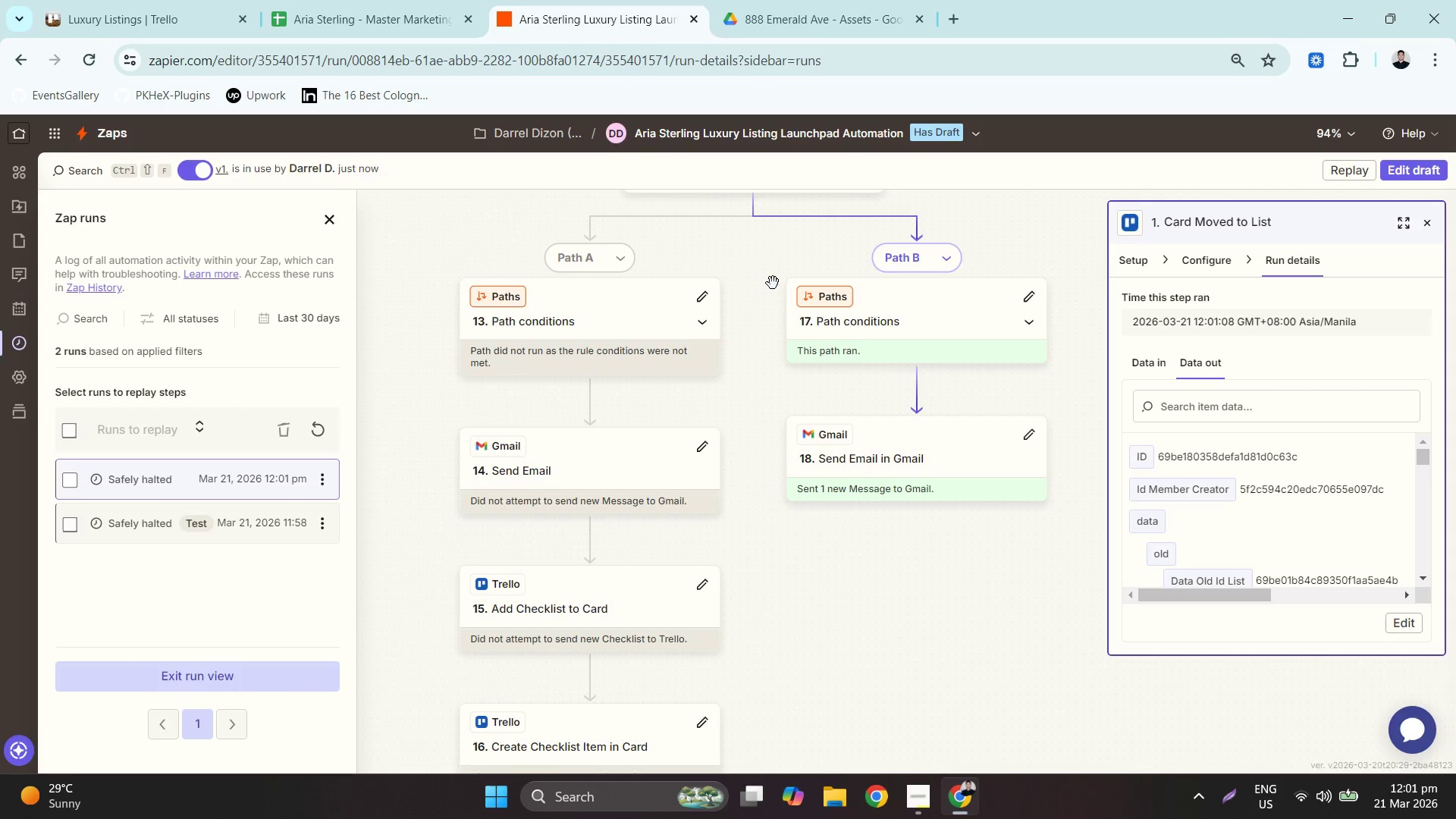 
wait(12.94)
 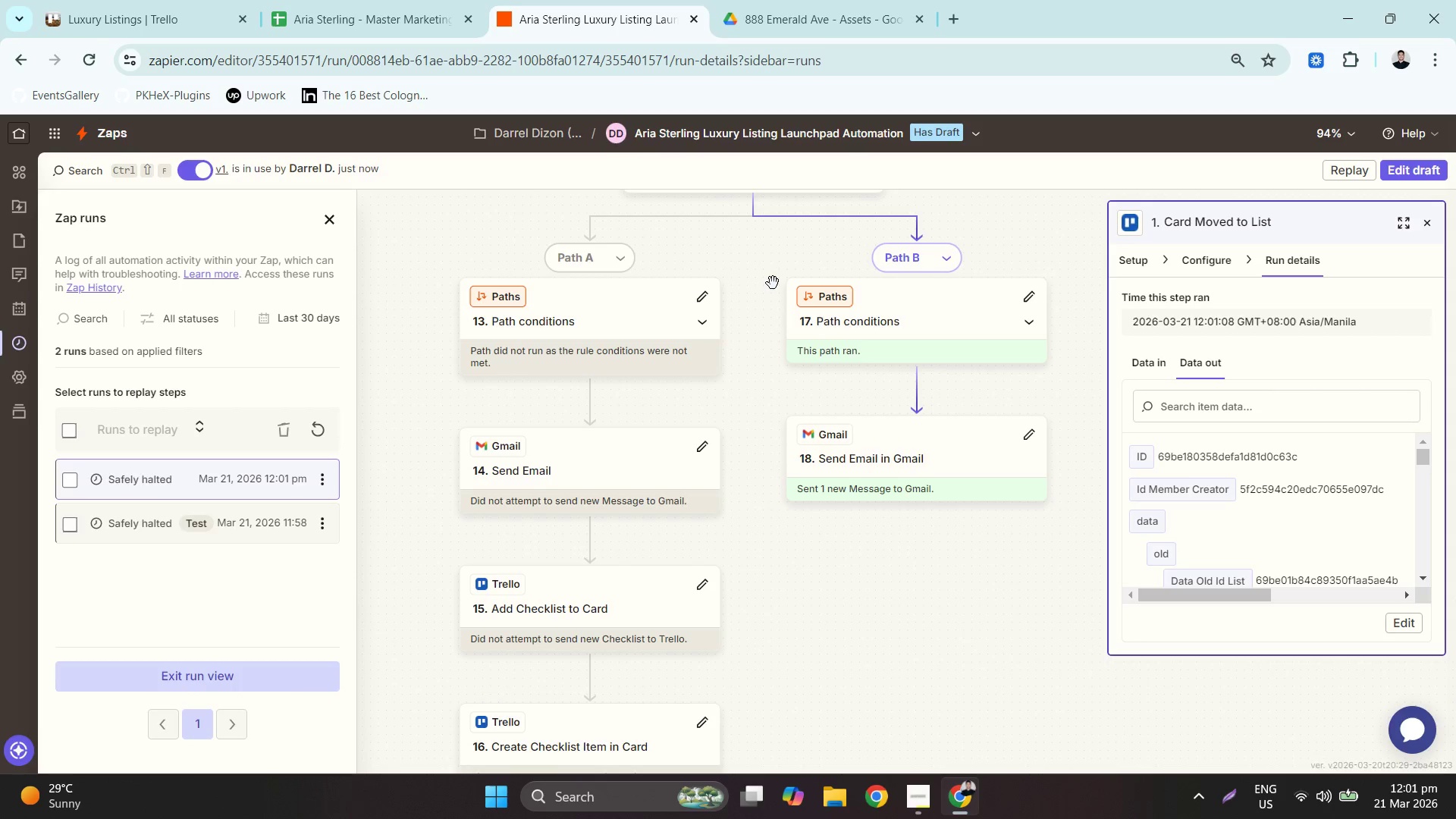 
left_click([535, 209])
 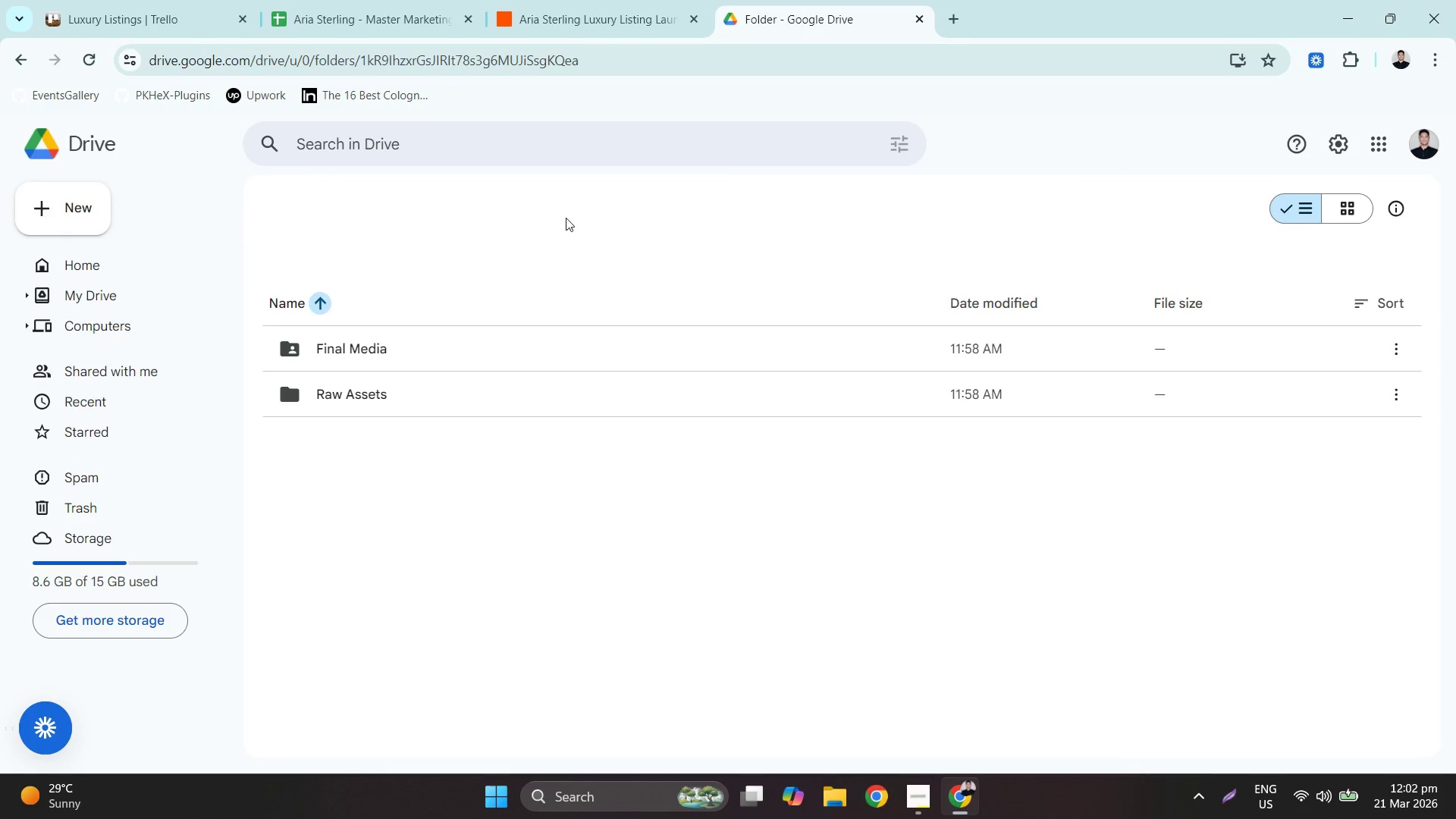 
left_click([532, 202])
 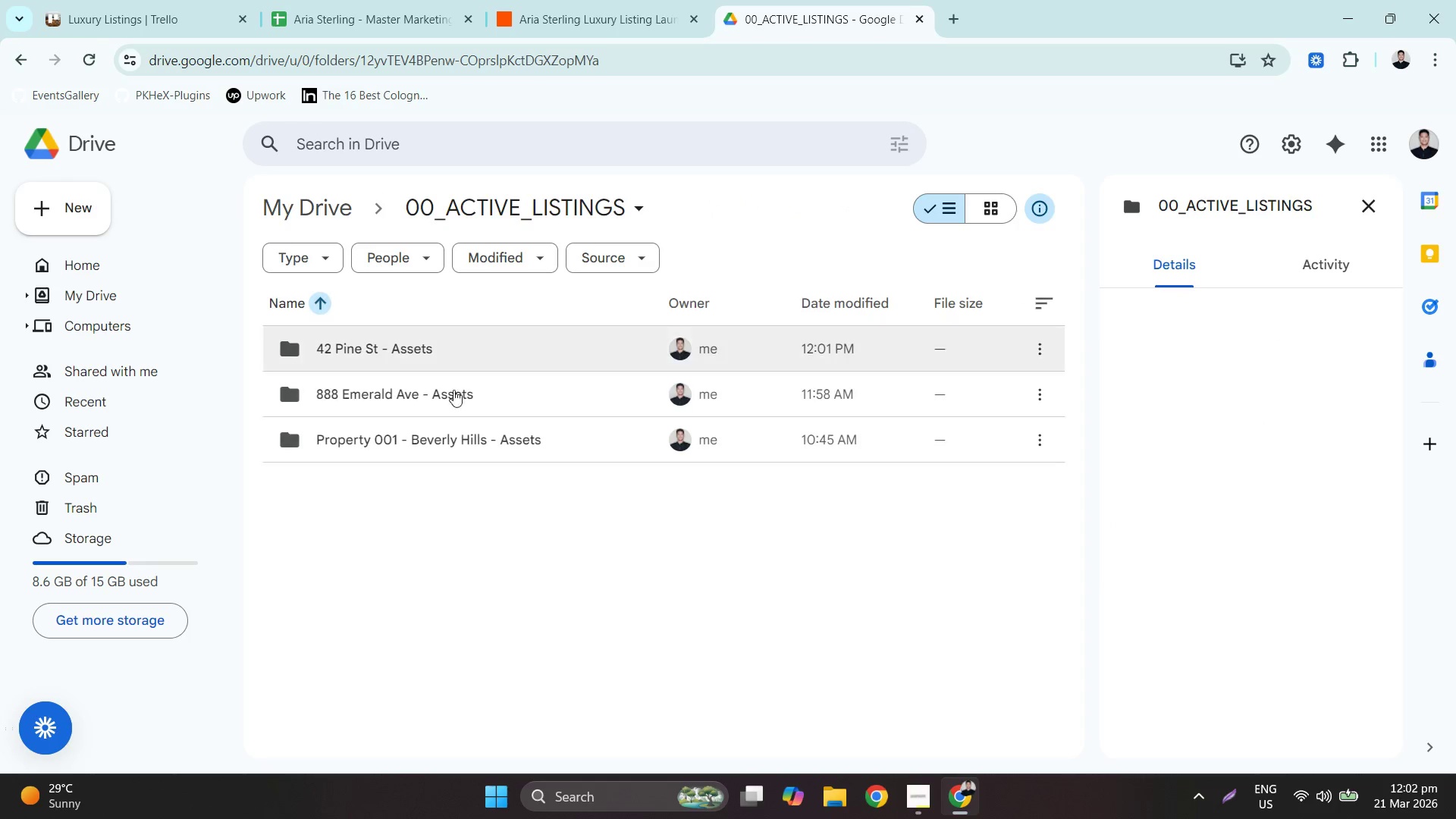 
mouse_move([444, 442])
 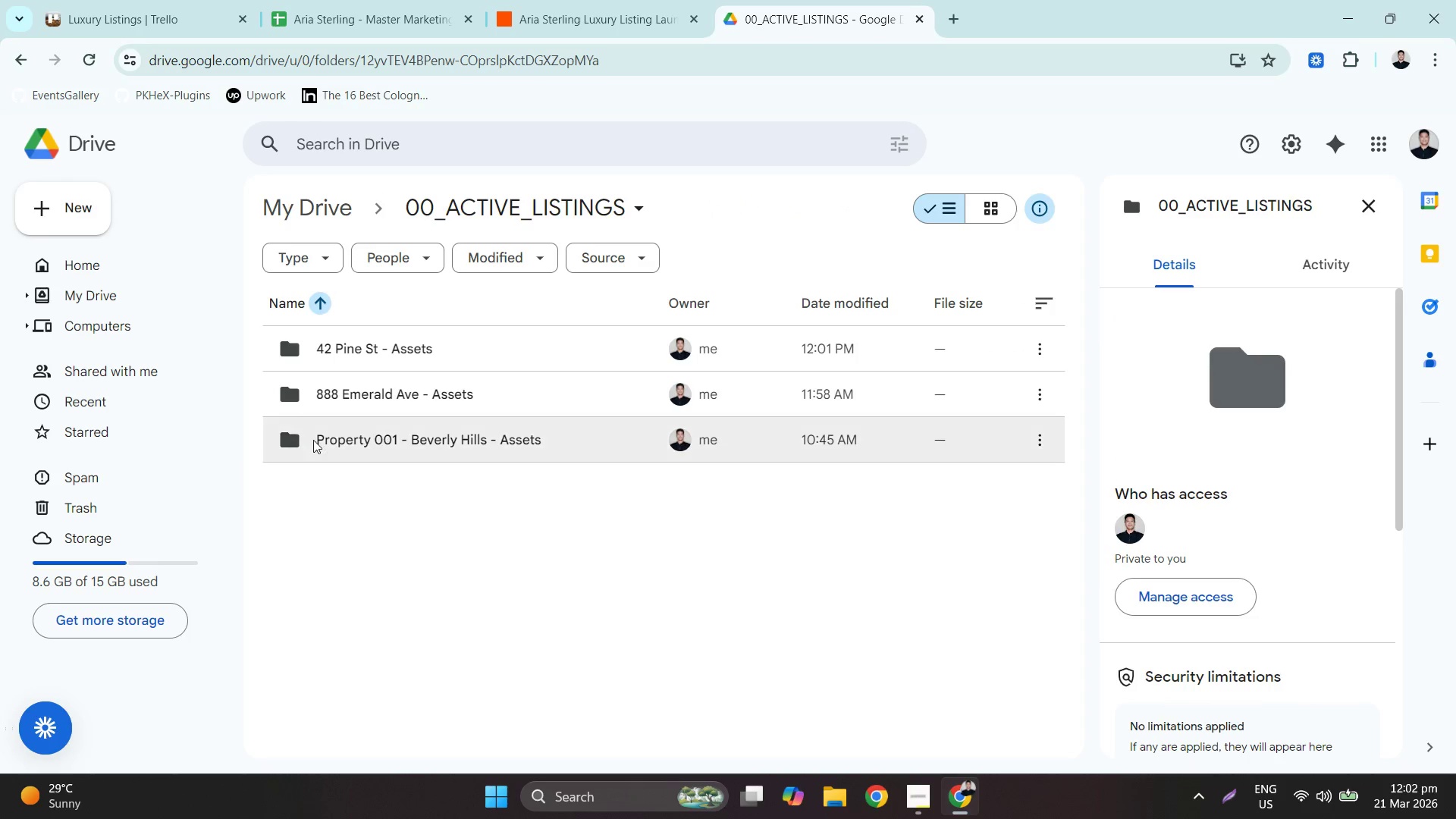 
right_click([319, 440])
 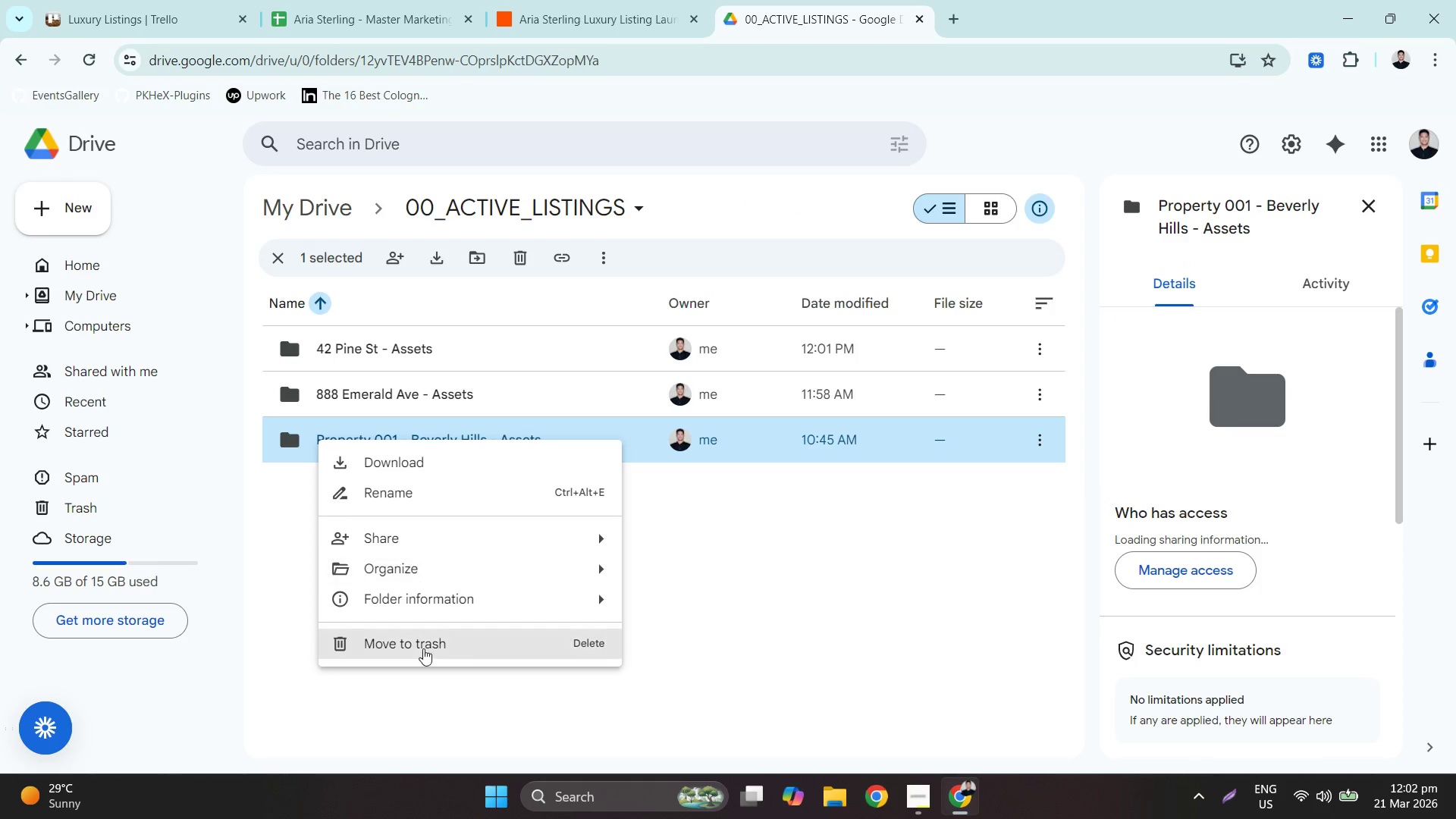 
left_click([424, 649])
 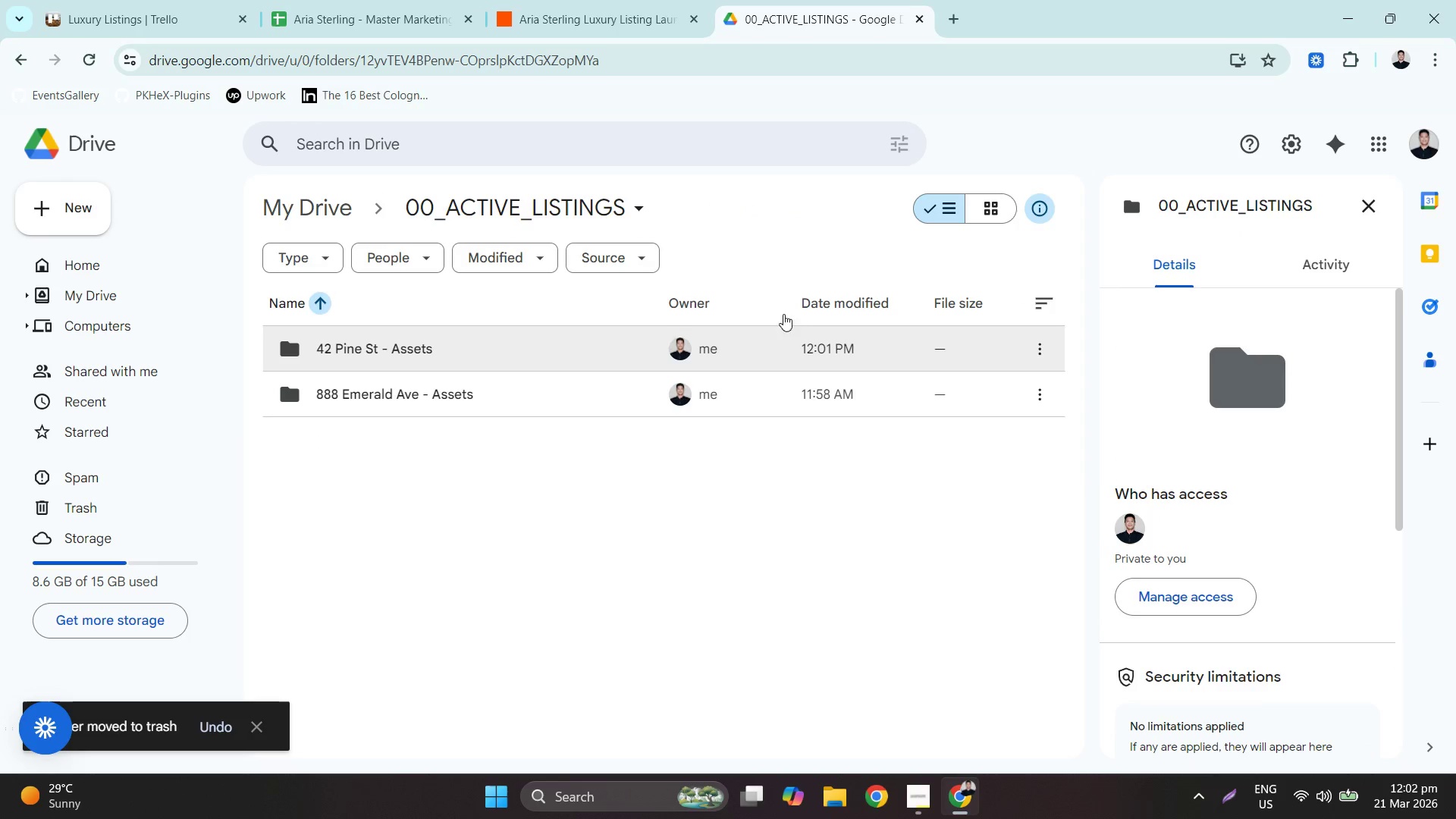 
left_click([625, 12])
 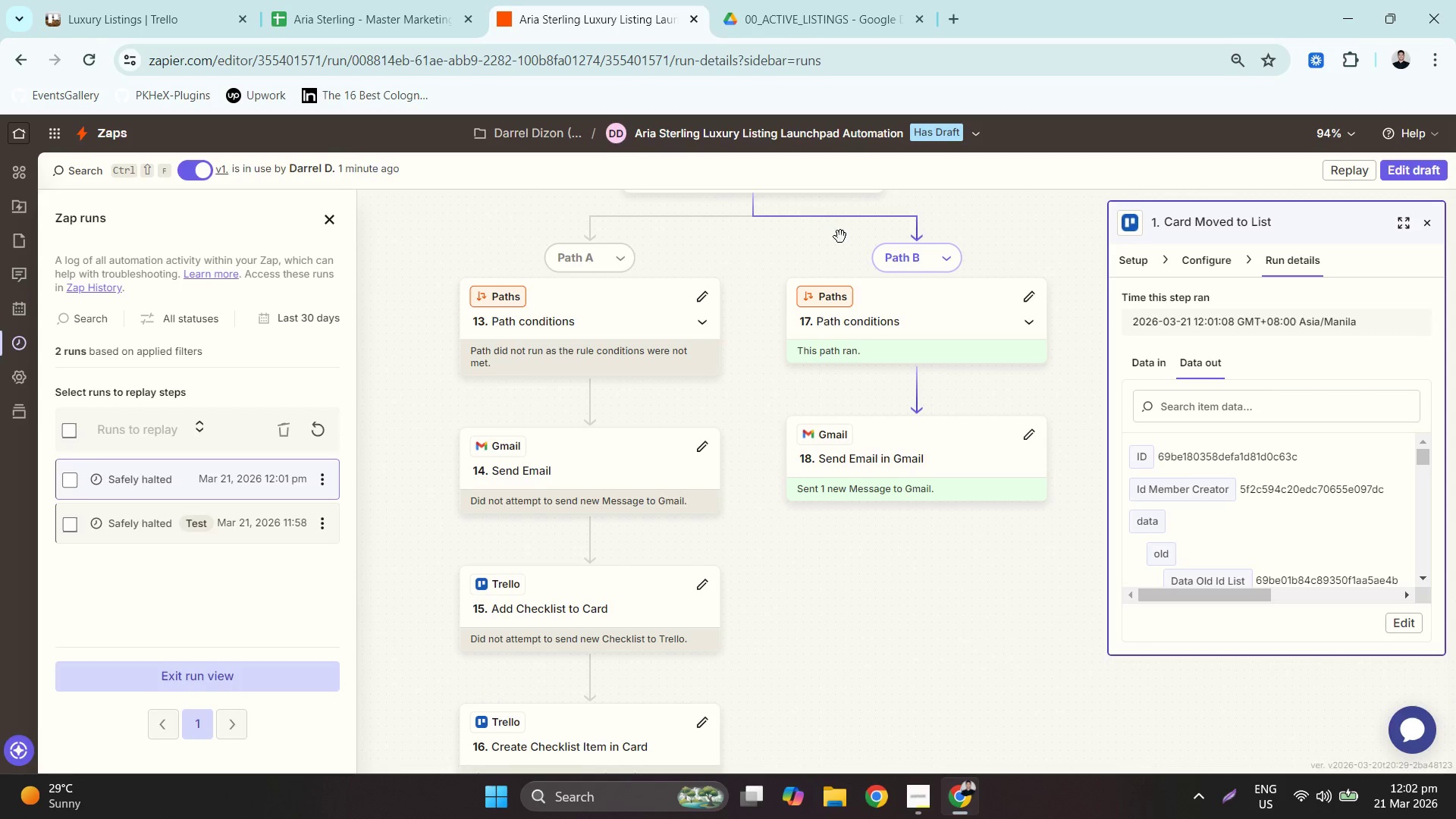 
wait(6.75)
 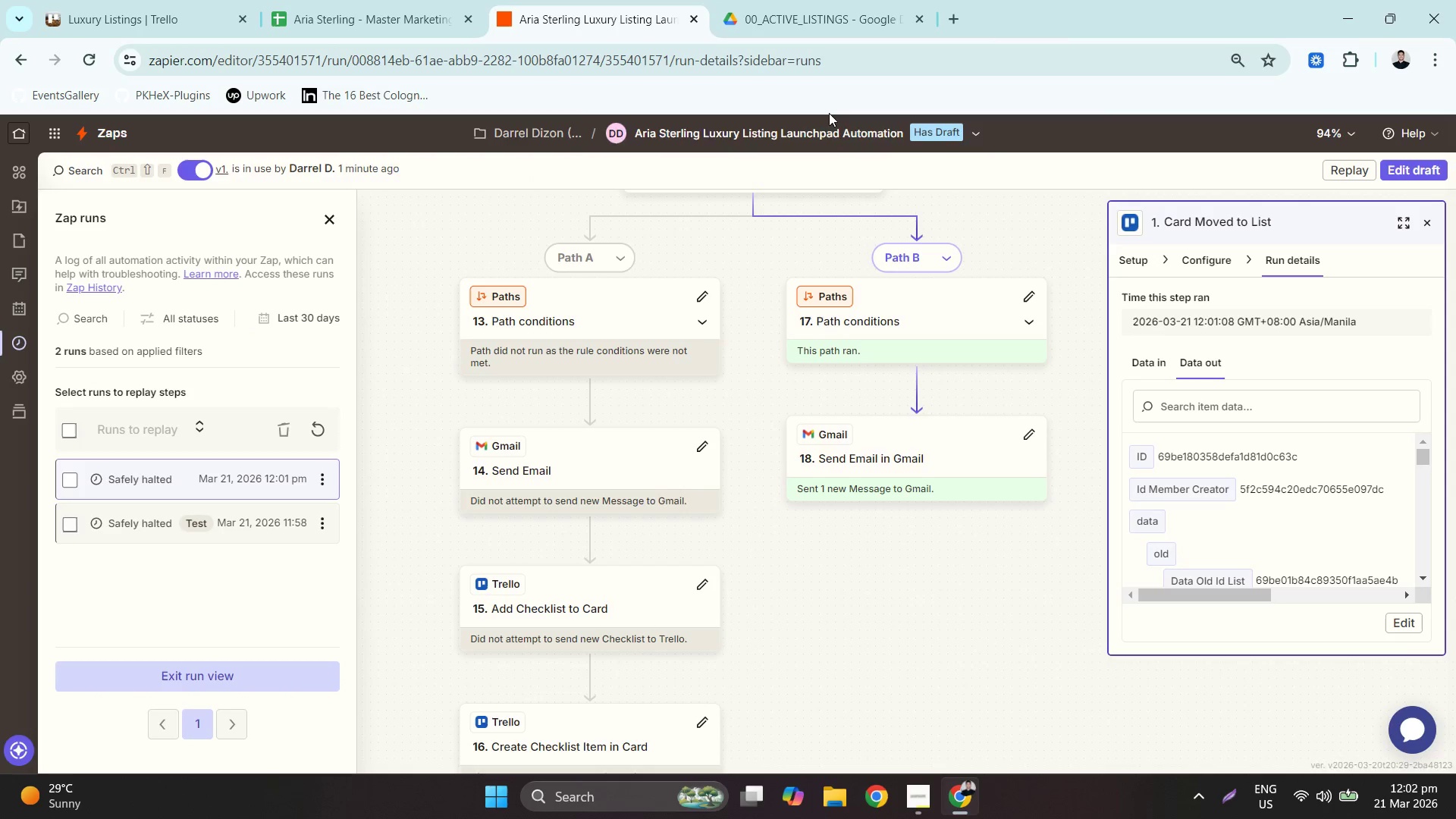 
left_click([787, 0])
 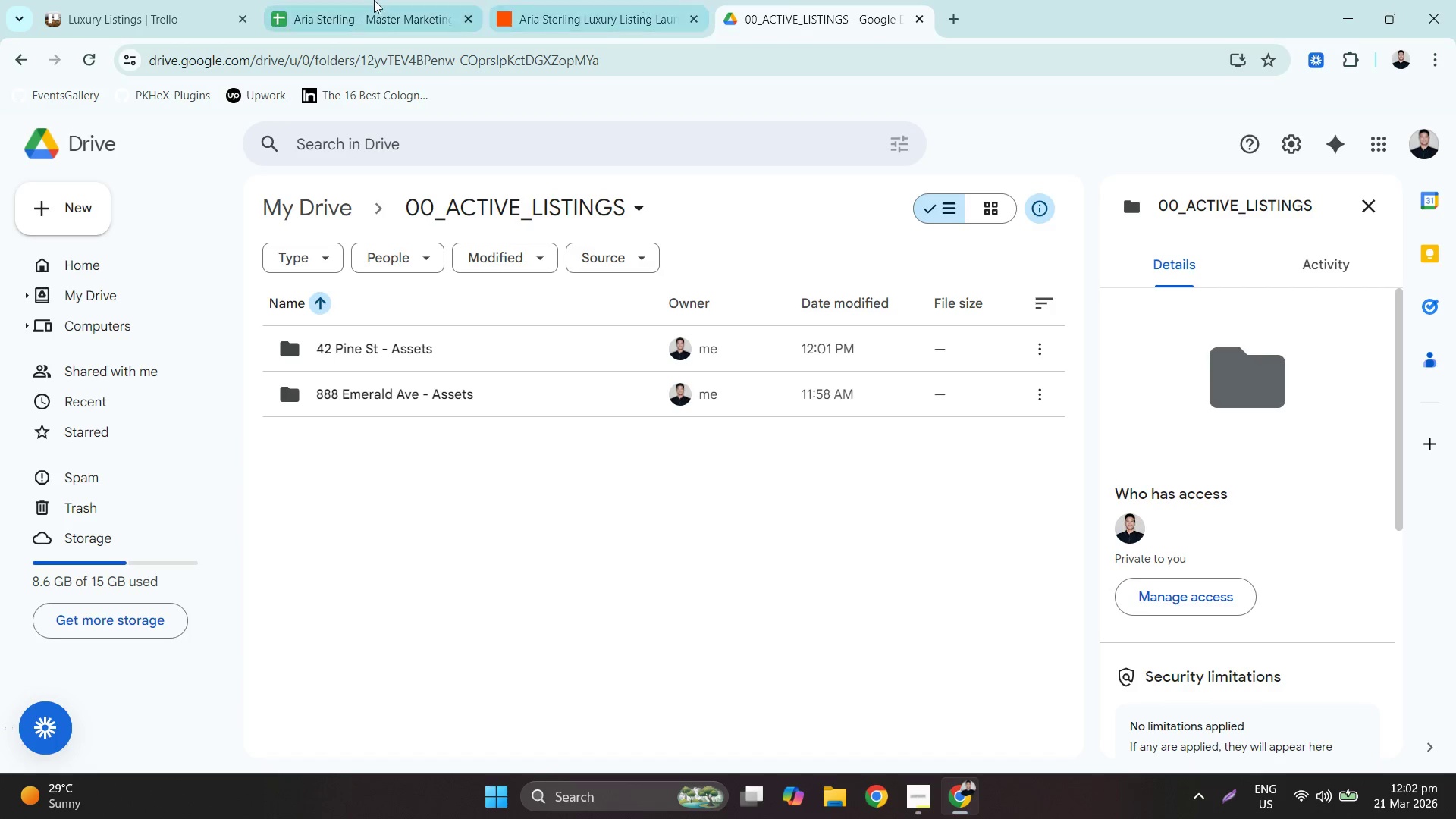 
left_click([361, 0])
 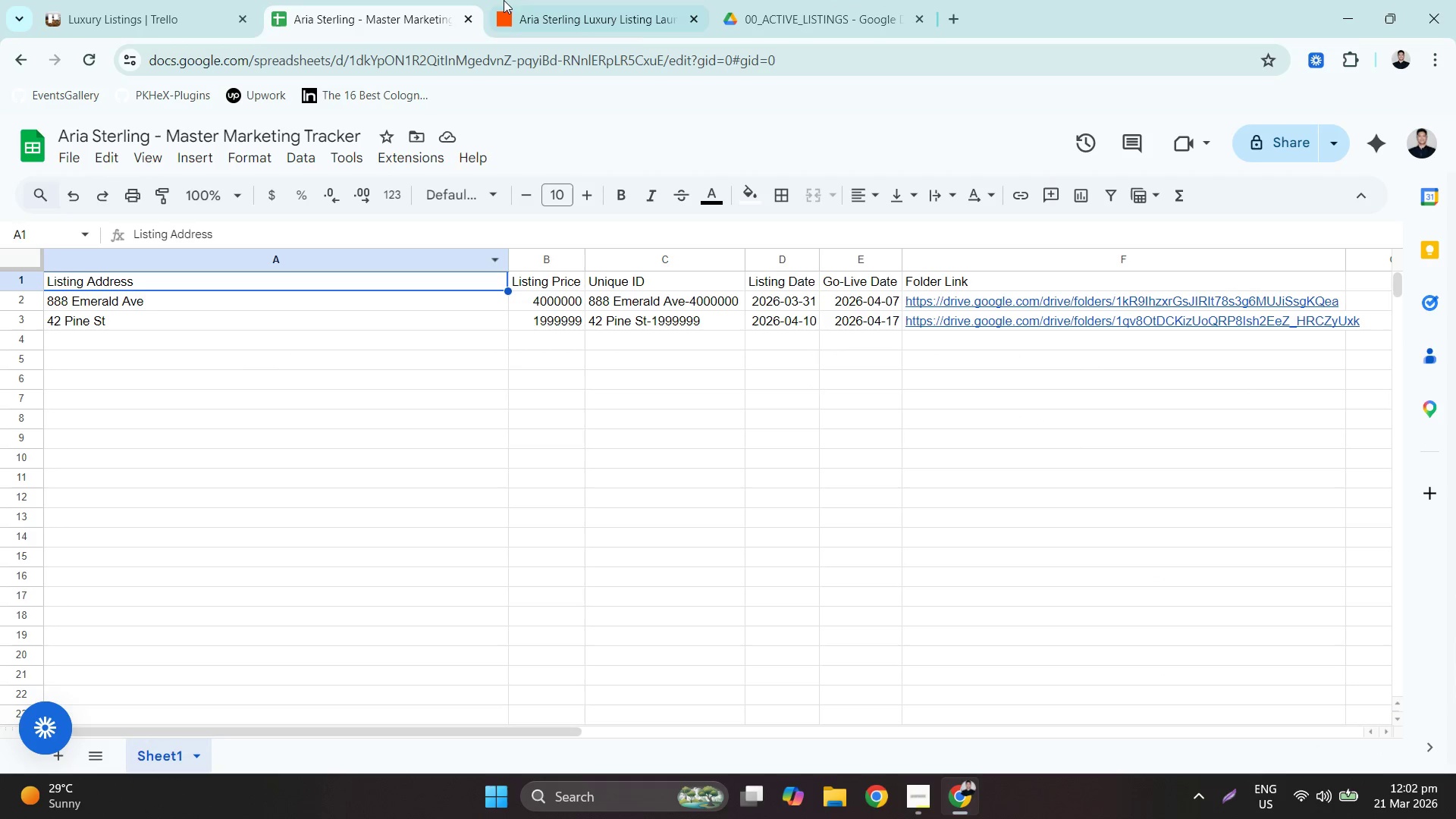 
left_click([168, 0])
 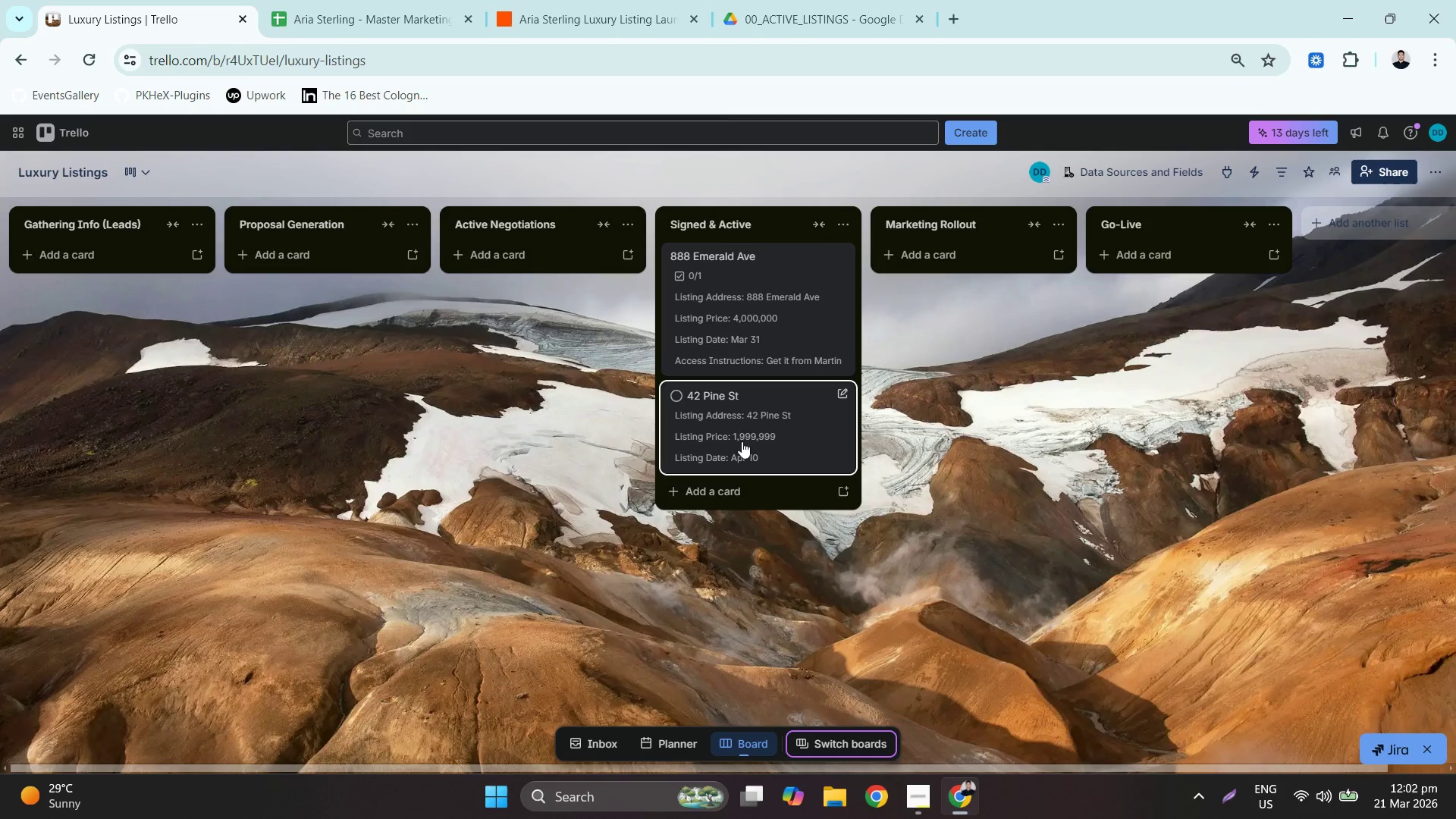 
left_click([692, 484])
 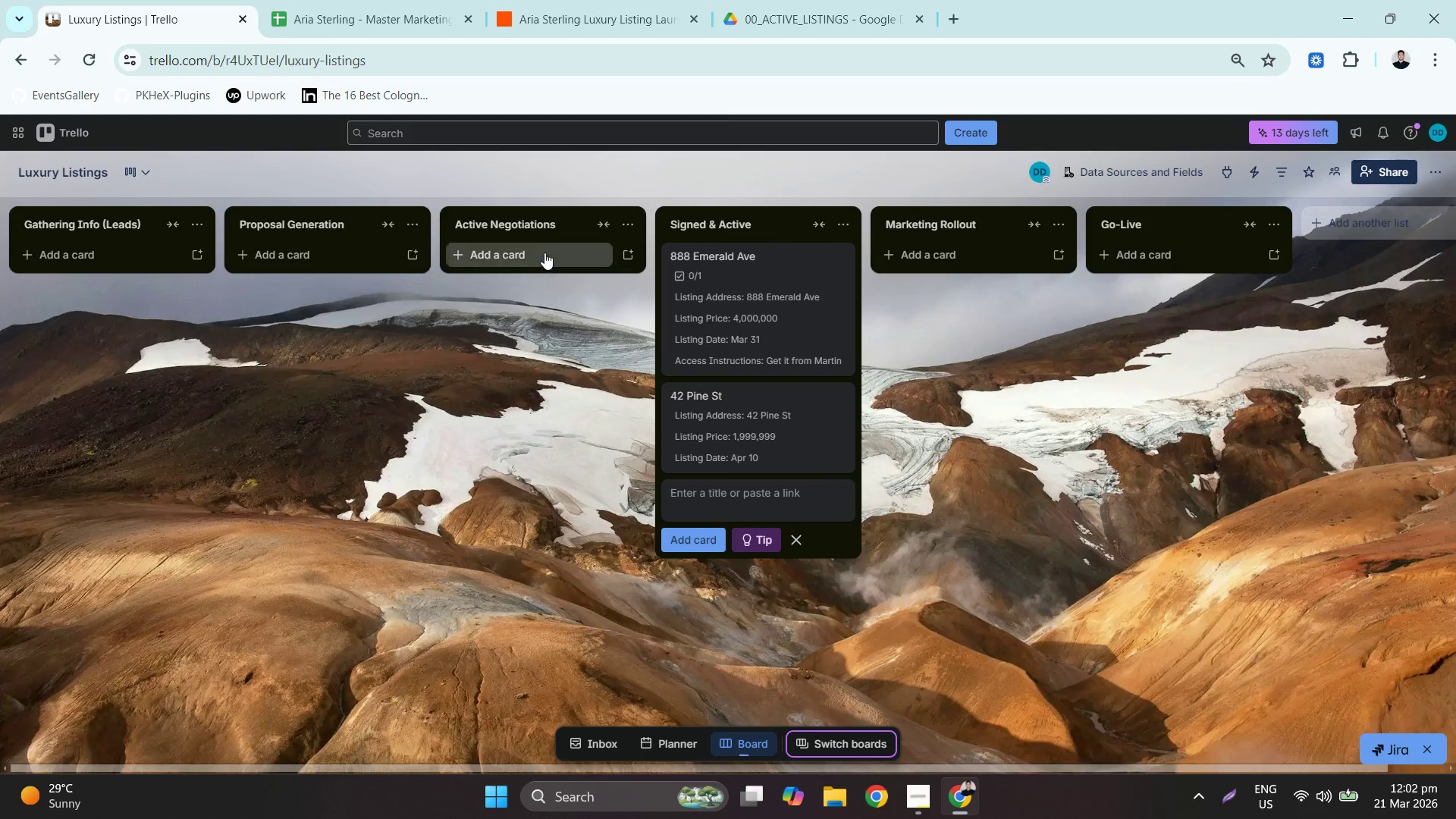 
type(888 EMEAld AVE)
 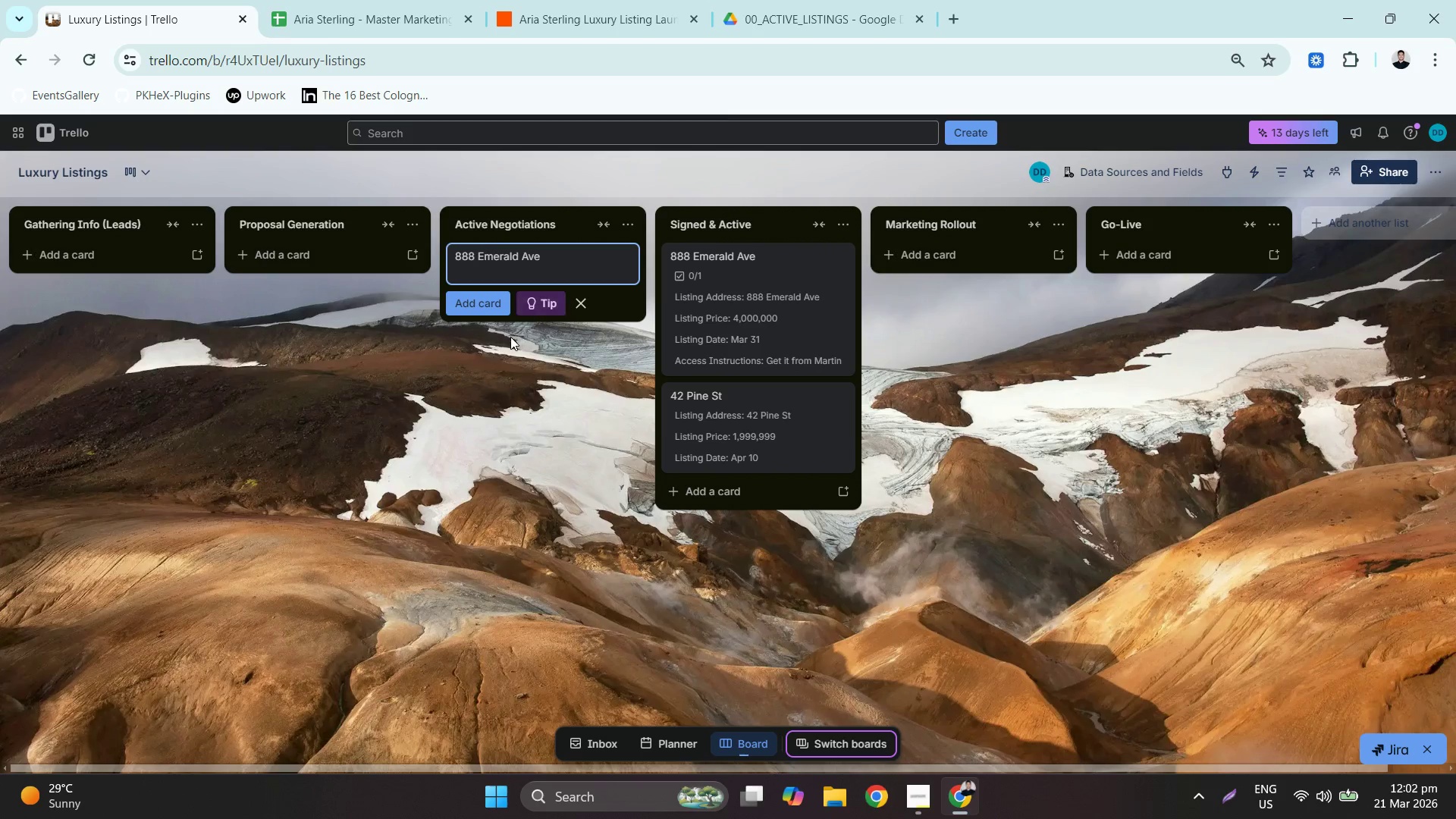 
wait(5.66)
 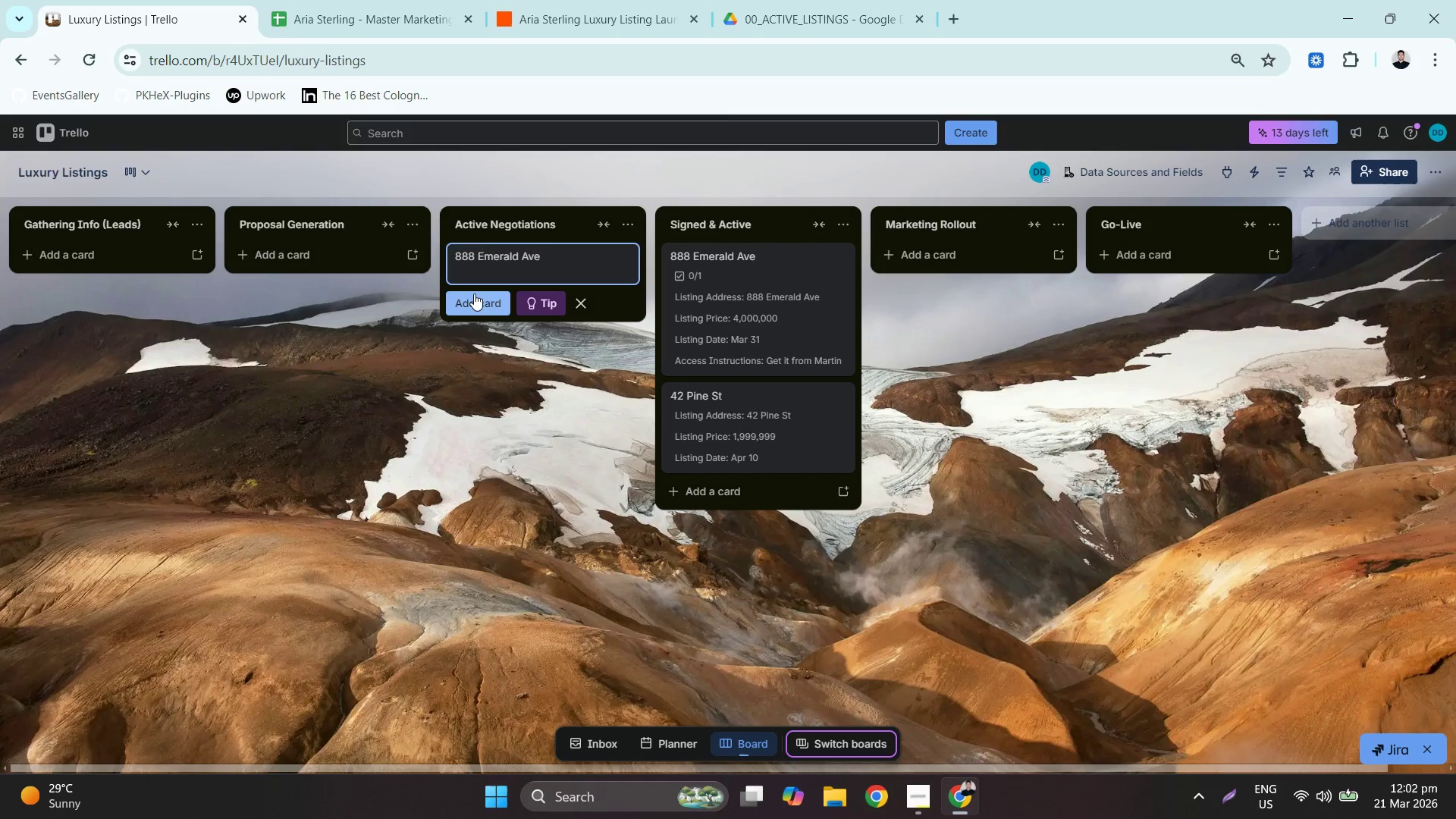 
double_click([425, 227])
 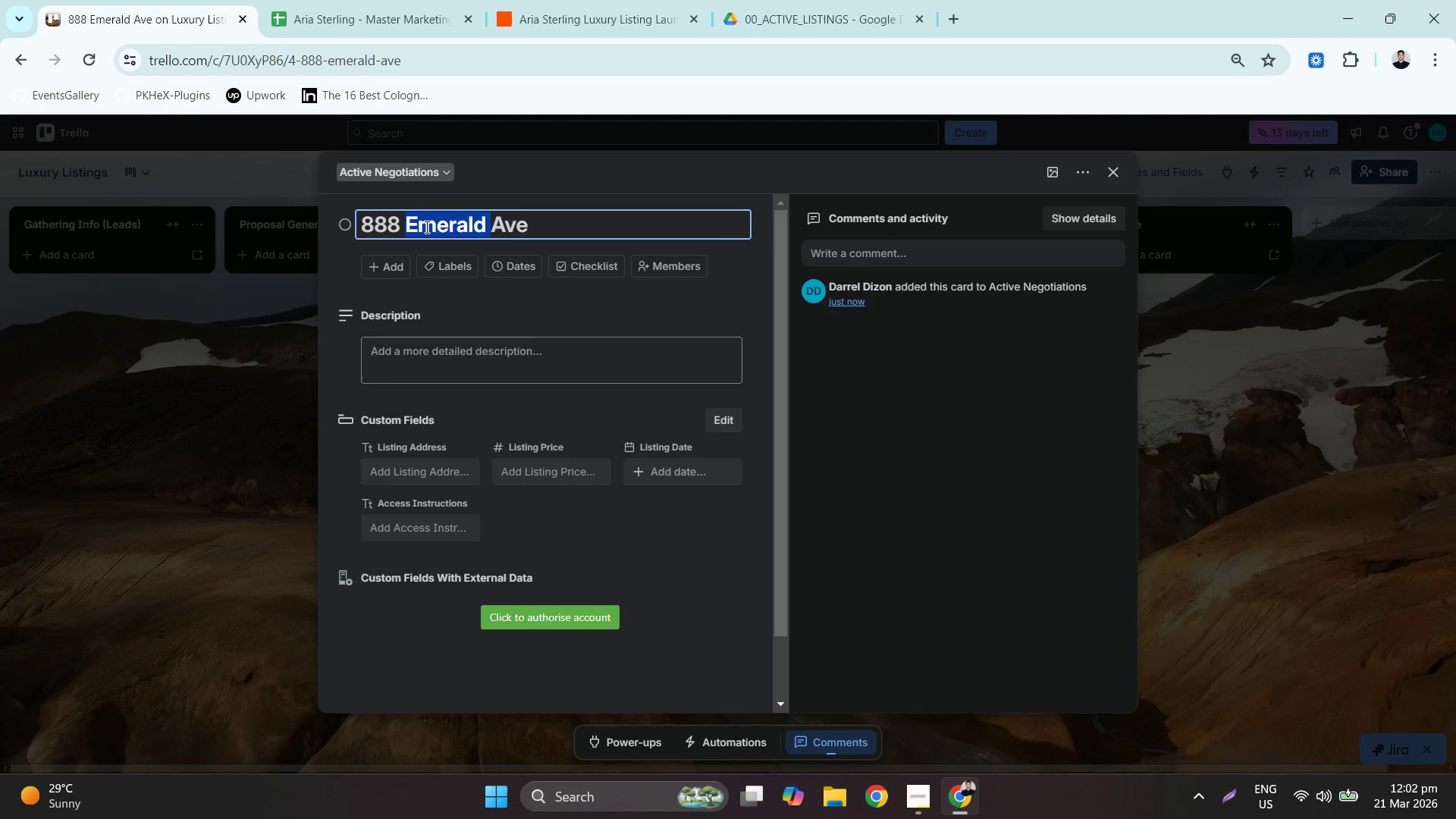 
triple_click([425, 227])
 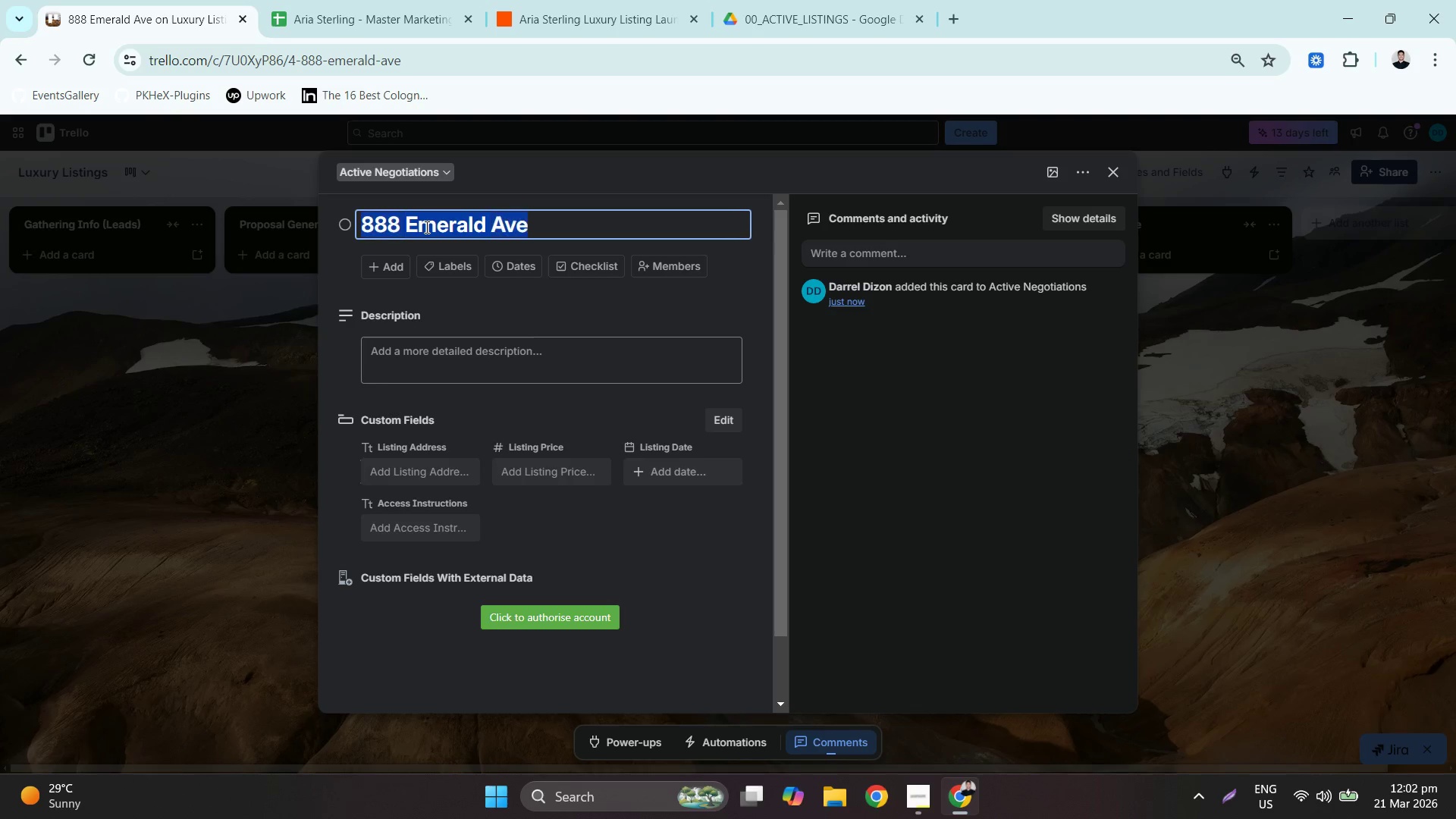 
key(Control+C)
 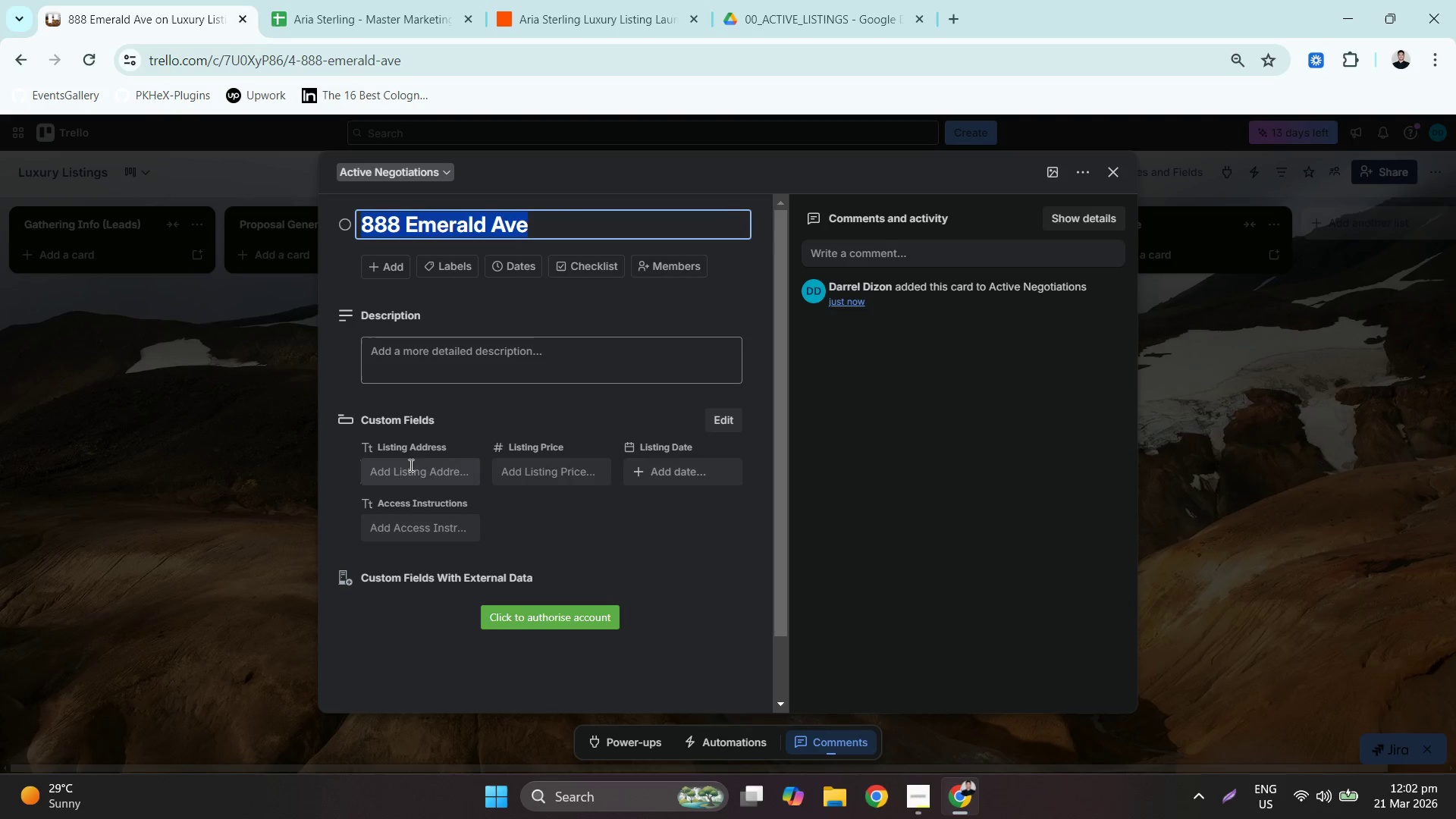 
left_click([411, 469])
 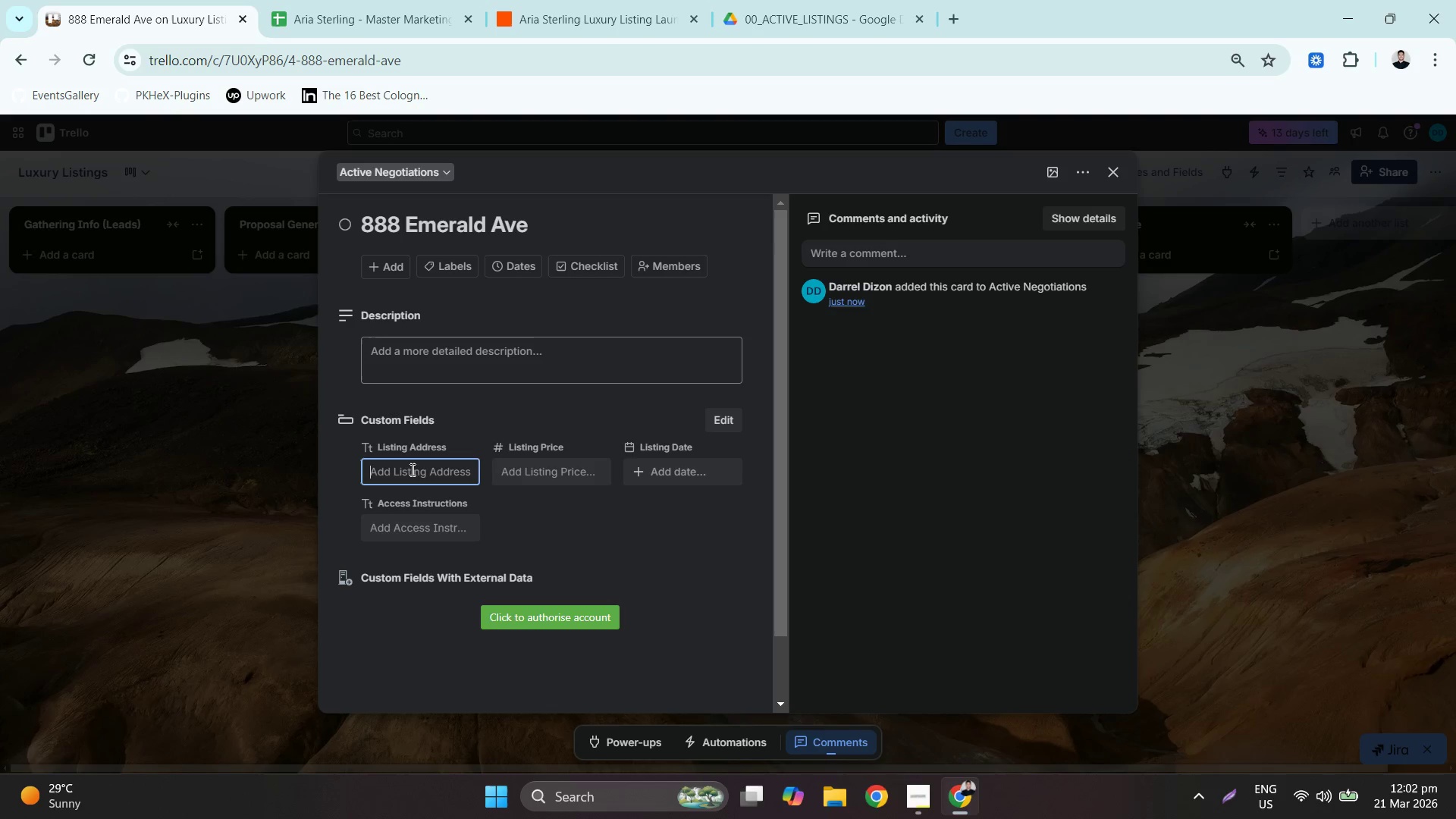 
key(Control+ControlLeft)
 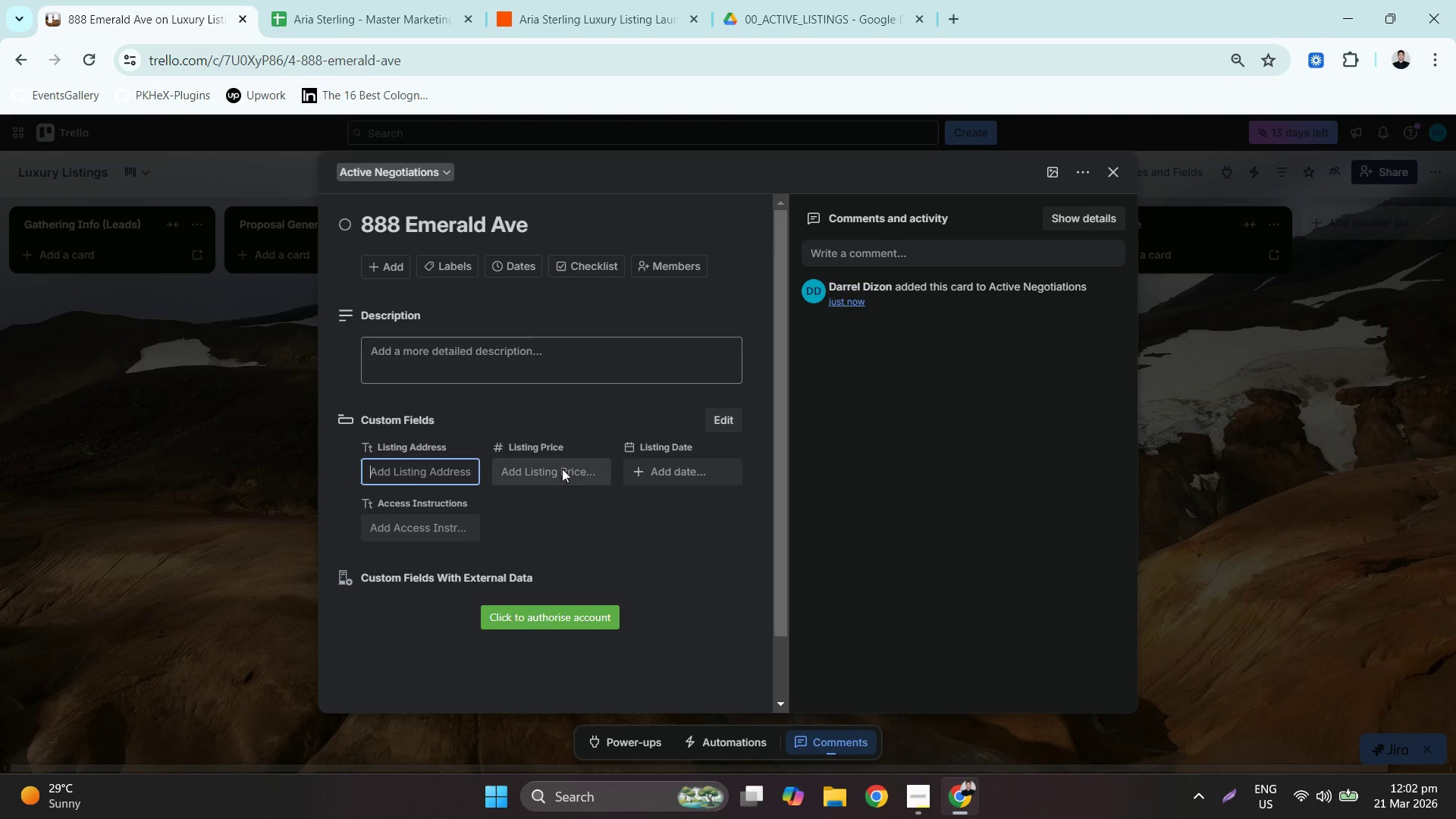 
key(Control+V)
 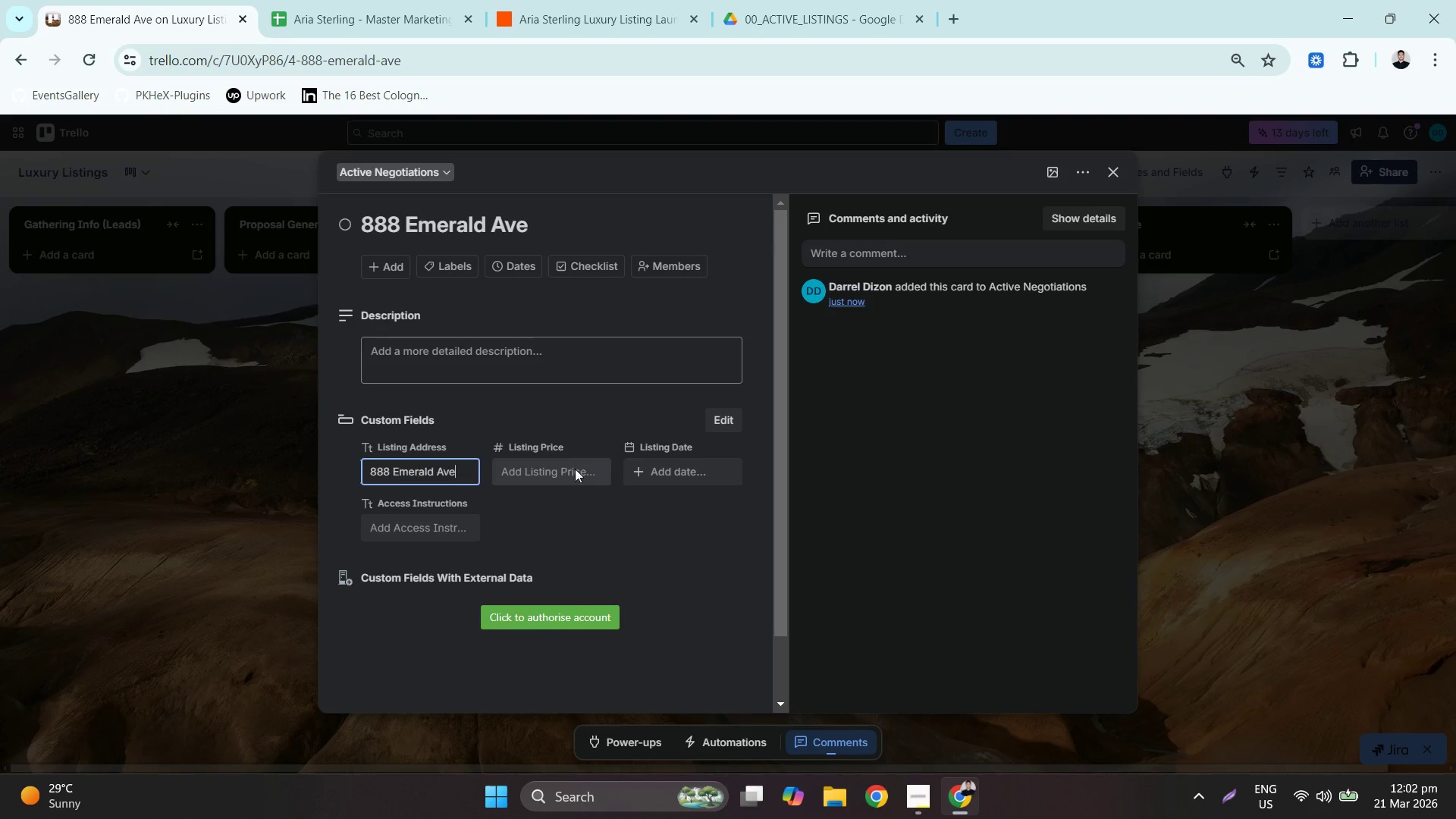 
double_click([575, 467])
 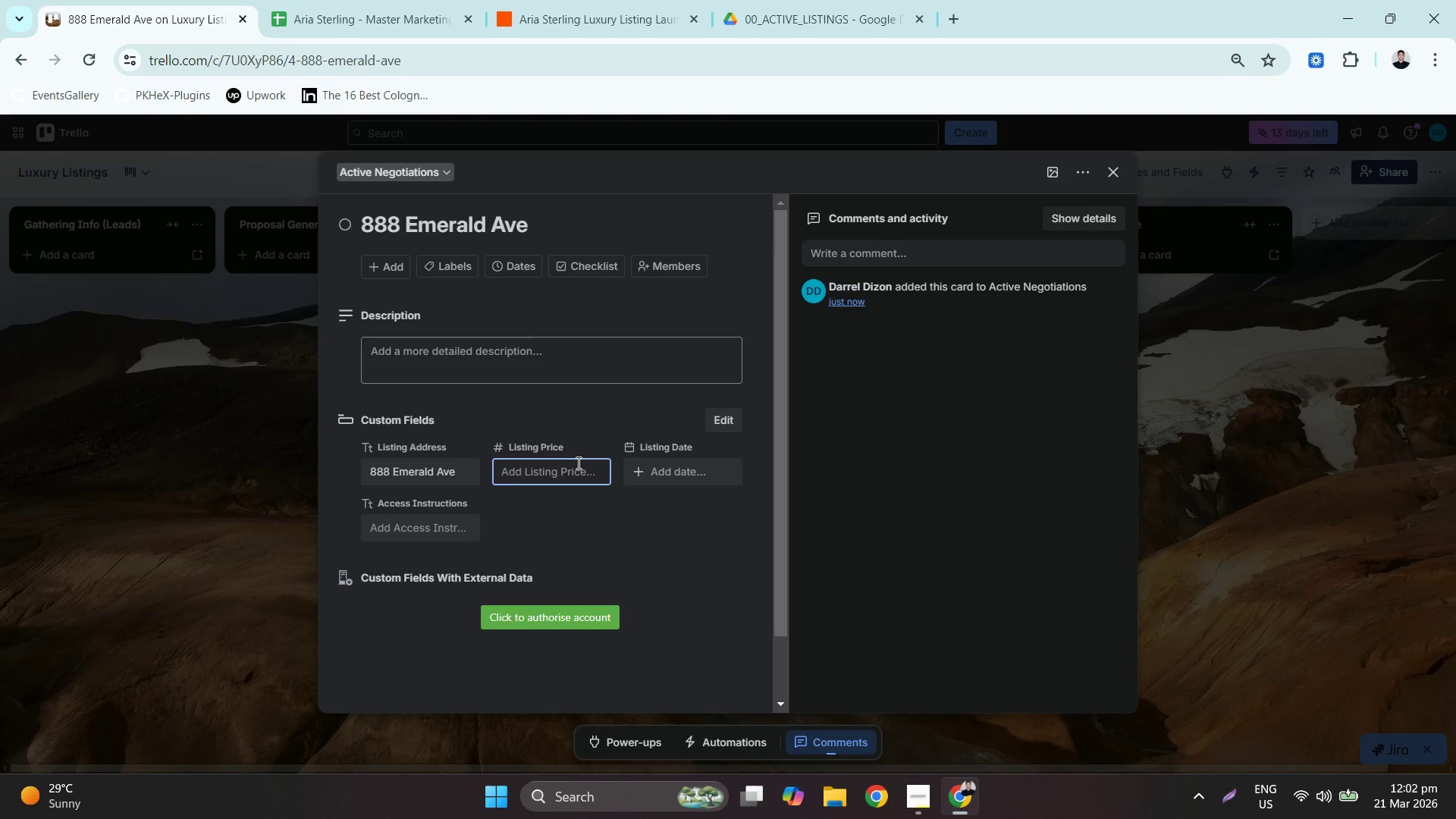 
key(Numpad4)
 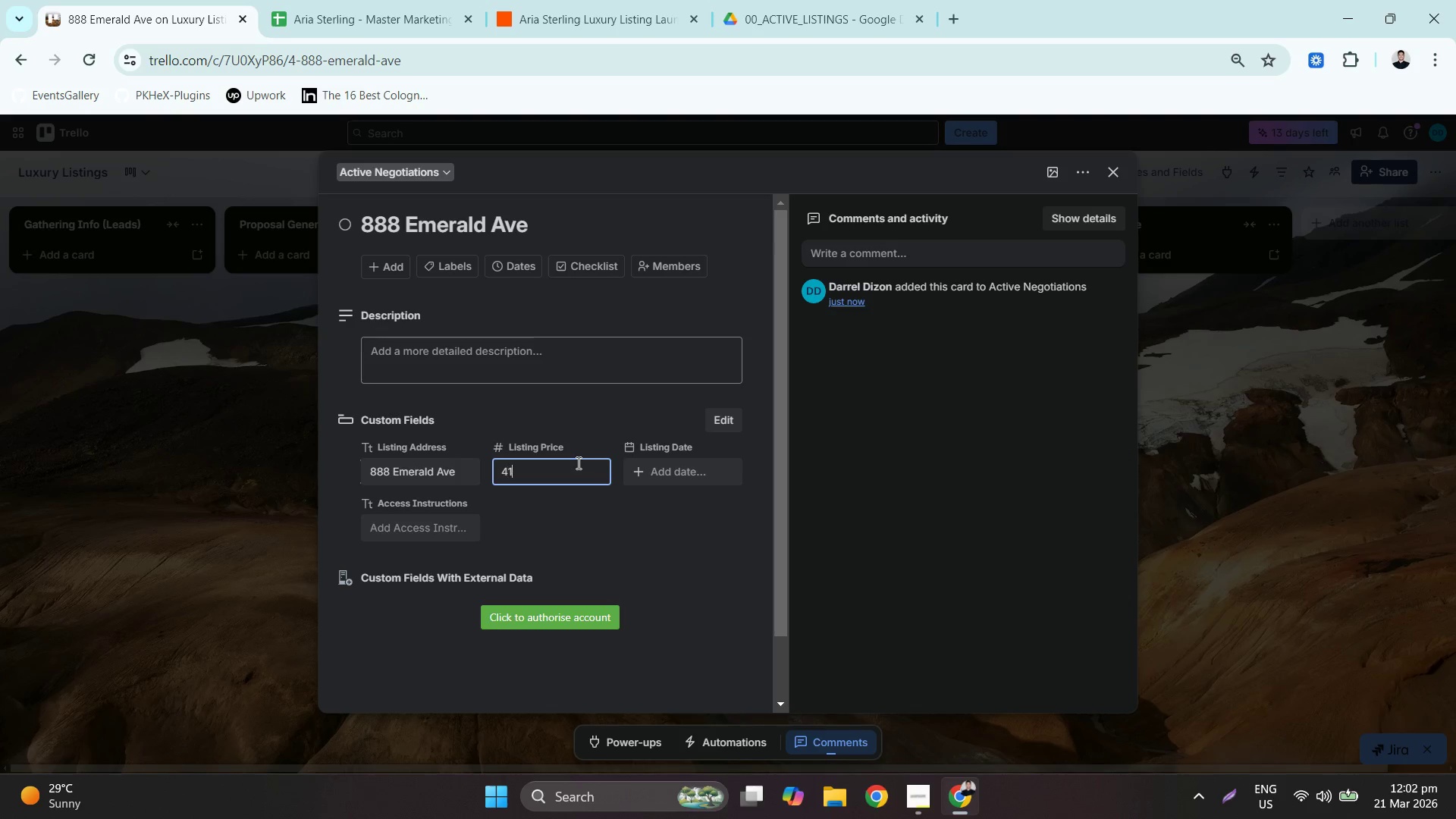 
key(Numpad1)
 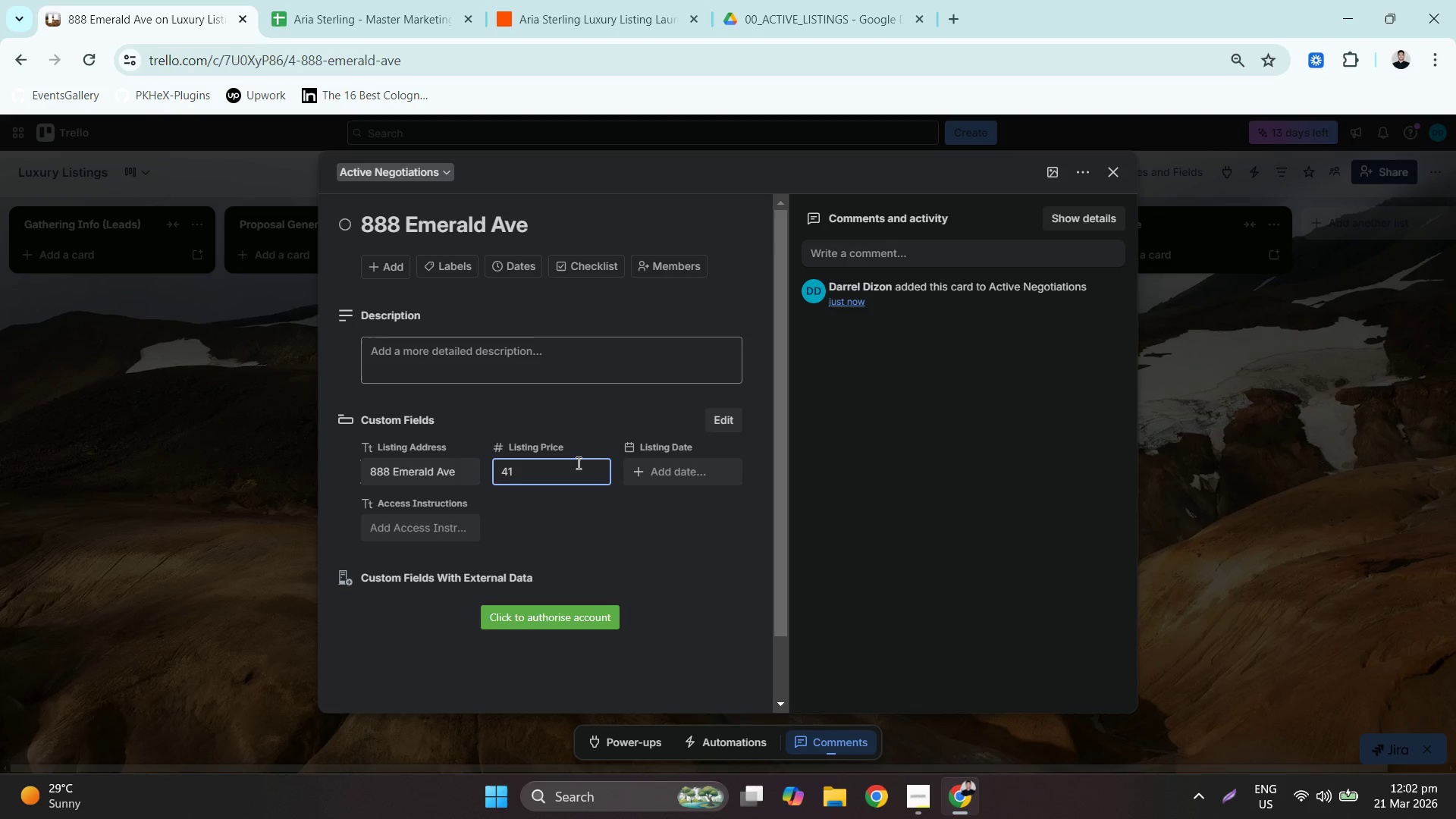 
key(Backspace)
 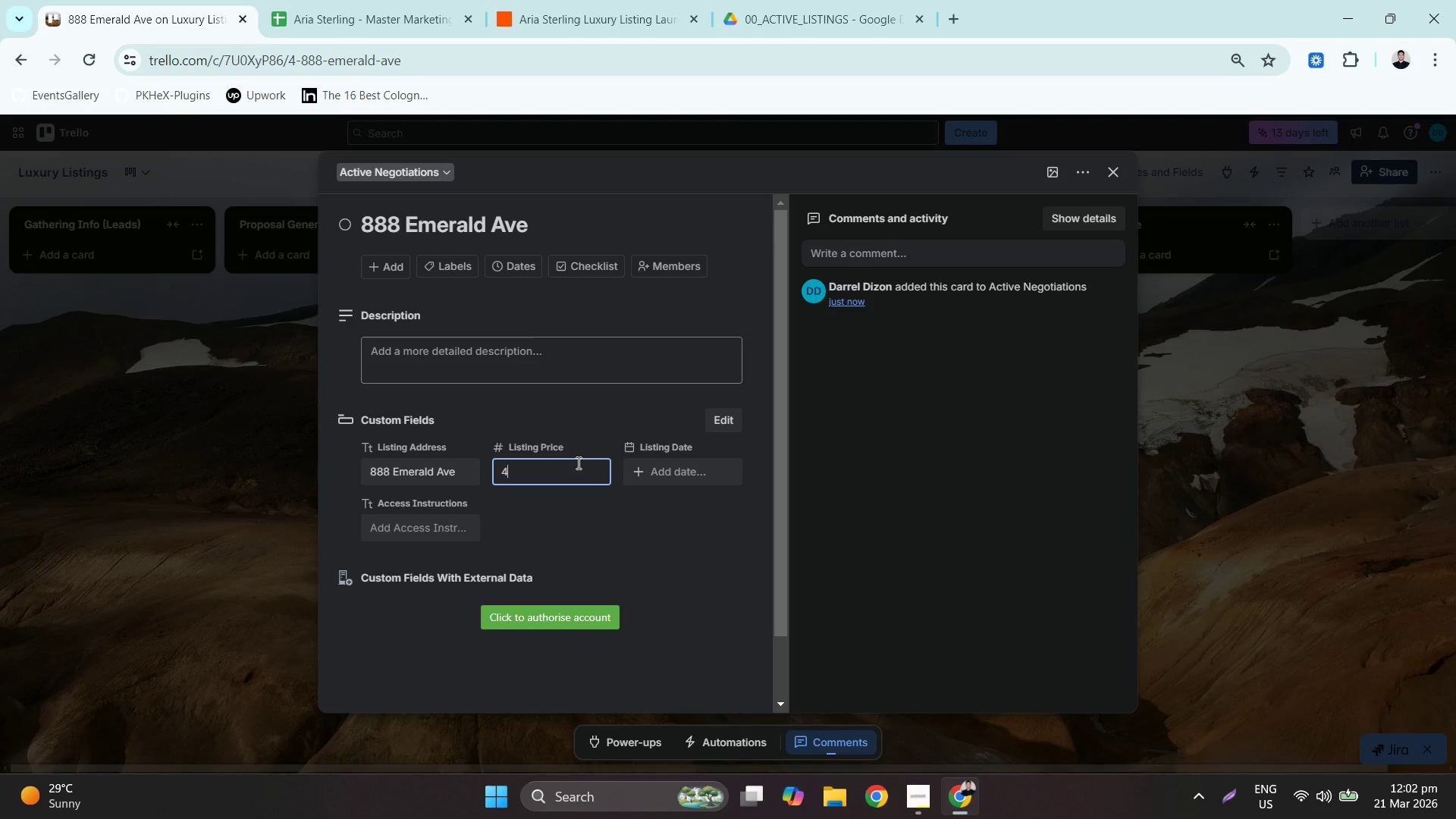 
key(Numpad0)
 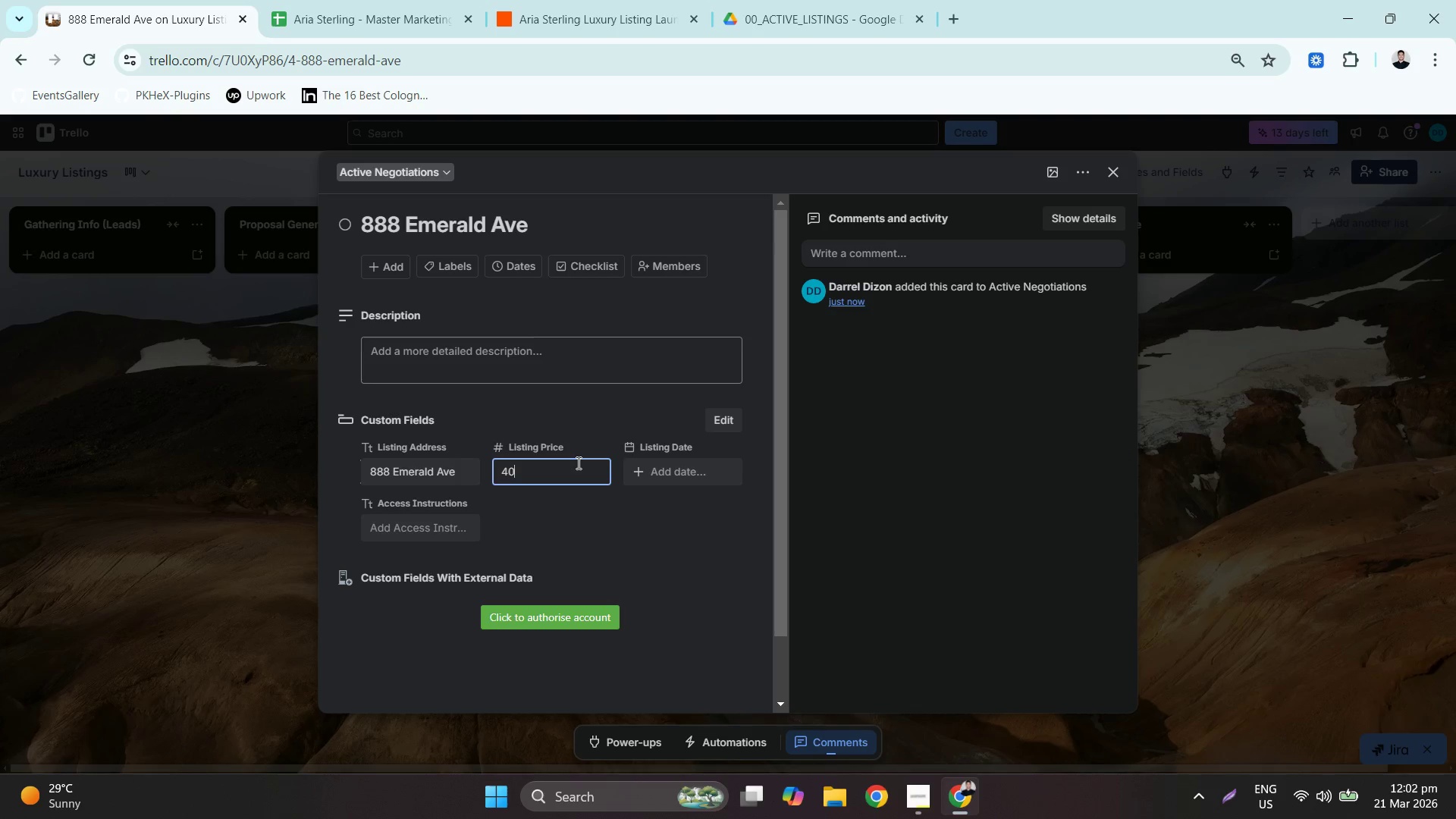 
key(Numpad0)
 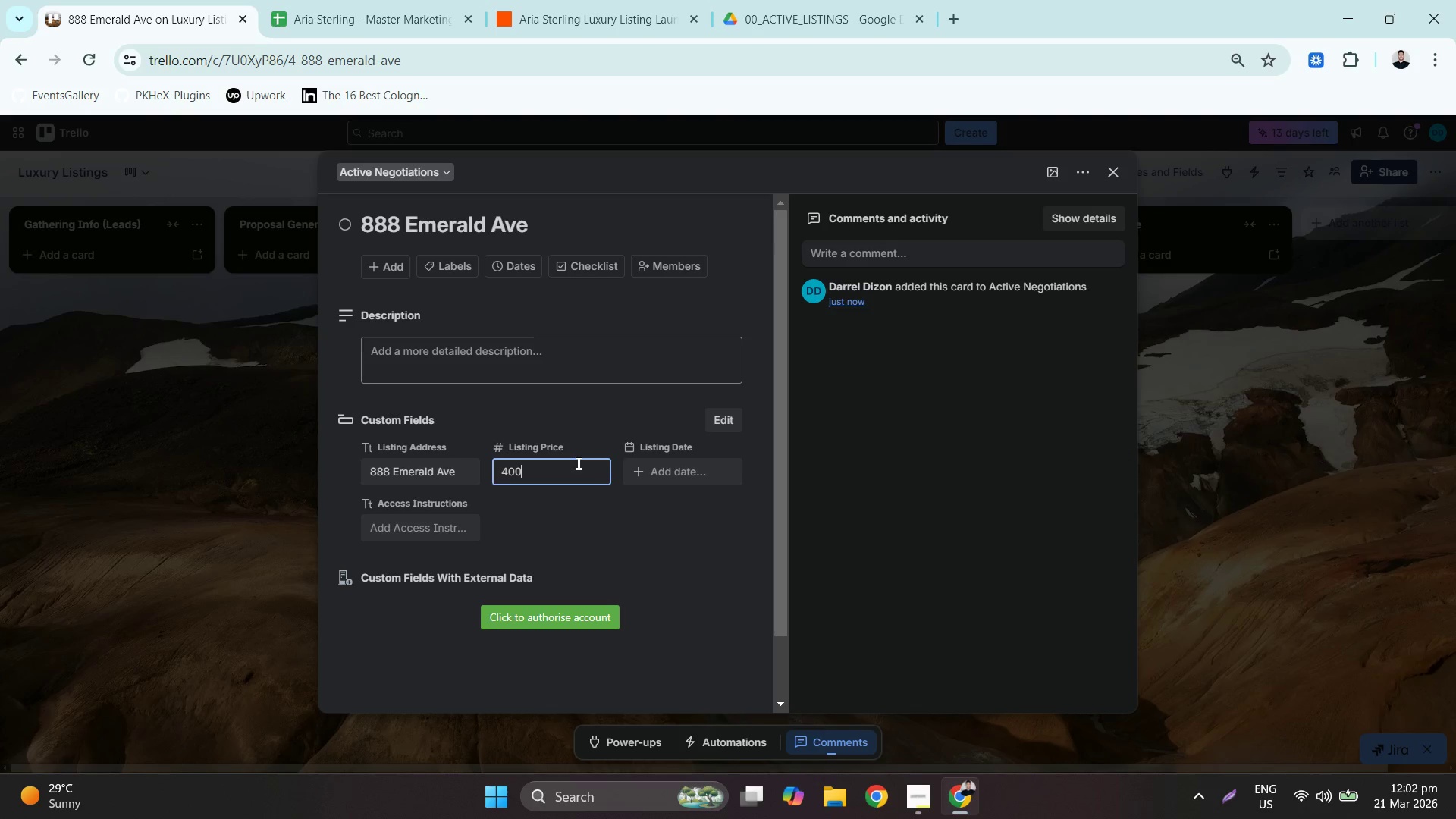 
key(Numpad0)
 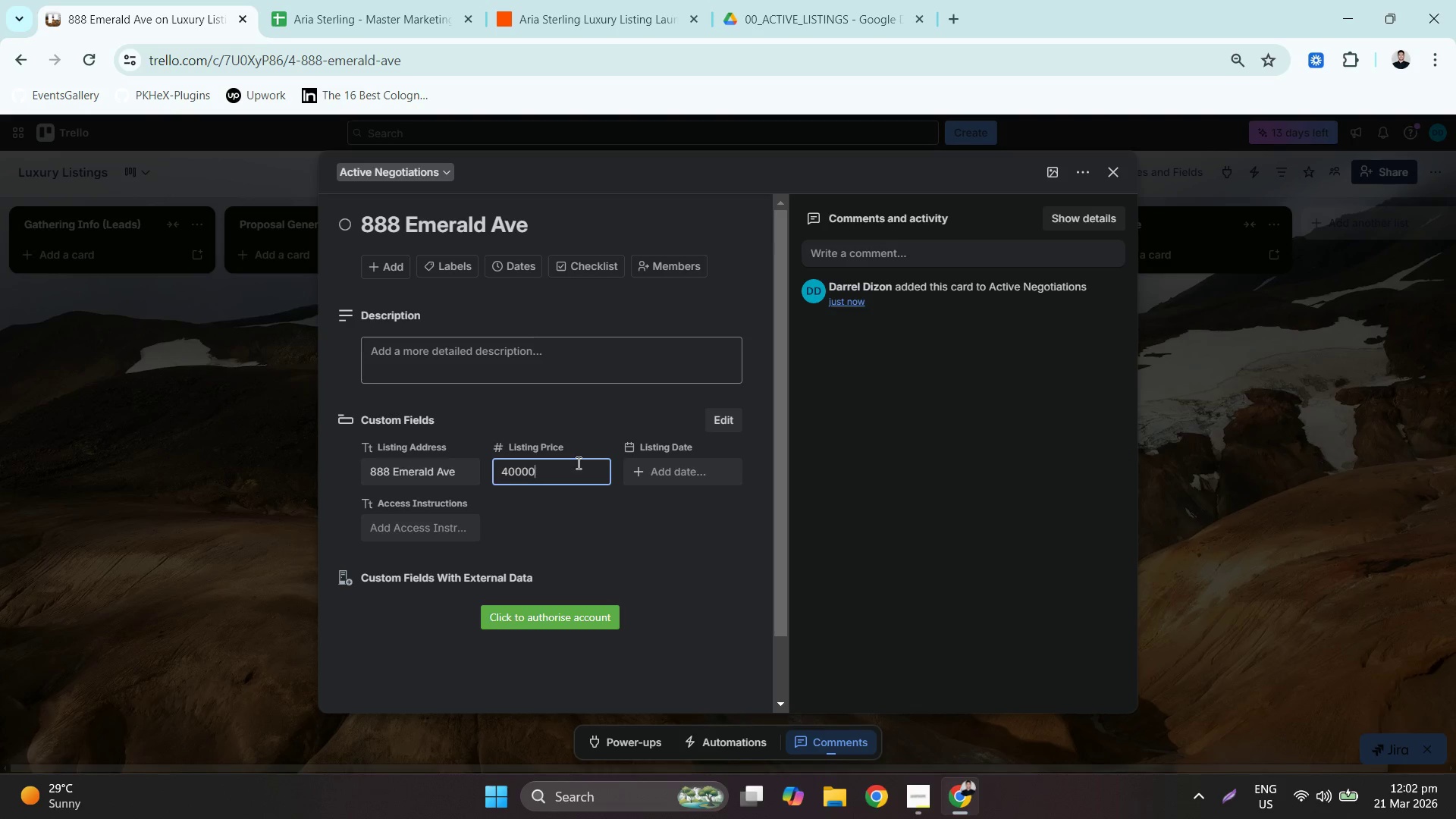 
key(Numpad0)
 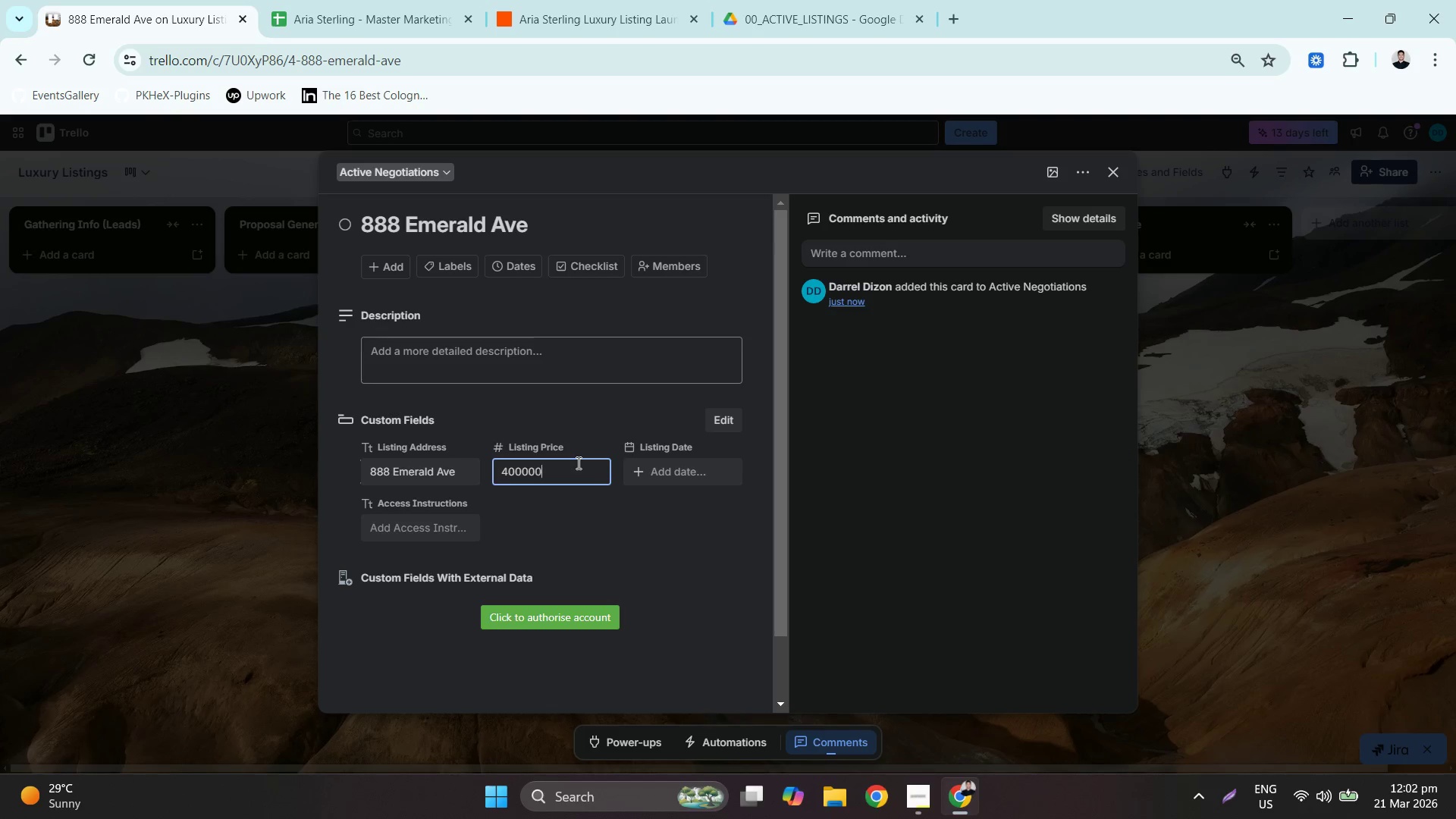 
key(Numpad0)
 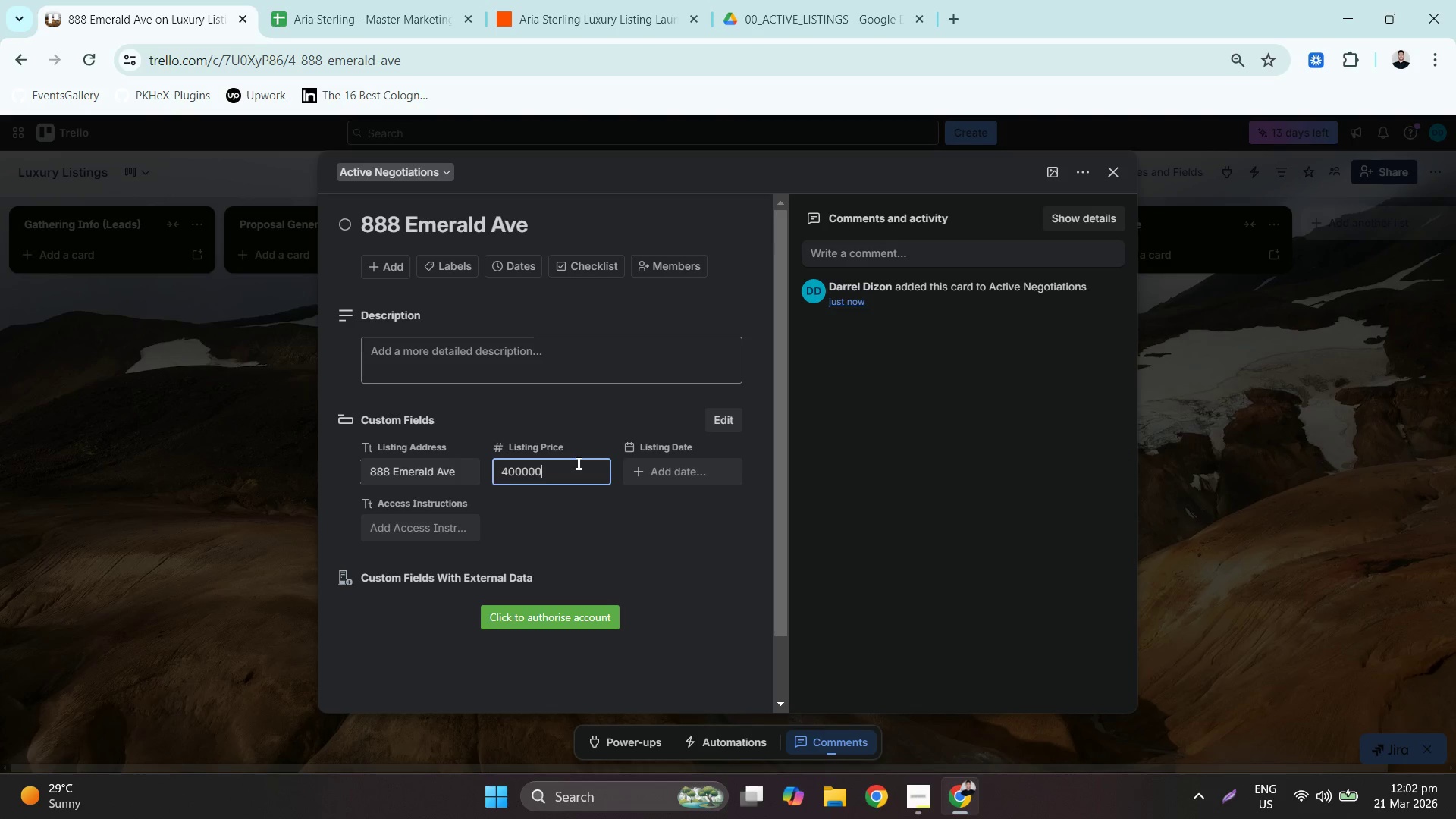 
key(Numpad0)
 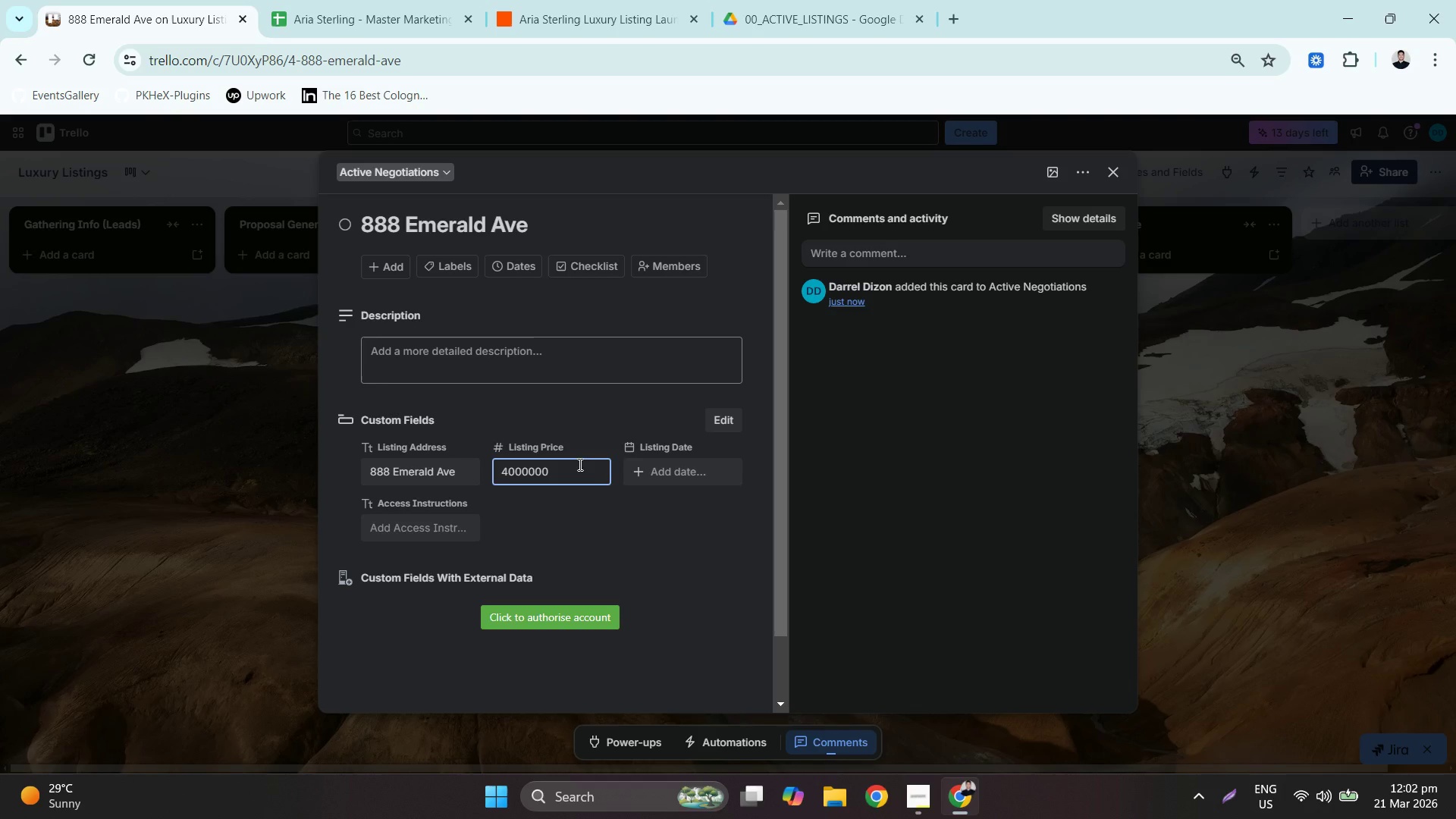 
wait(5.17)
 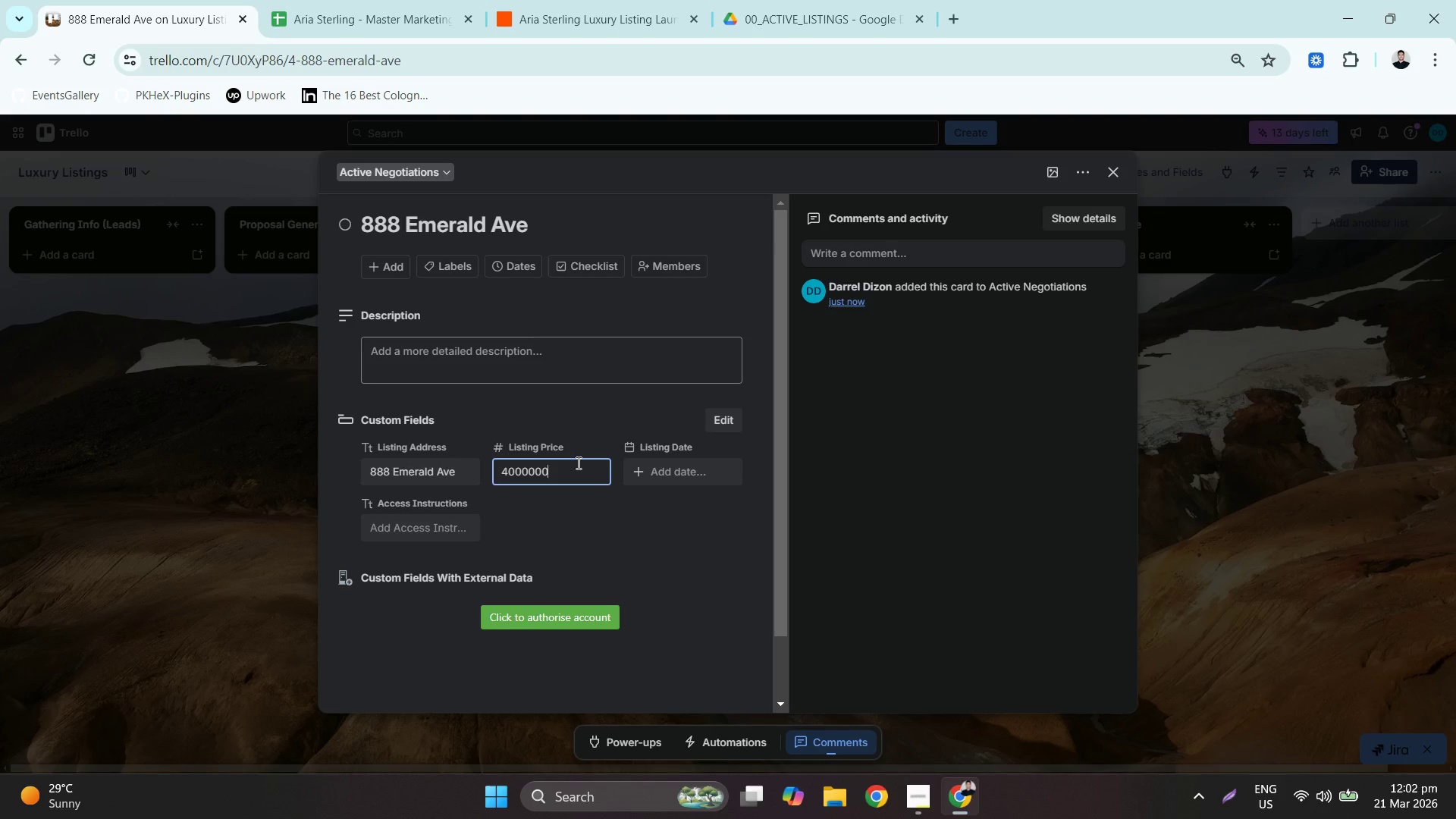 
left_click([670, 472])
 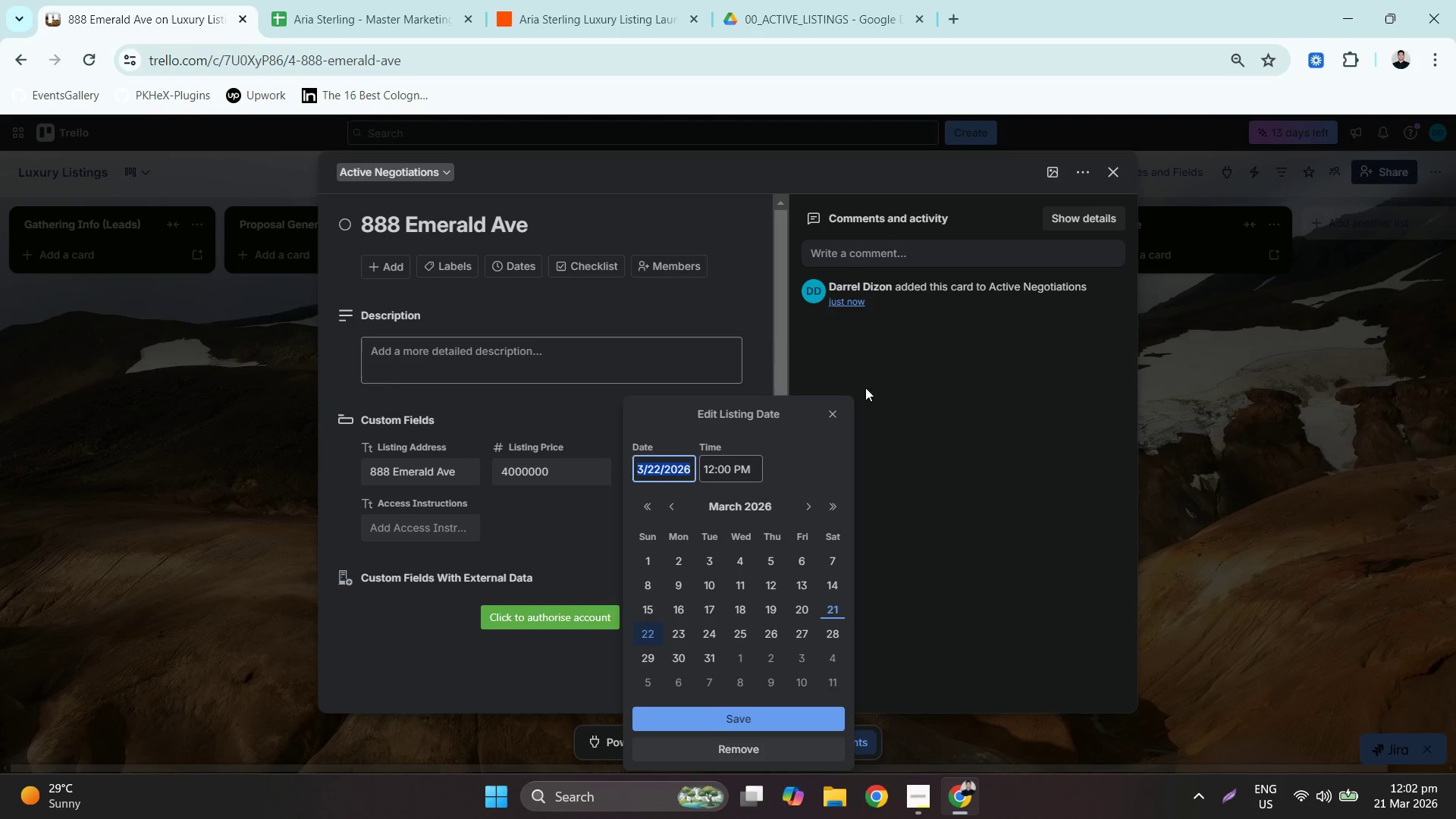 
left_click([756, 322])
 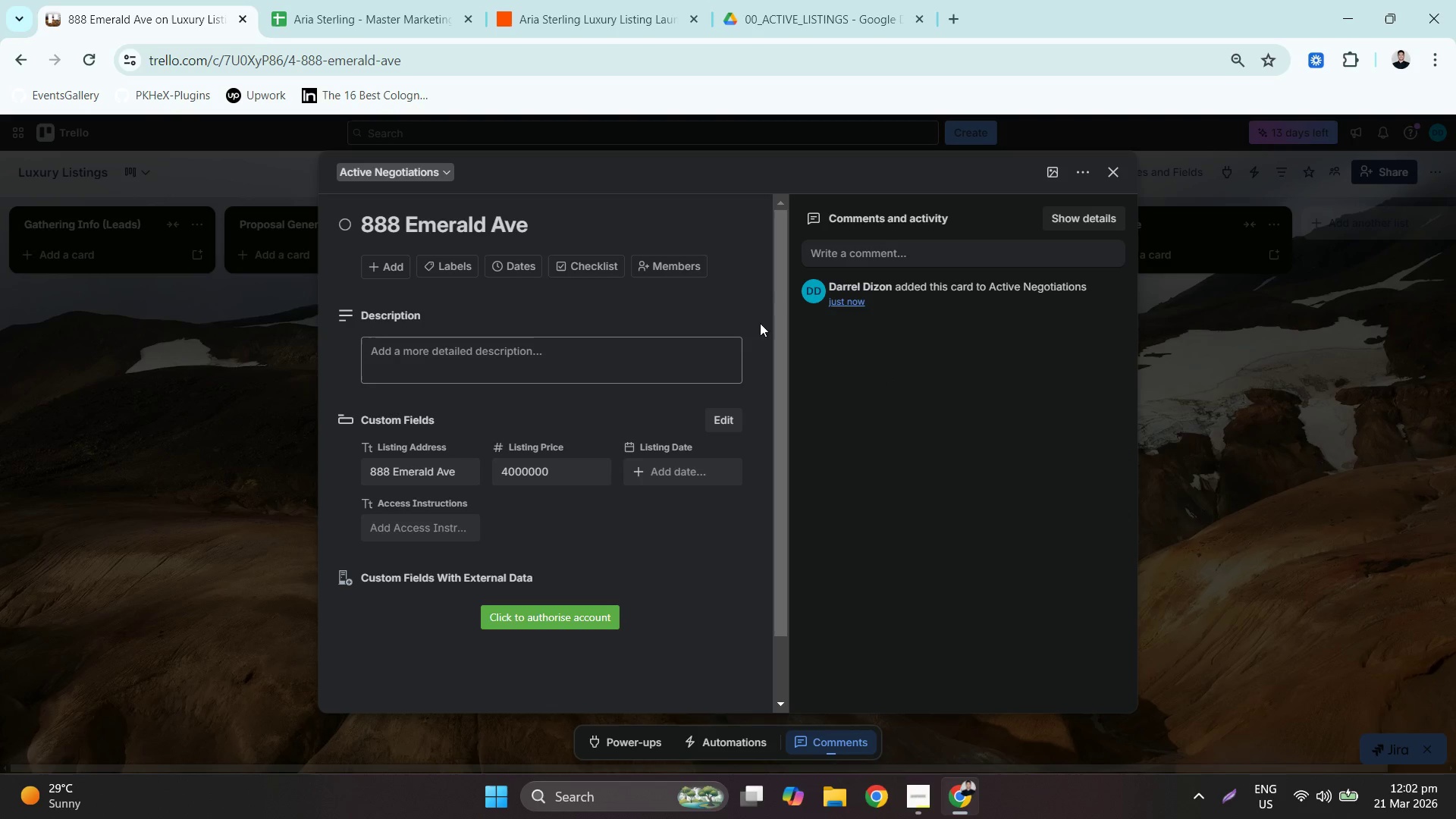 
left_click([410, 0])
 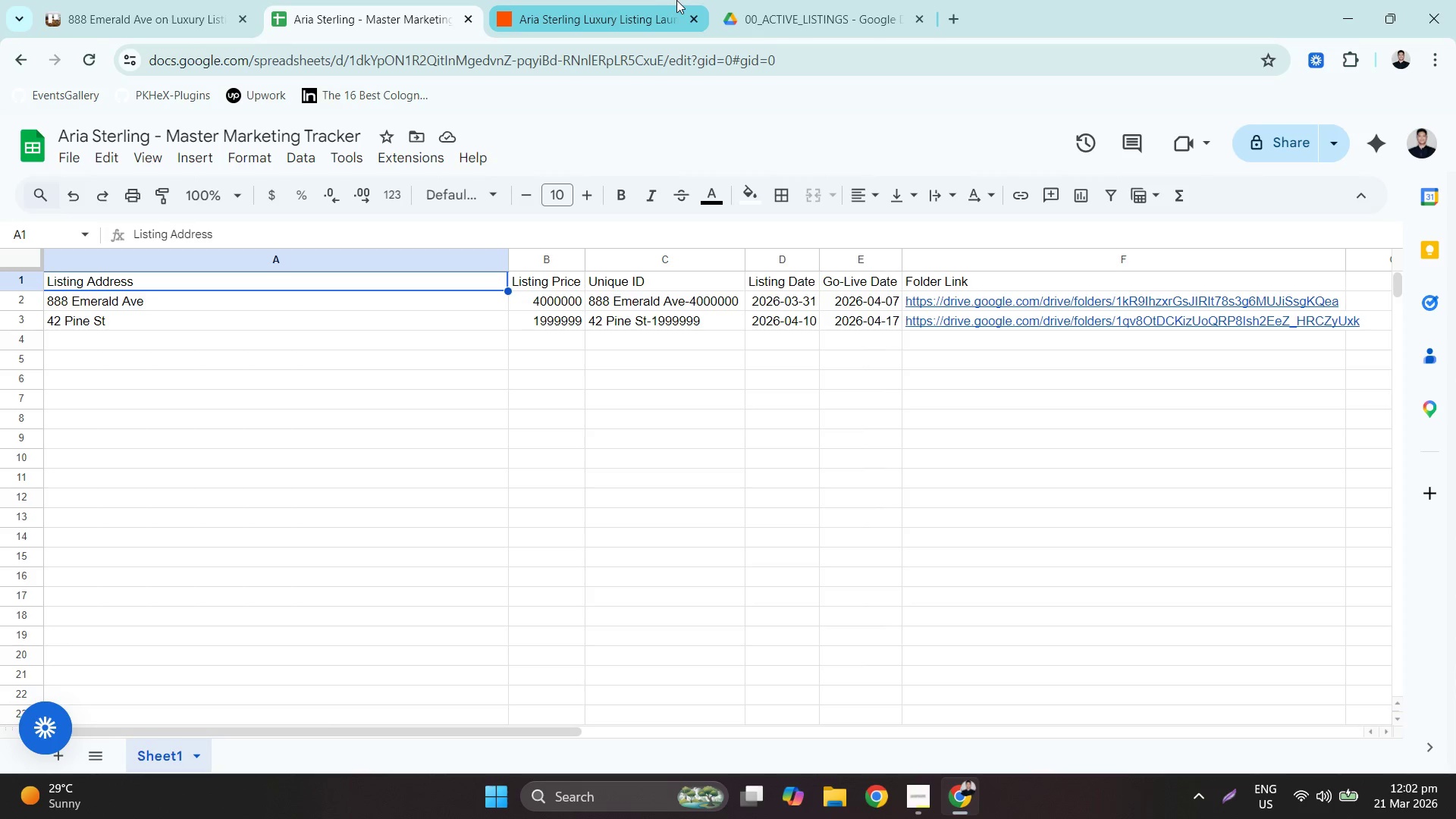 
left_click([691, 4])
 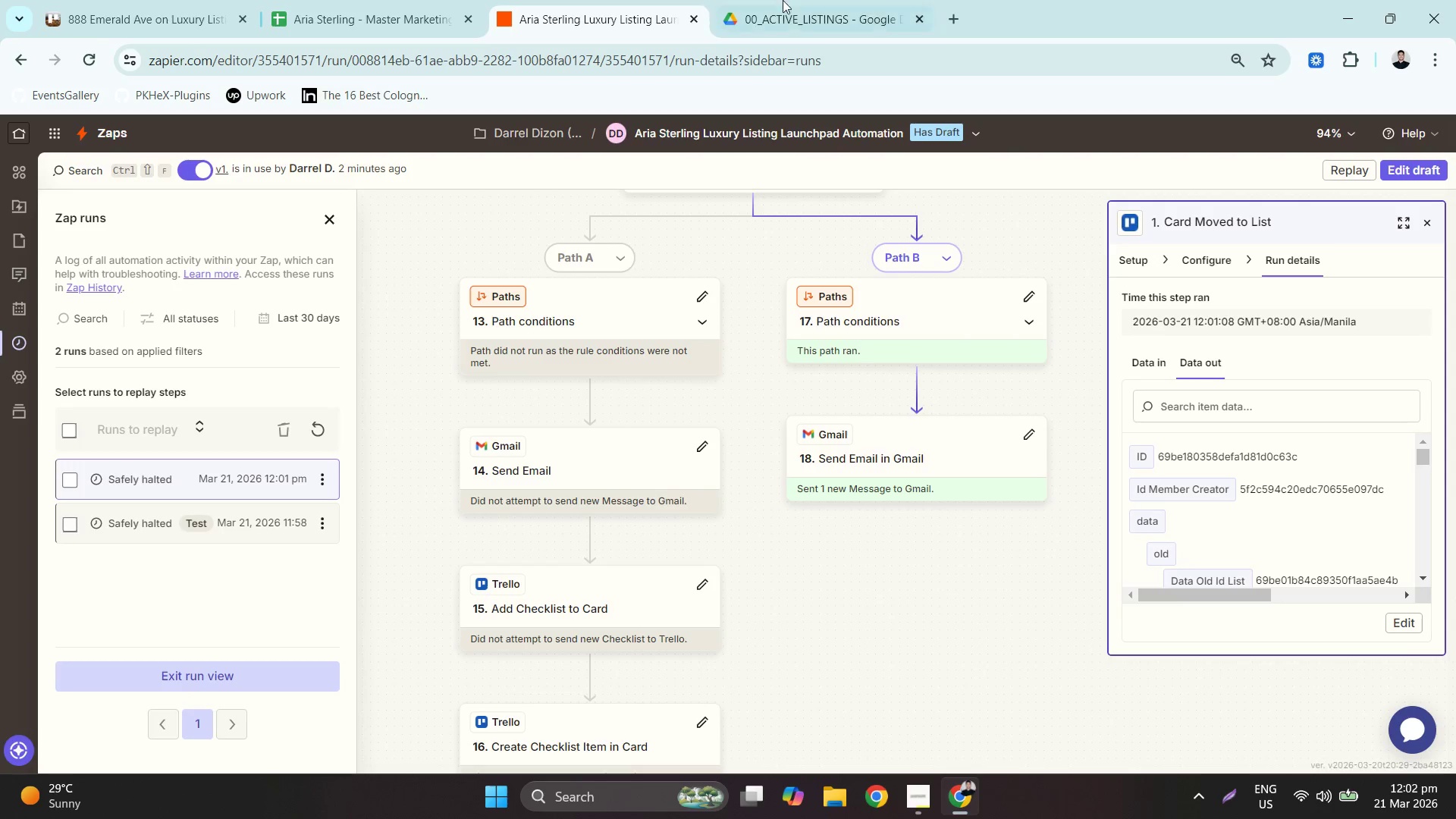 
left_click([821, 0])
 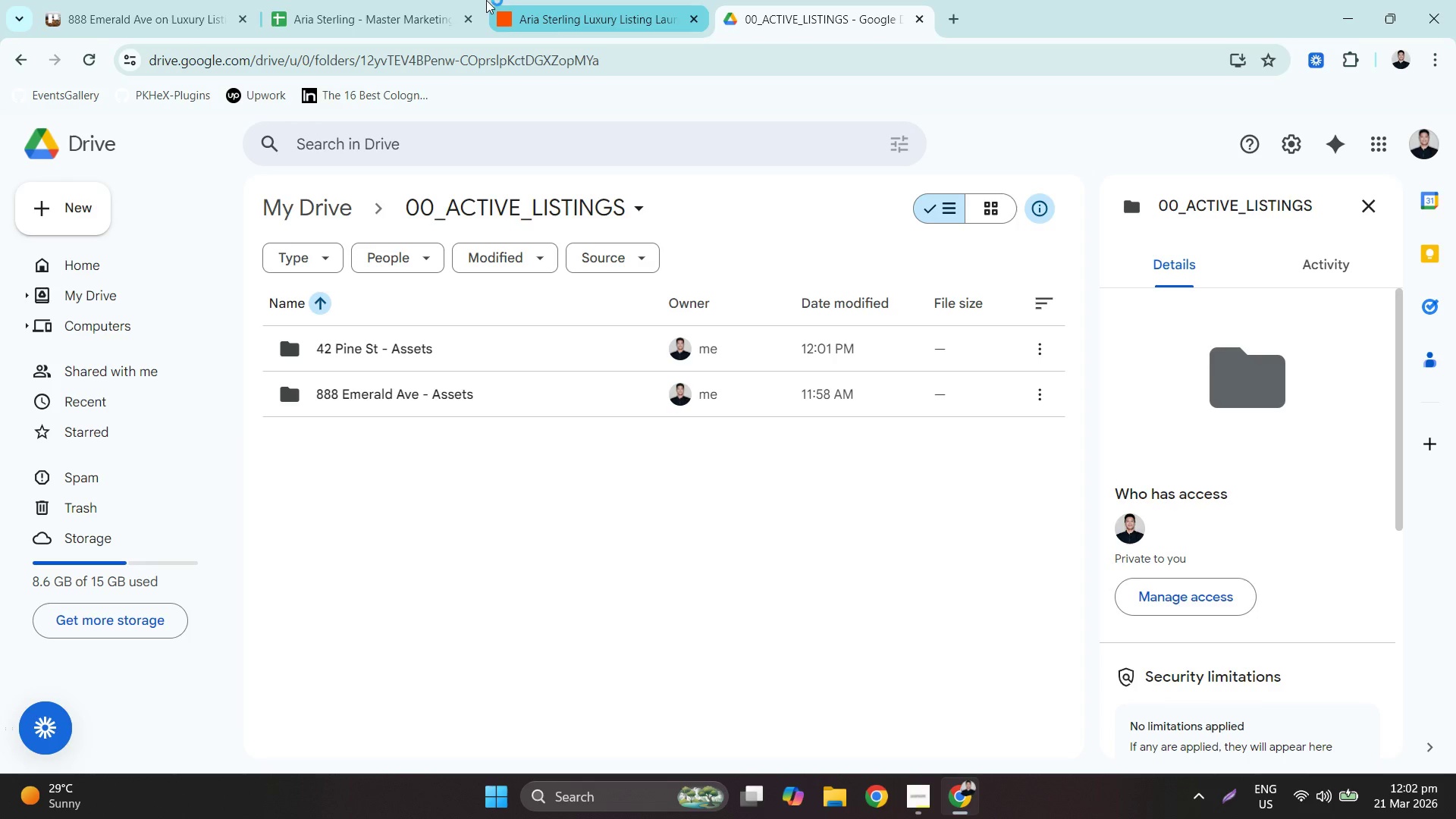 
left_click([372, 0])
 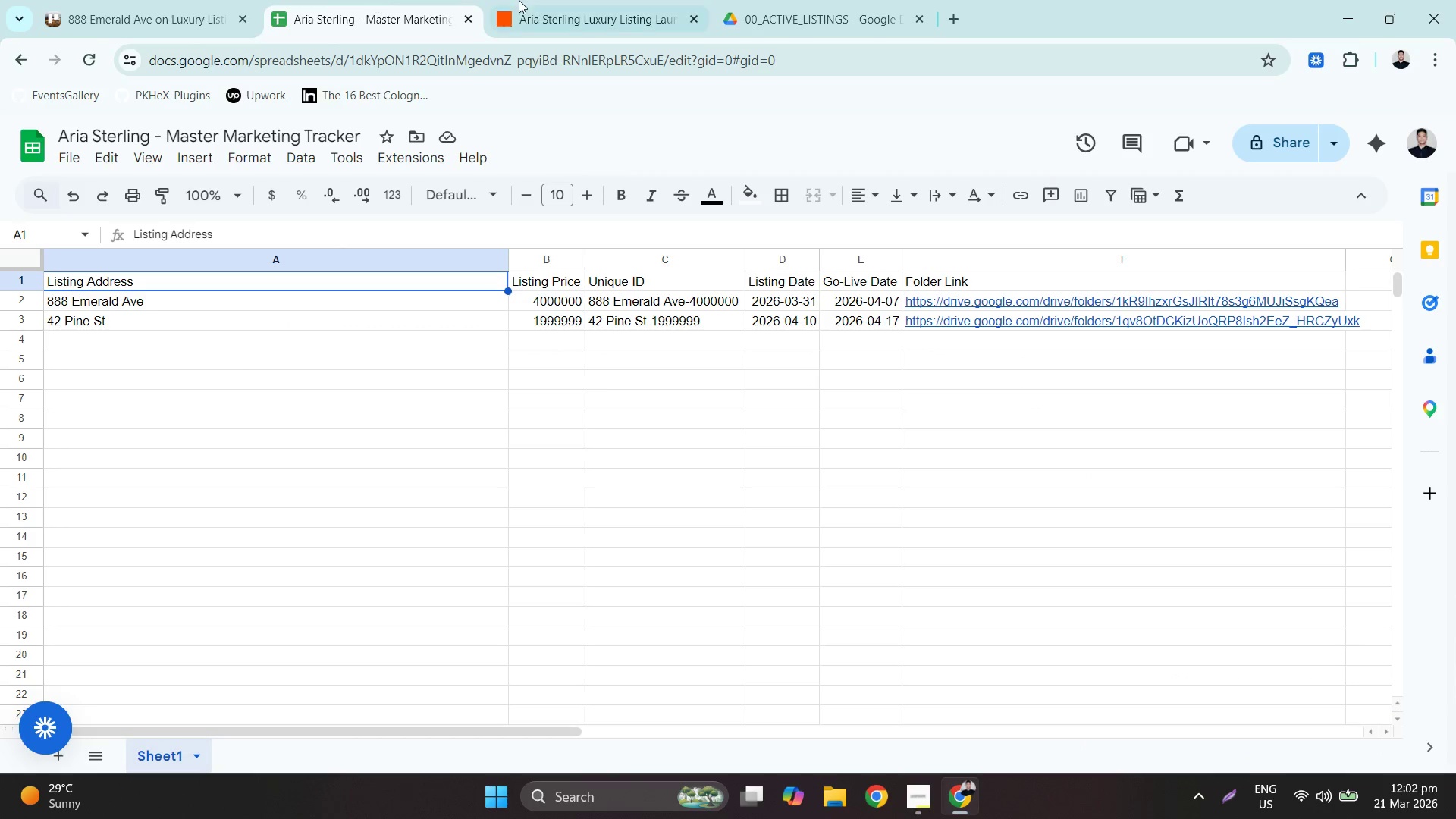 
left_click([523, 0])
 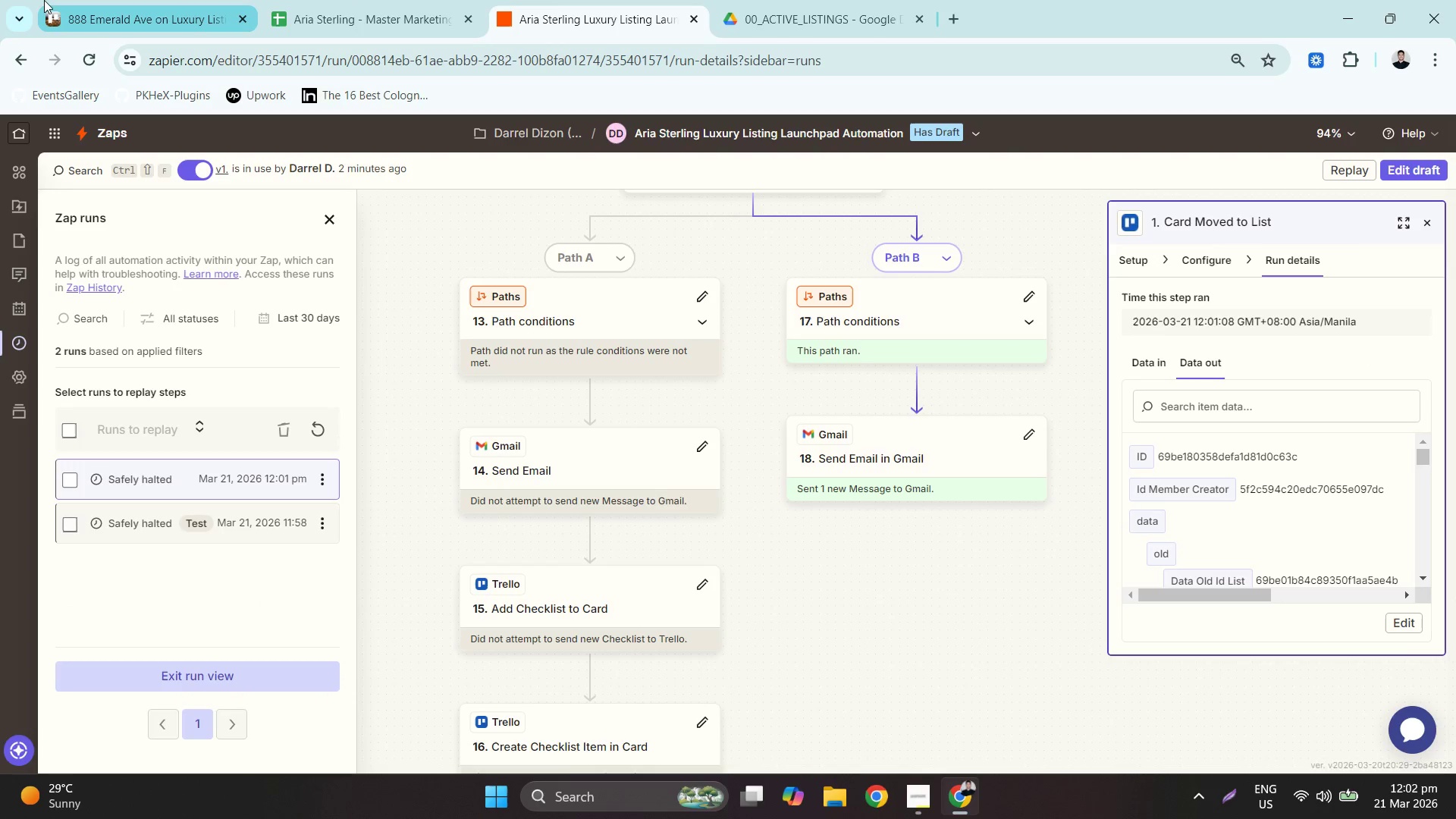 
left_click([72, 1])
 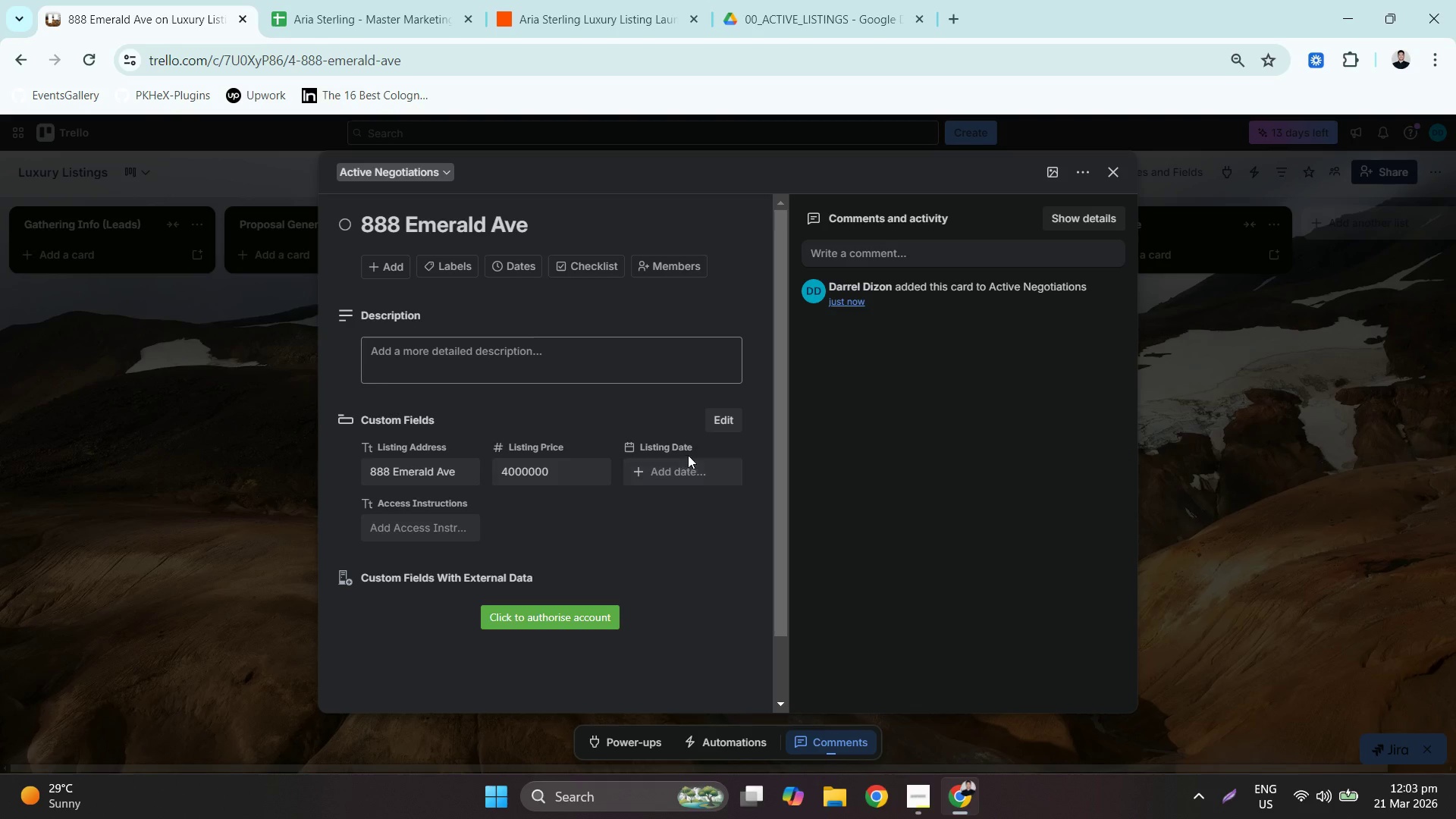 
double_click([692, 463])
 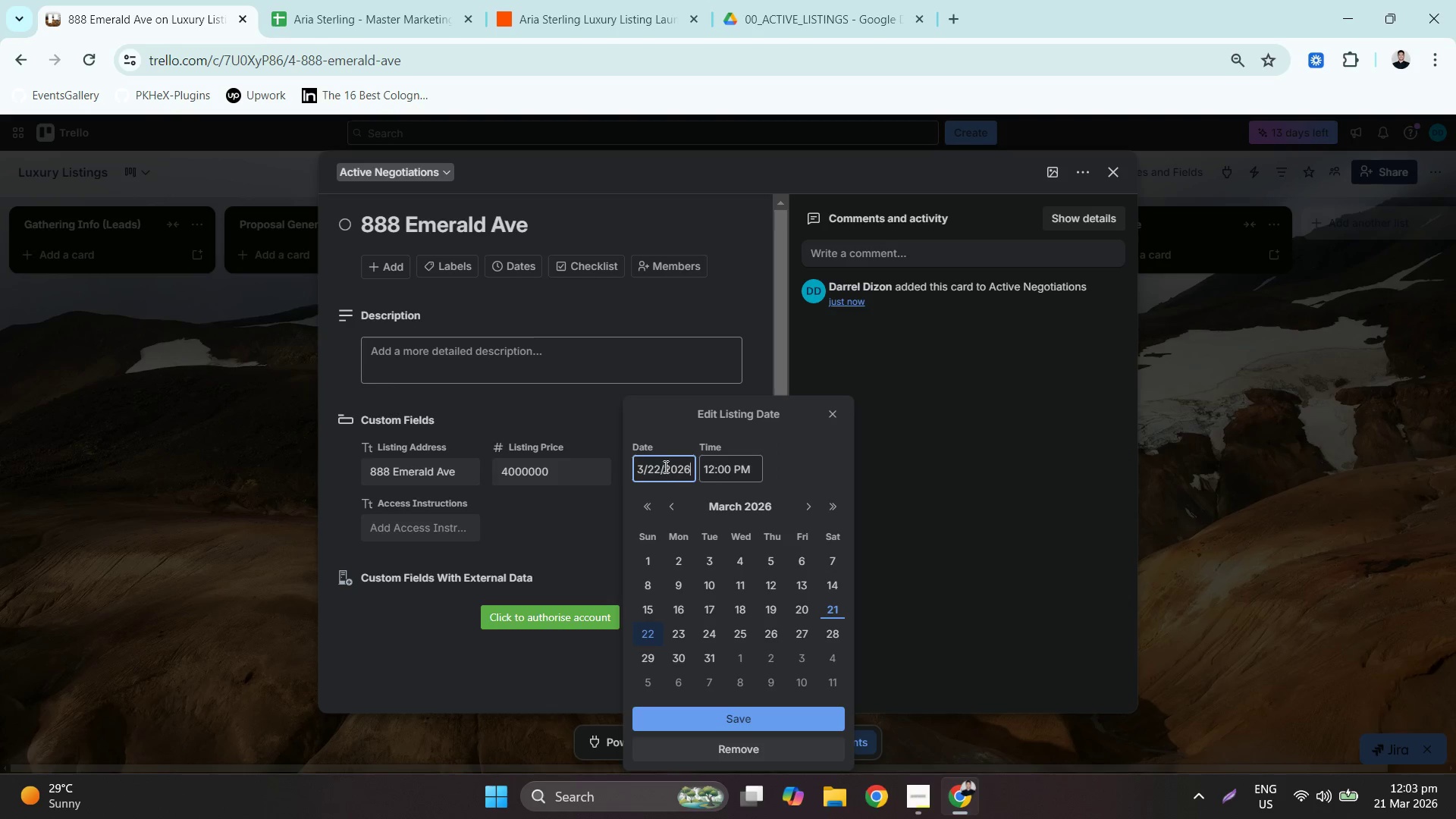 
left_click([650, 465])
 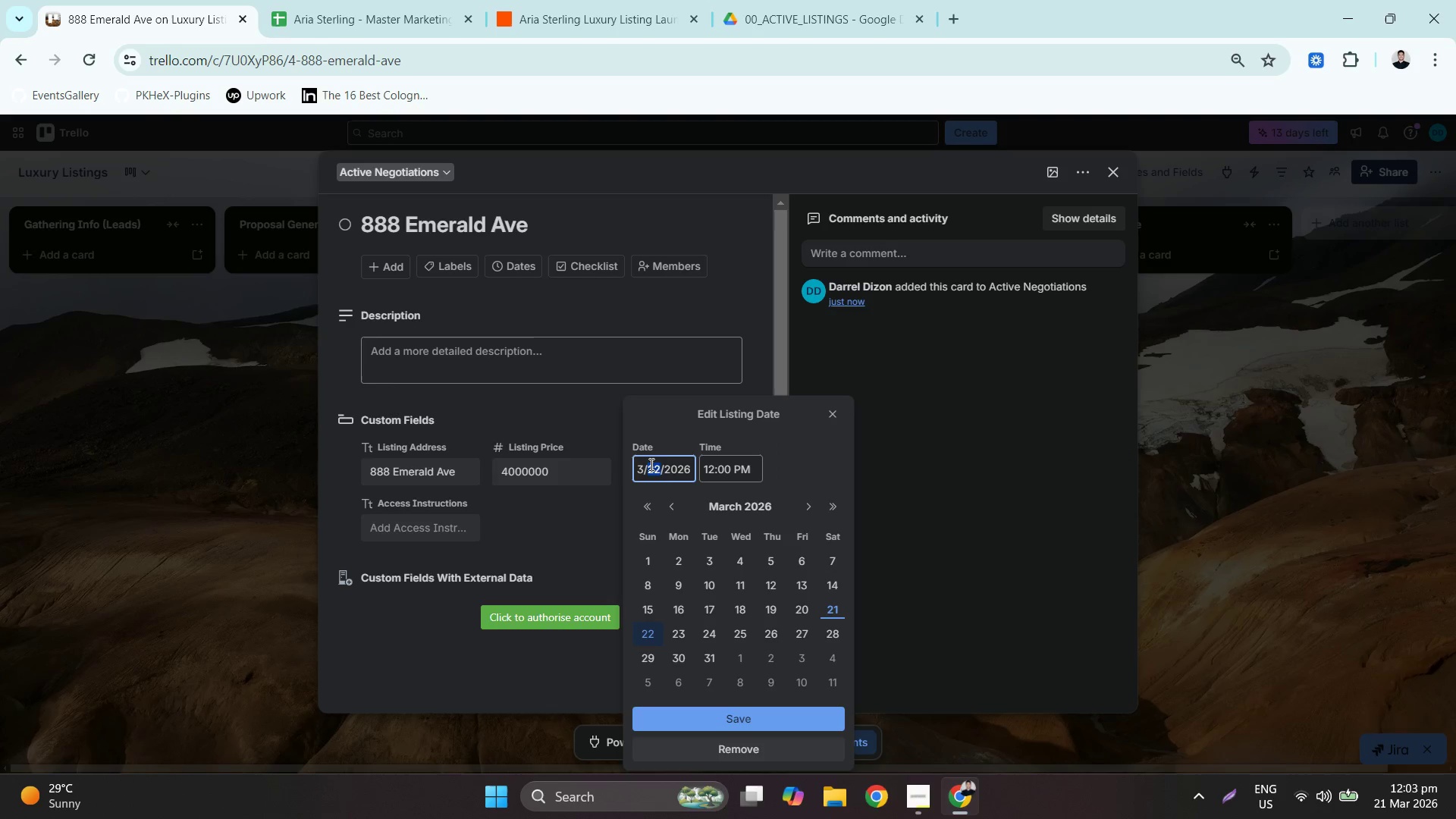 
type(31)
 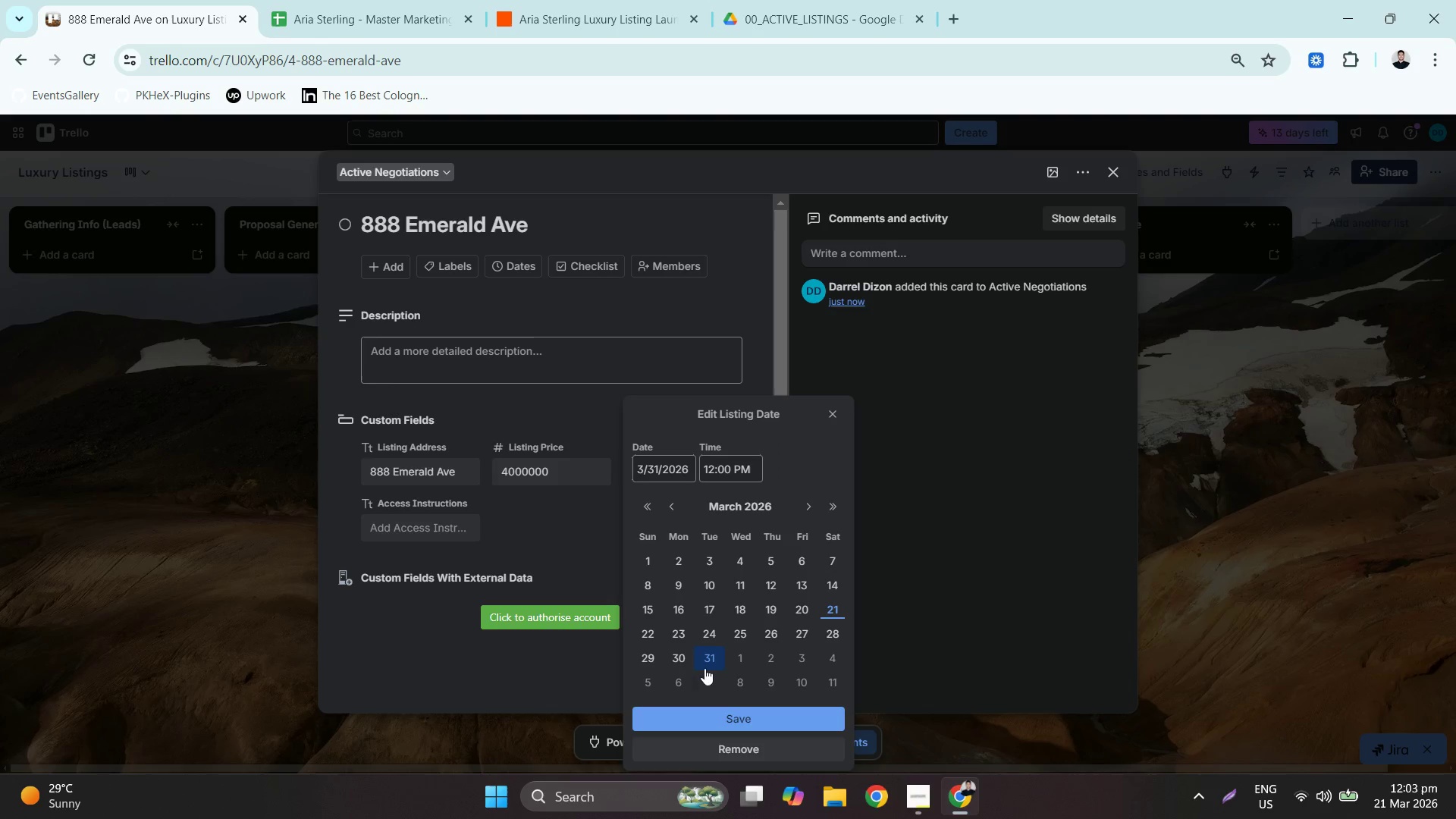 
left_click([727, 723])
 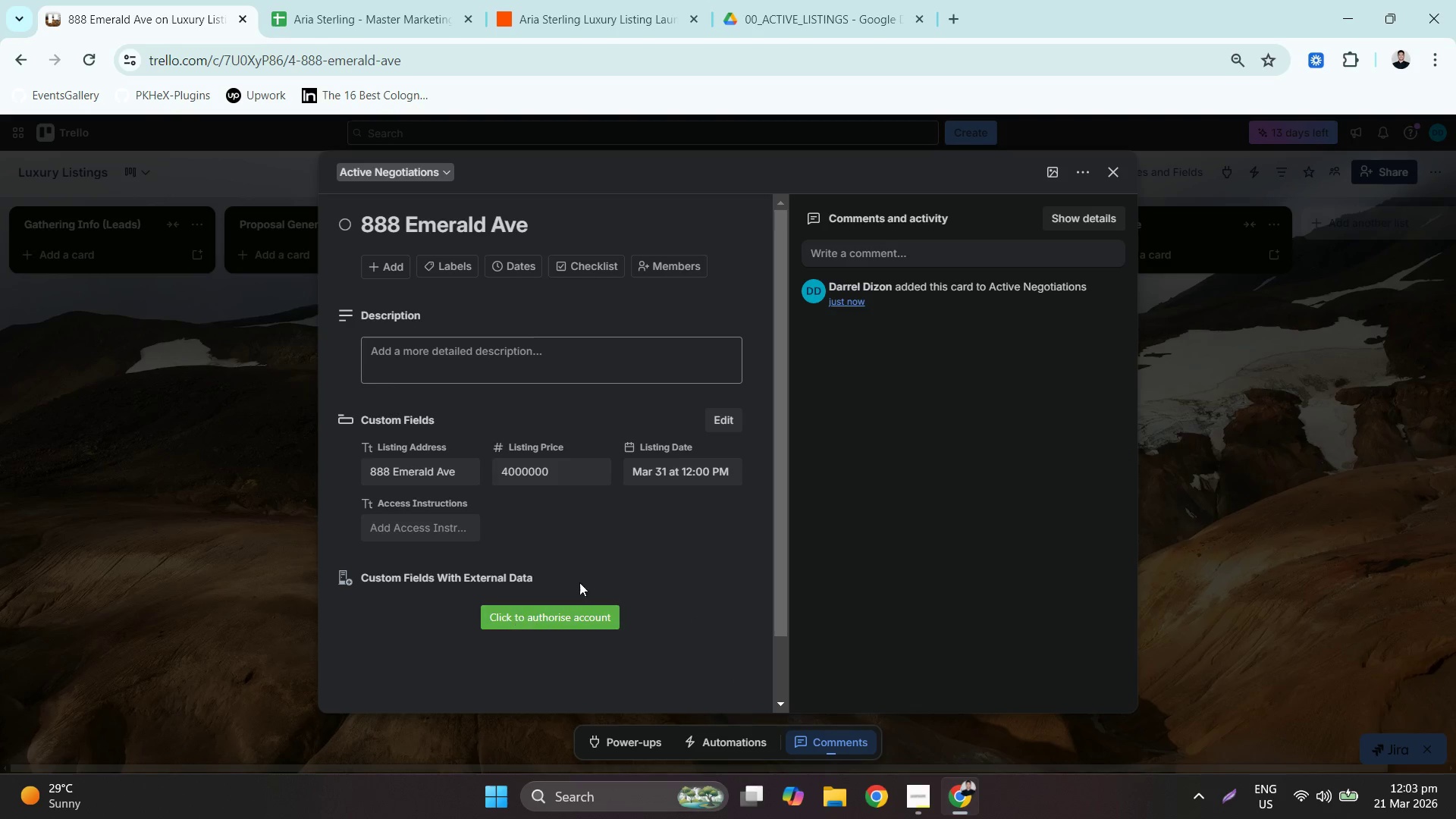 
left_click([1286, 344])
 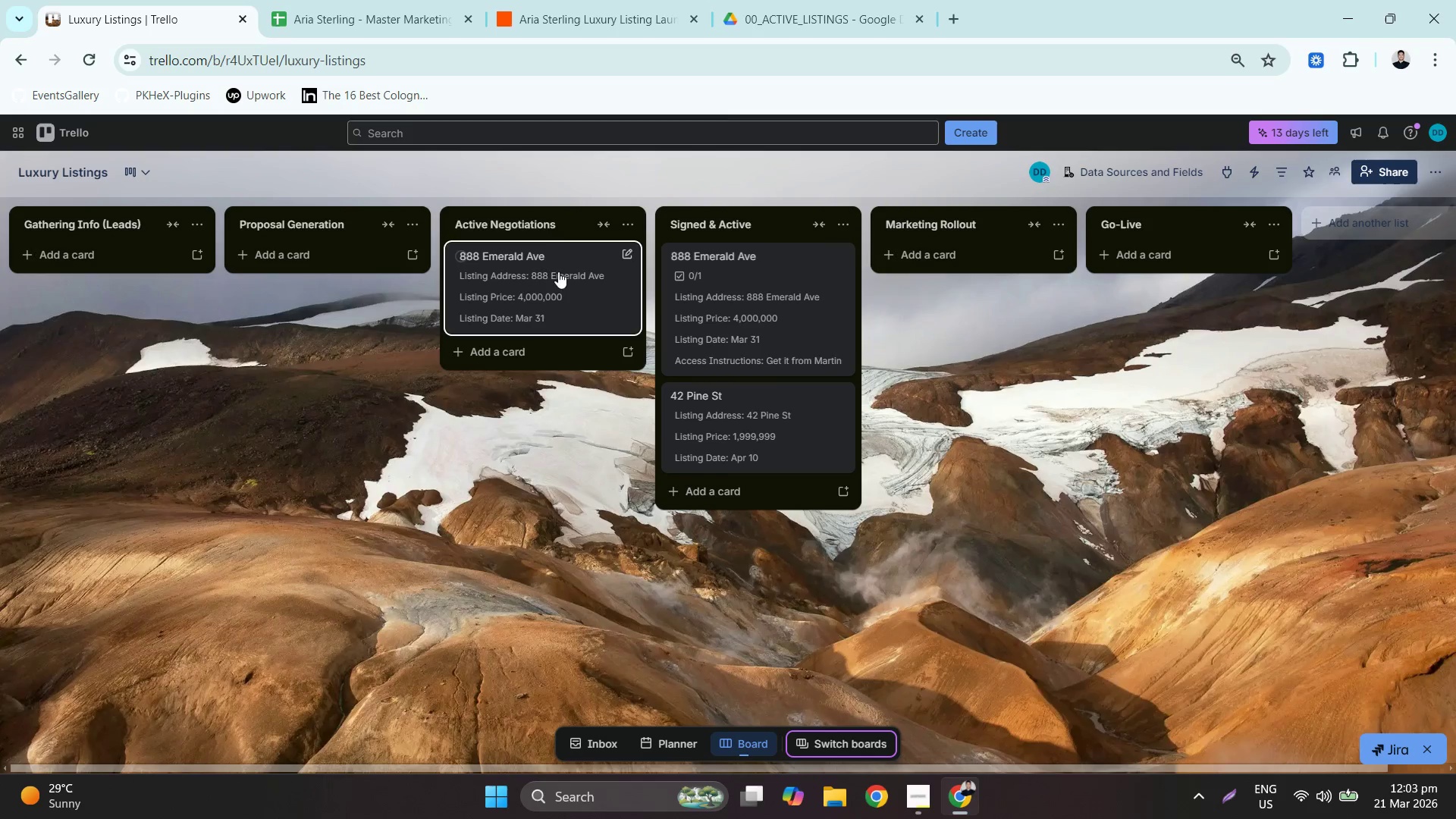 
left_click_drag(start_coordinate=[544, 266], to_coordinate=[749, 485])
 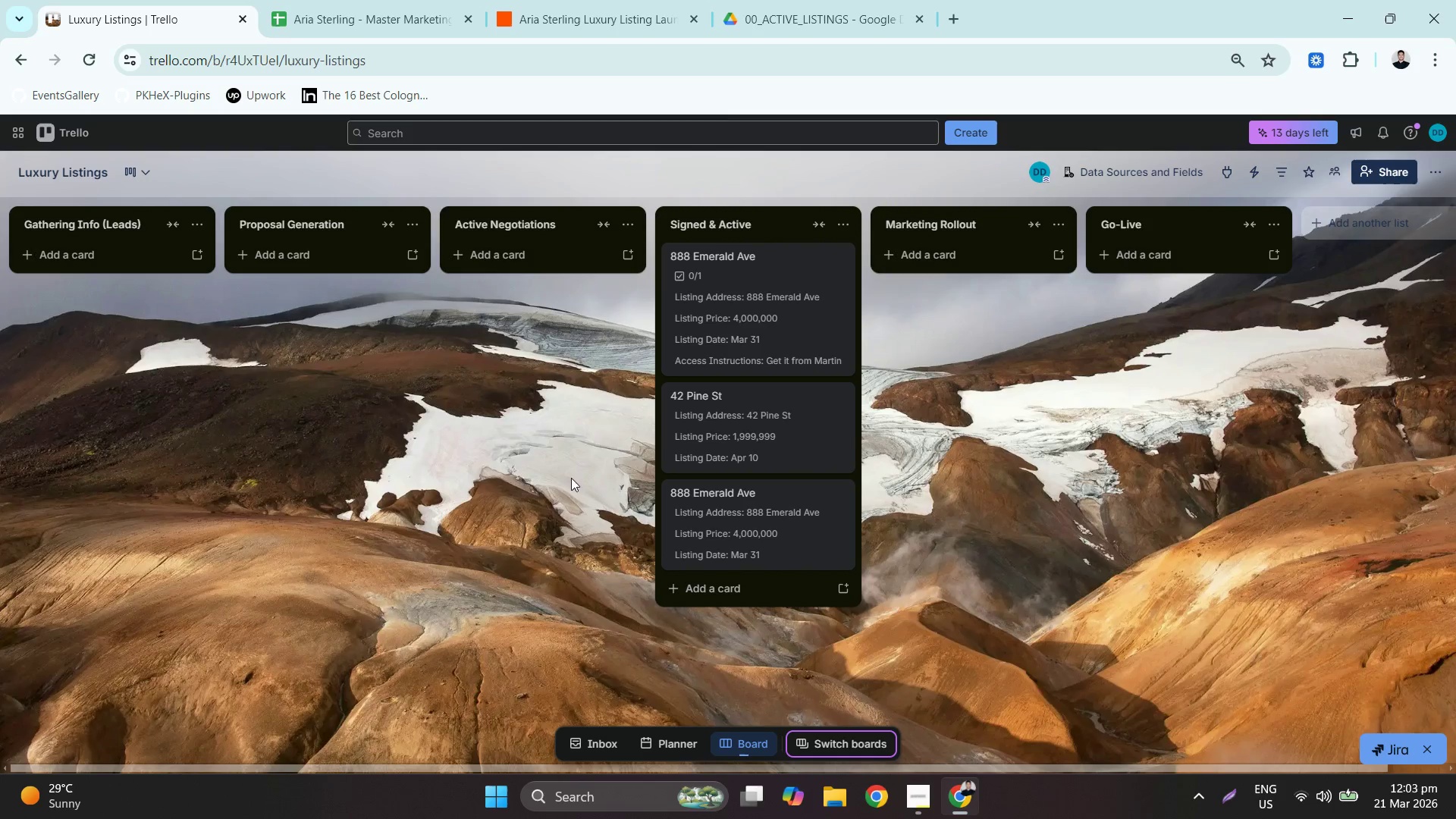 
left_click([425, 0])
 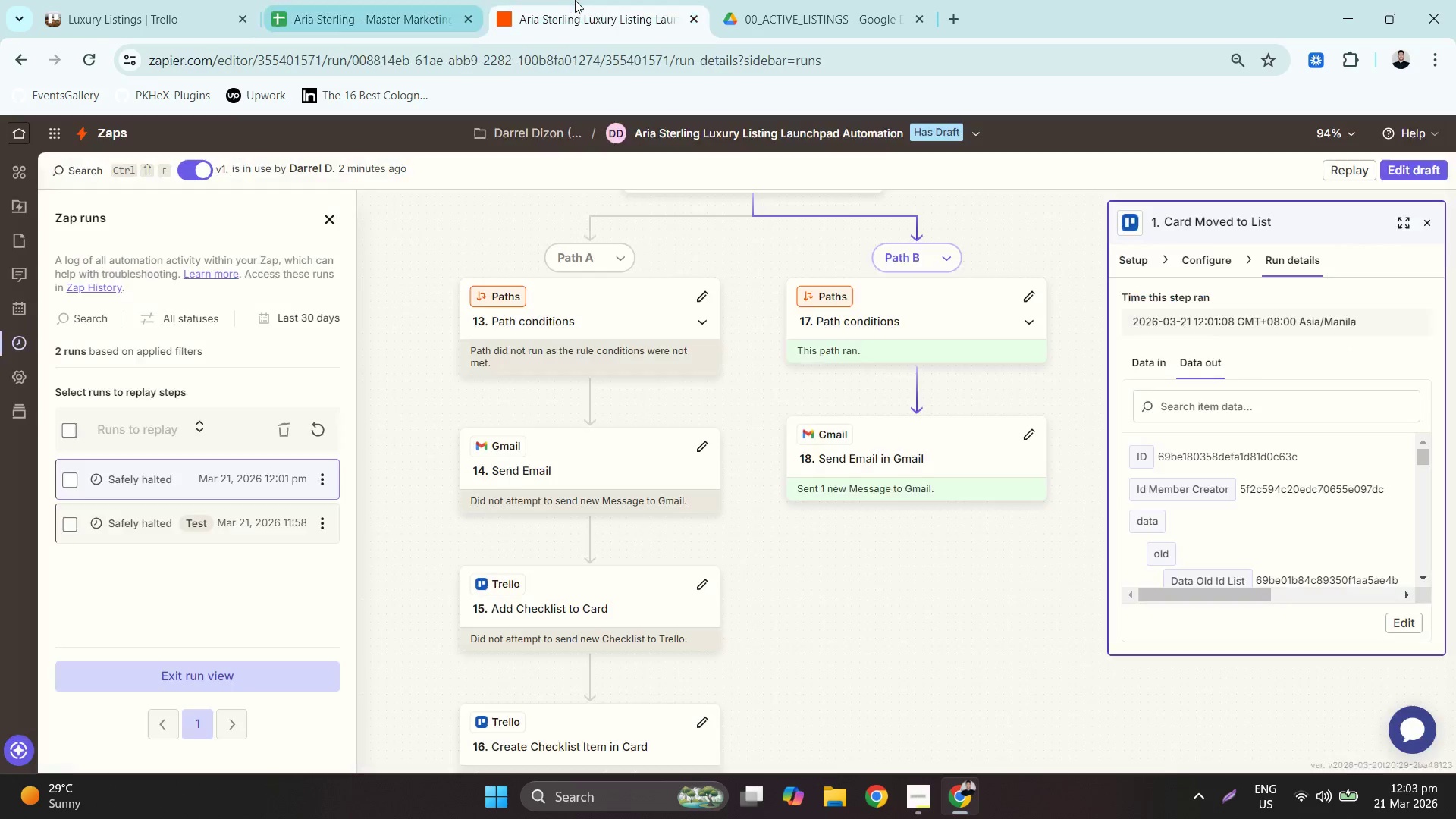 
double_click([358, 0])
 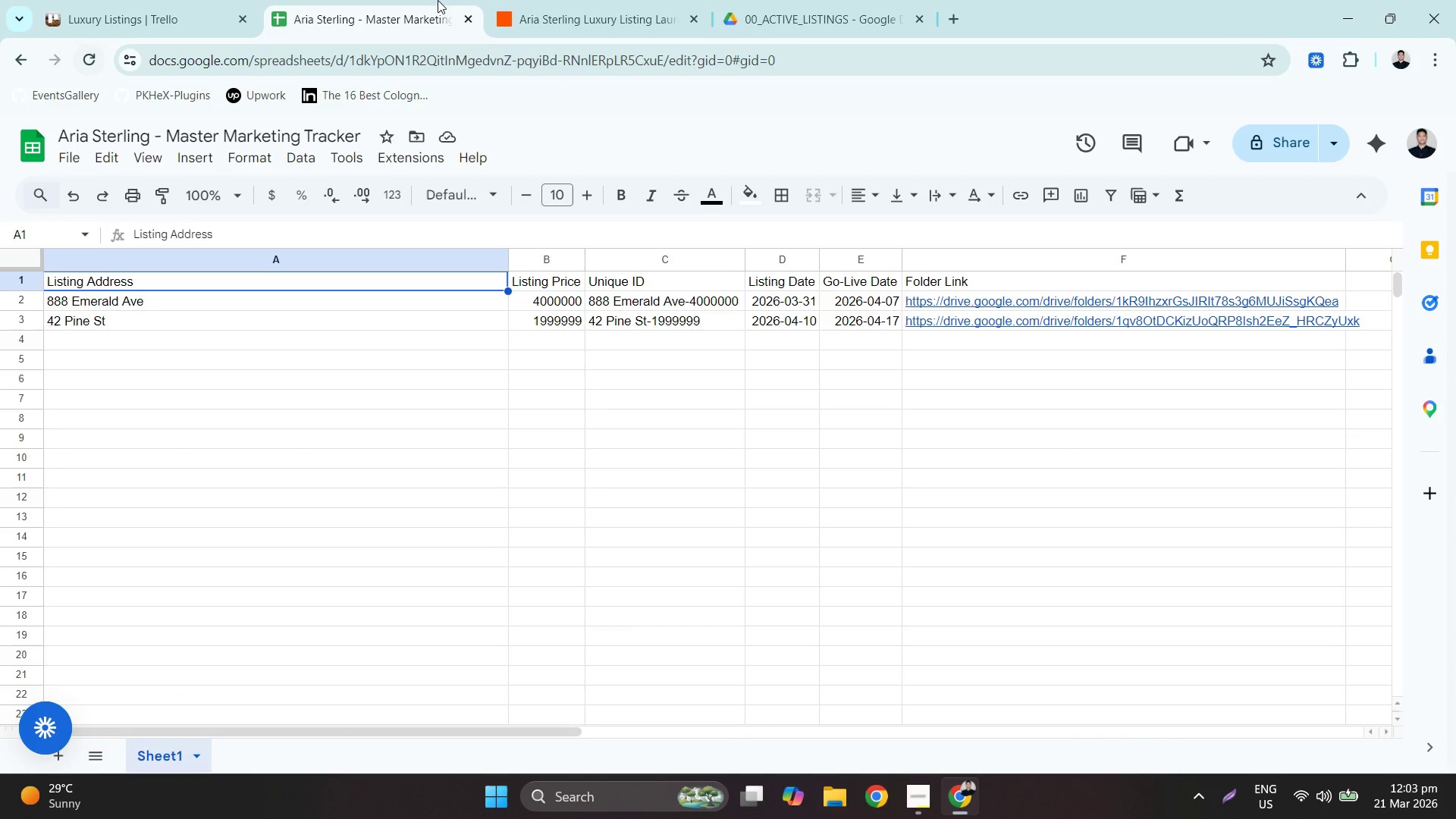 
left_click([504, 0])
 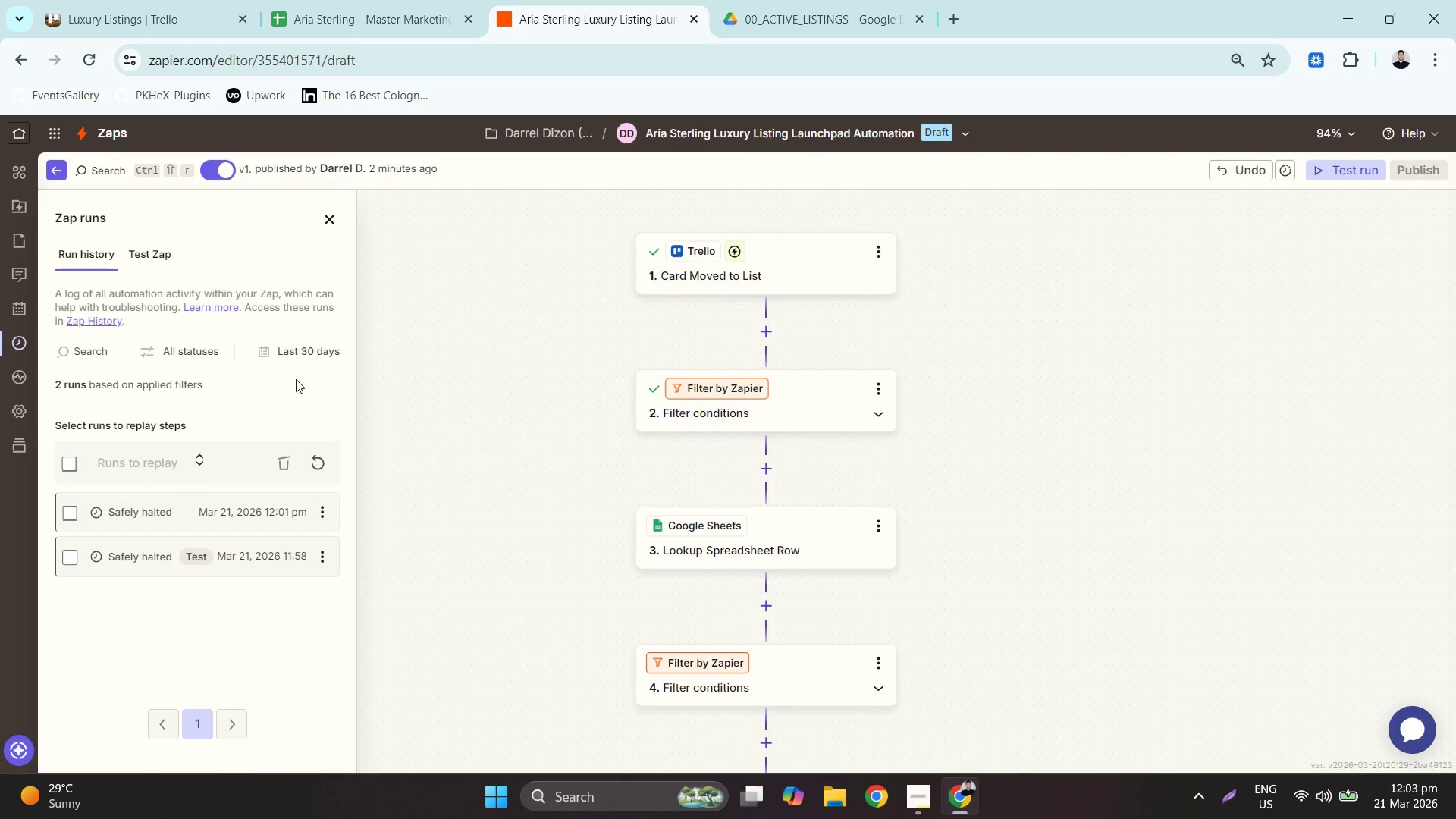 
left_click([149, 256])
 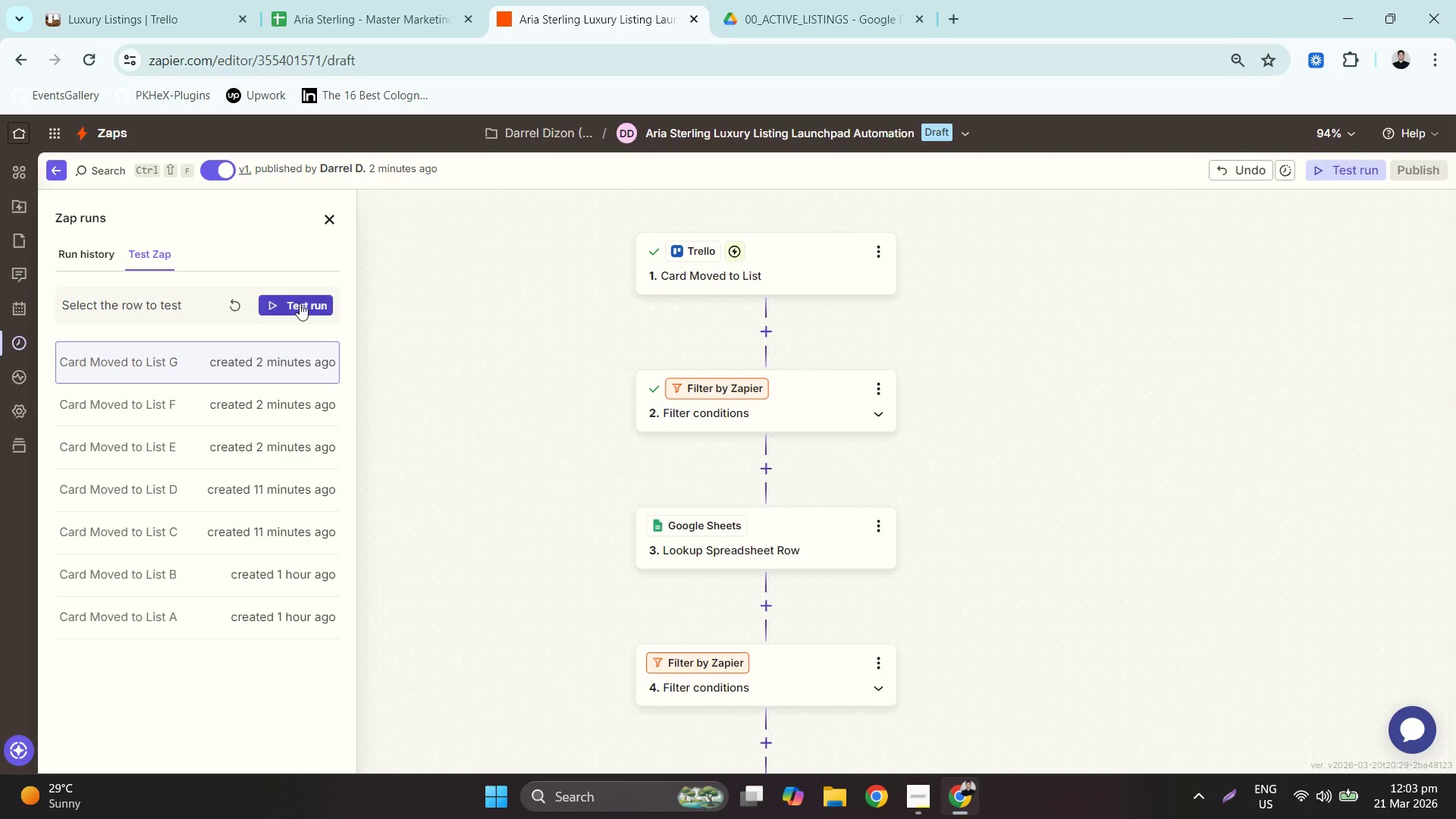 
left_click([238, 298])
 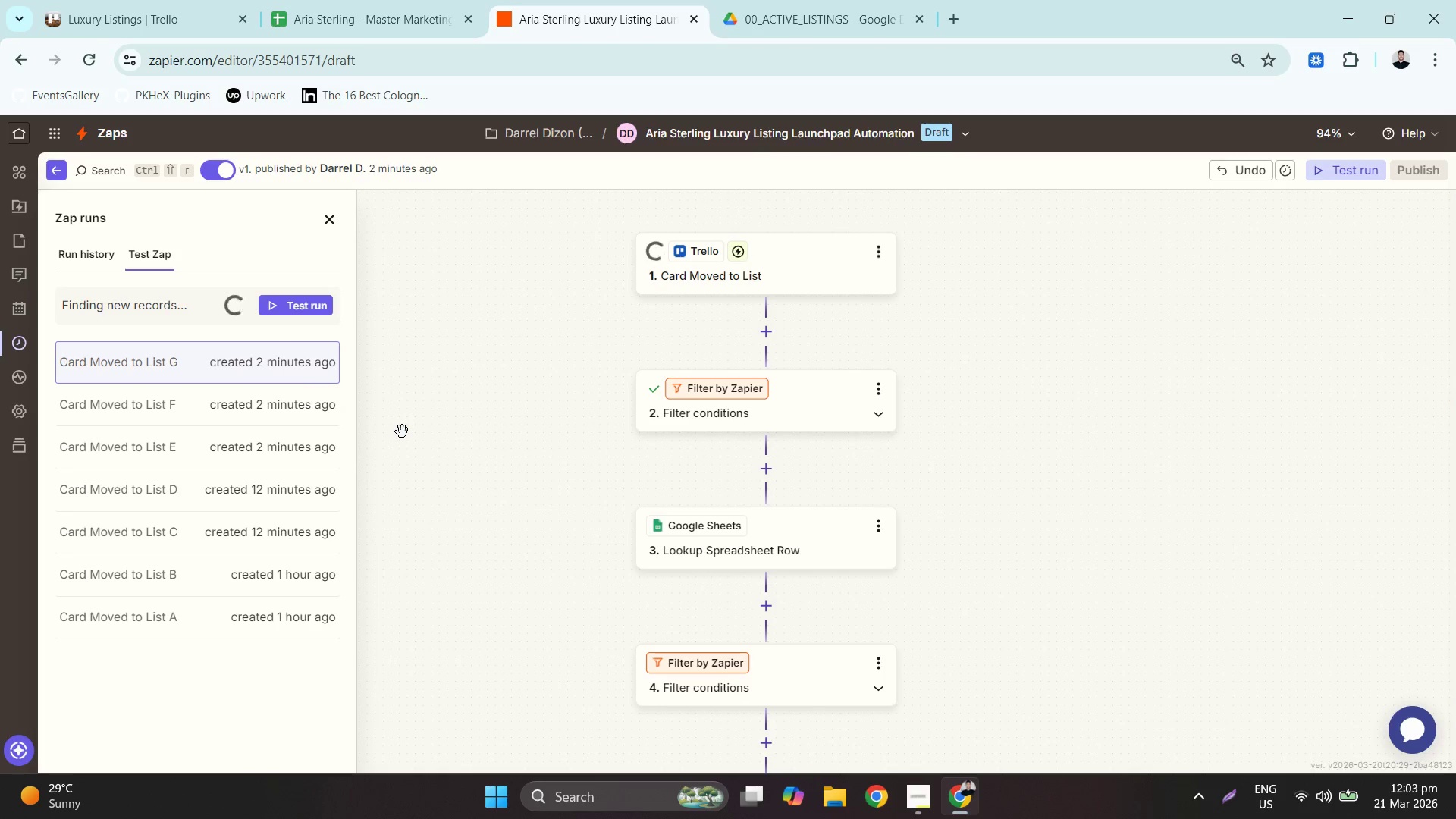 
wait(11.12)
 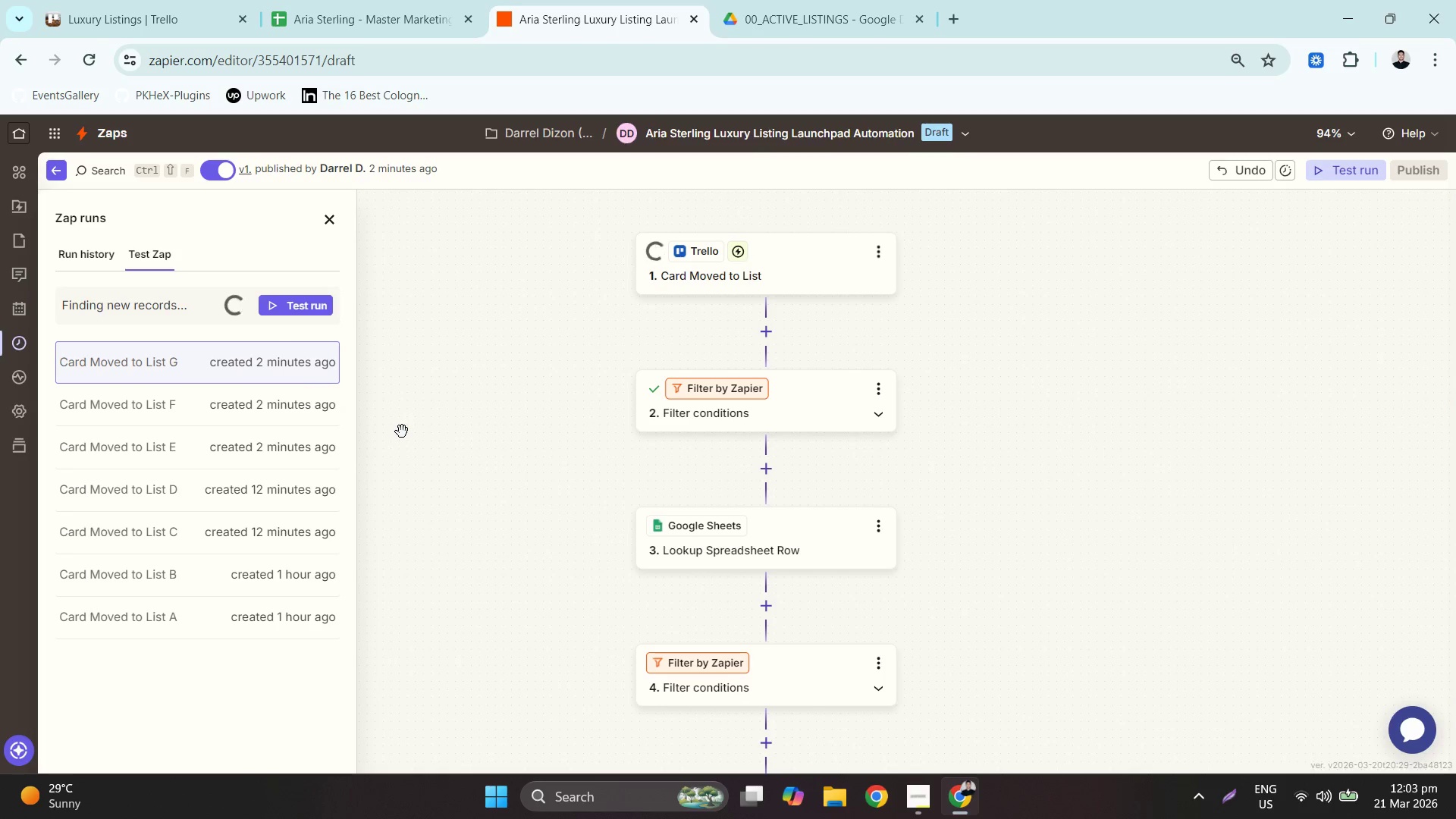 
left_click([256, 353])
 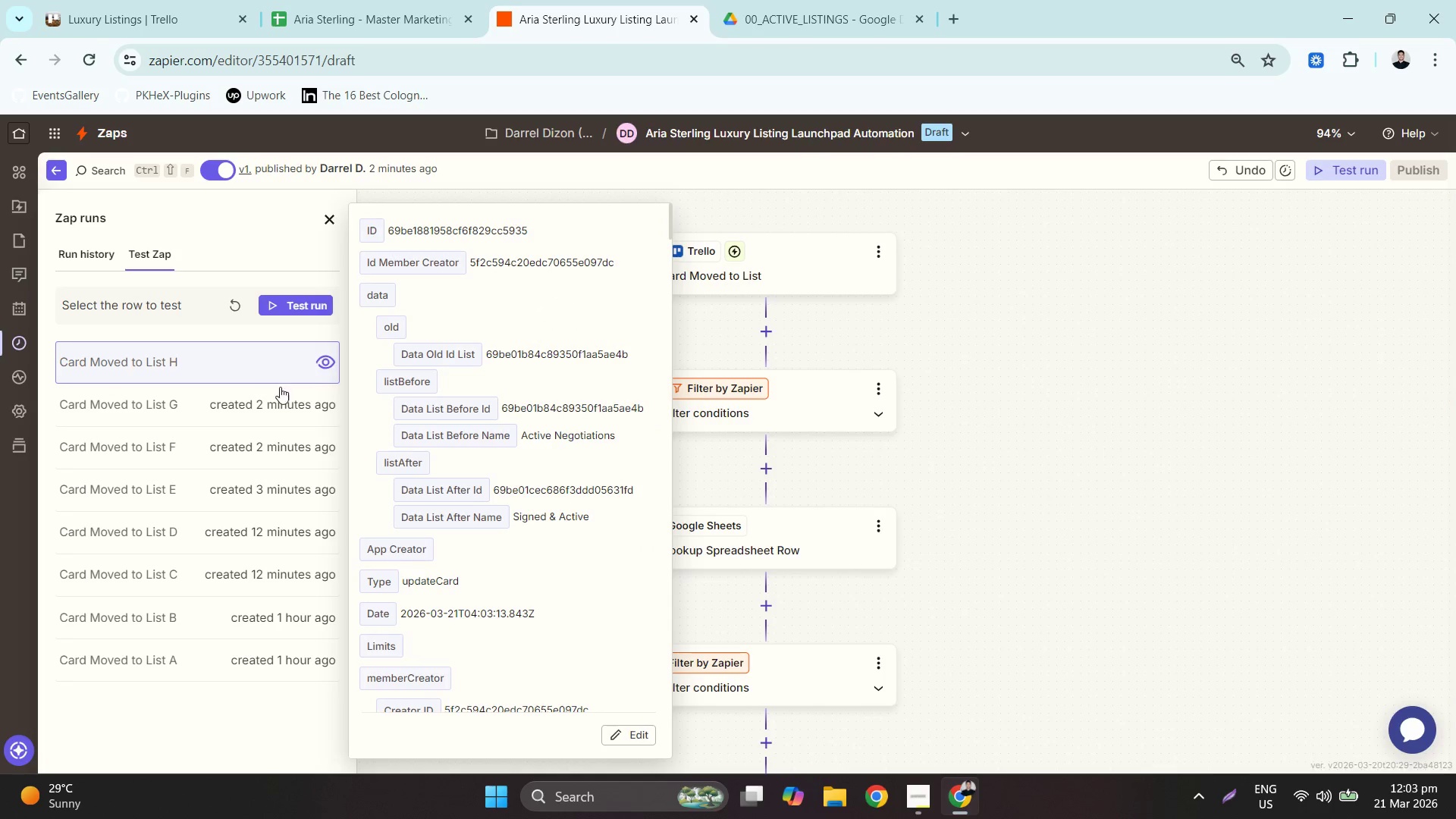 
scroll: coordinate [496, 551], scroll_direction: down, amount: 27.0
 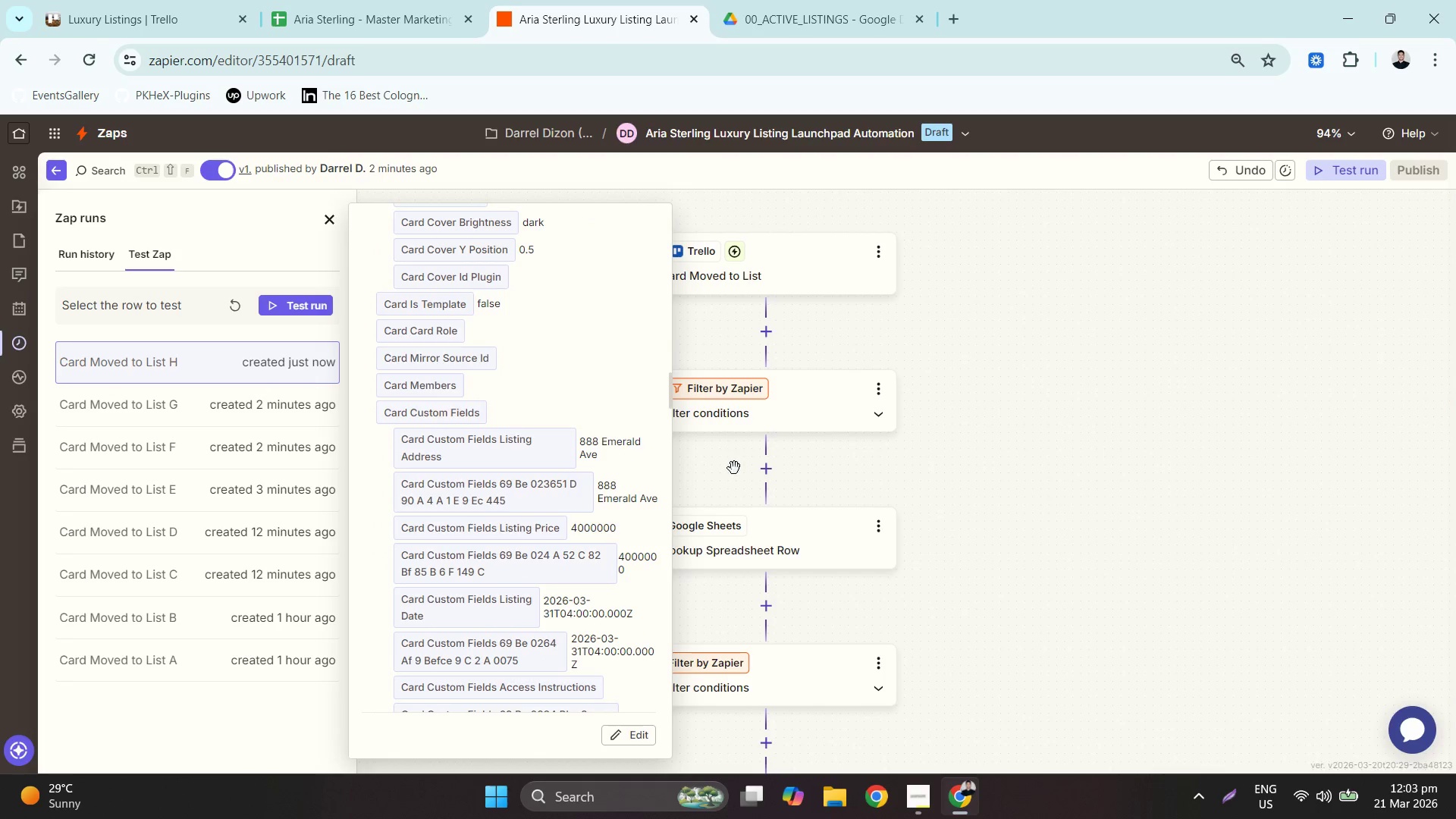 
left_click([231, 256])
 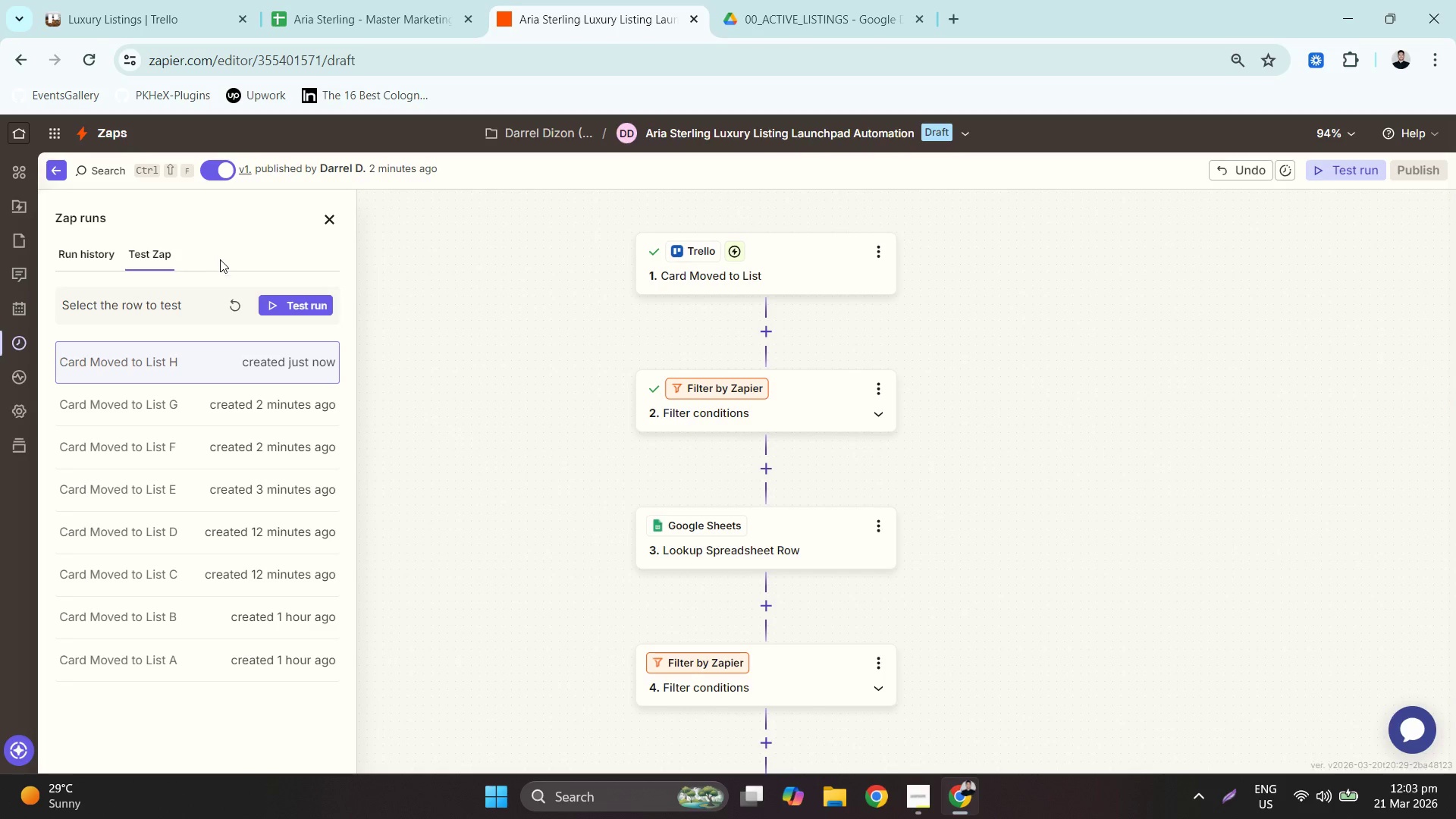 
left_click([90, 240])
 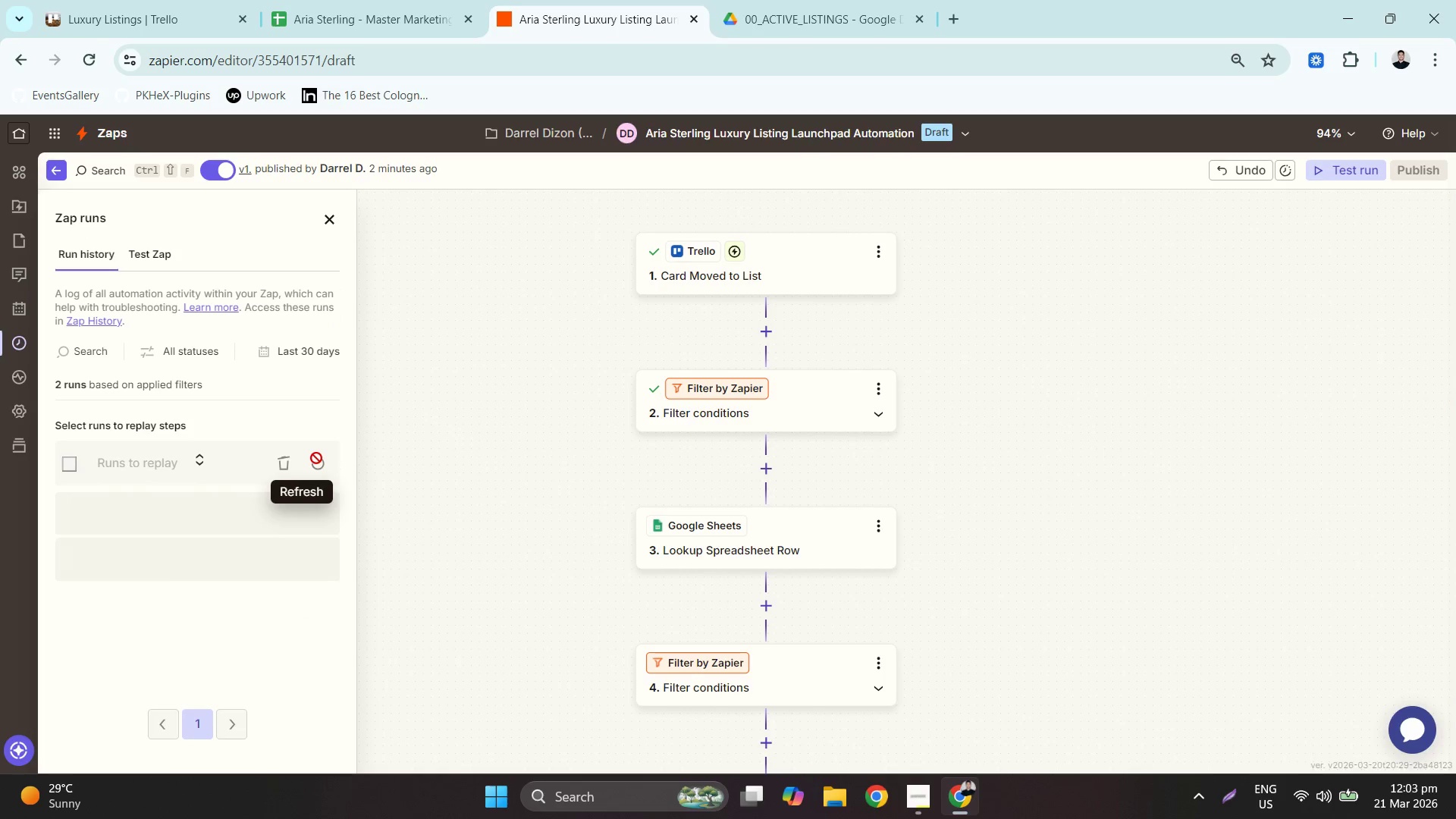 
mouse_move([326, 441])
 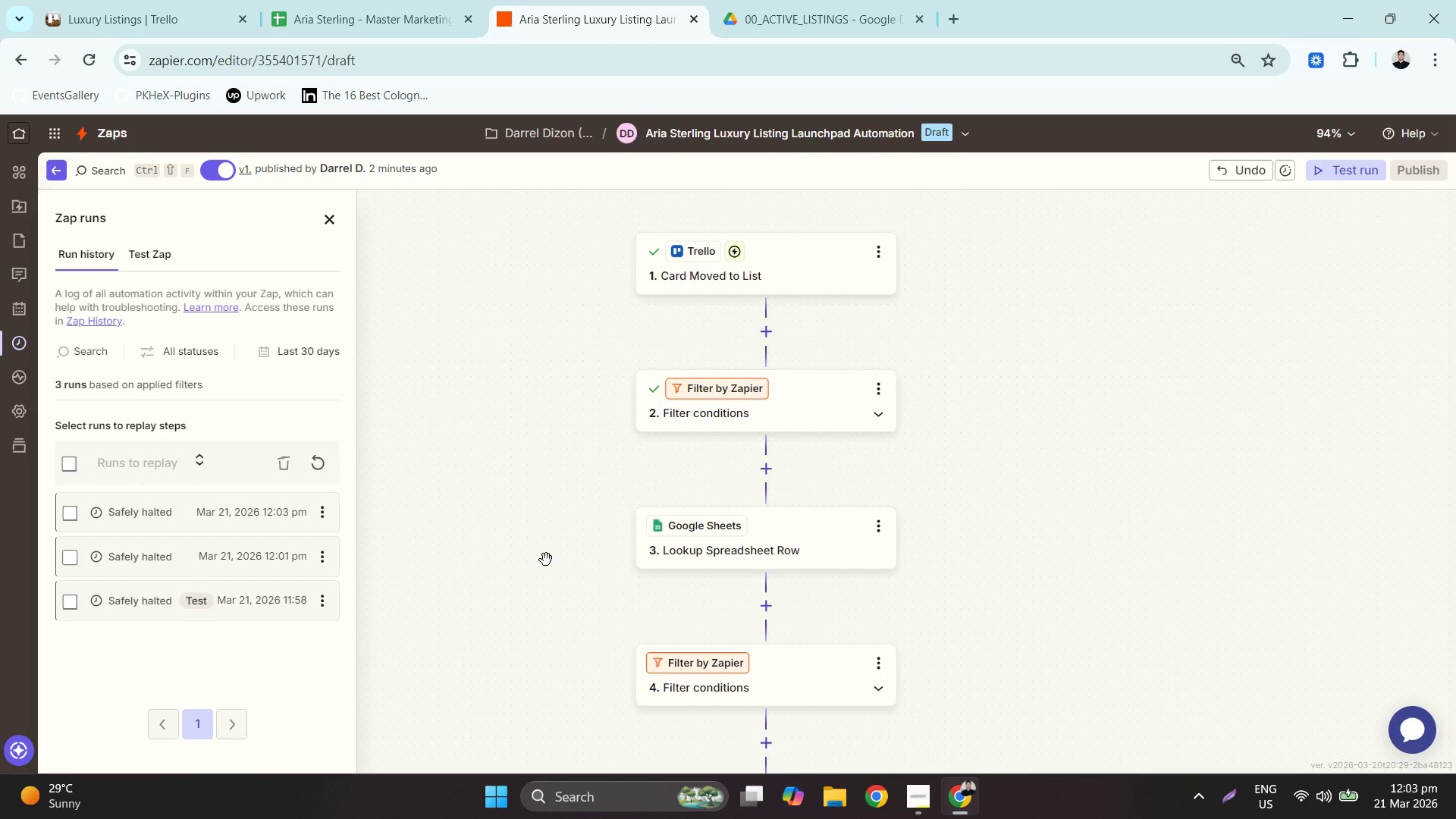 
scroll: coordinate [604, 493], scroll_direction: up, amount: 1.0
 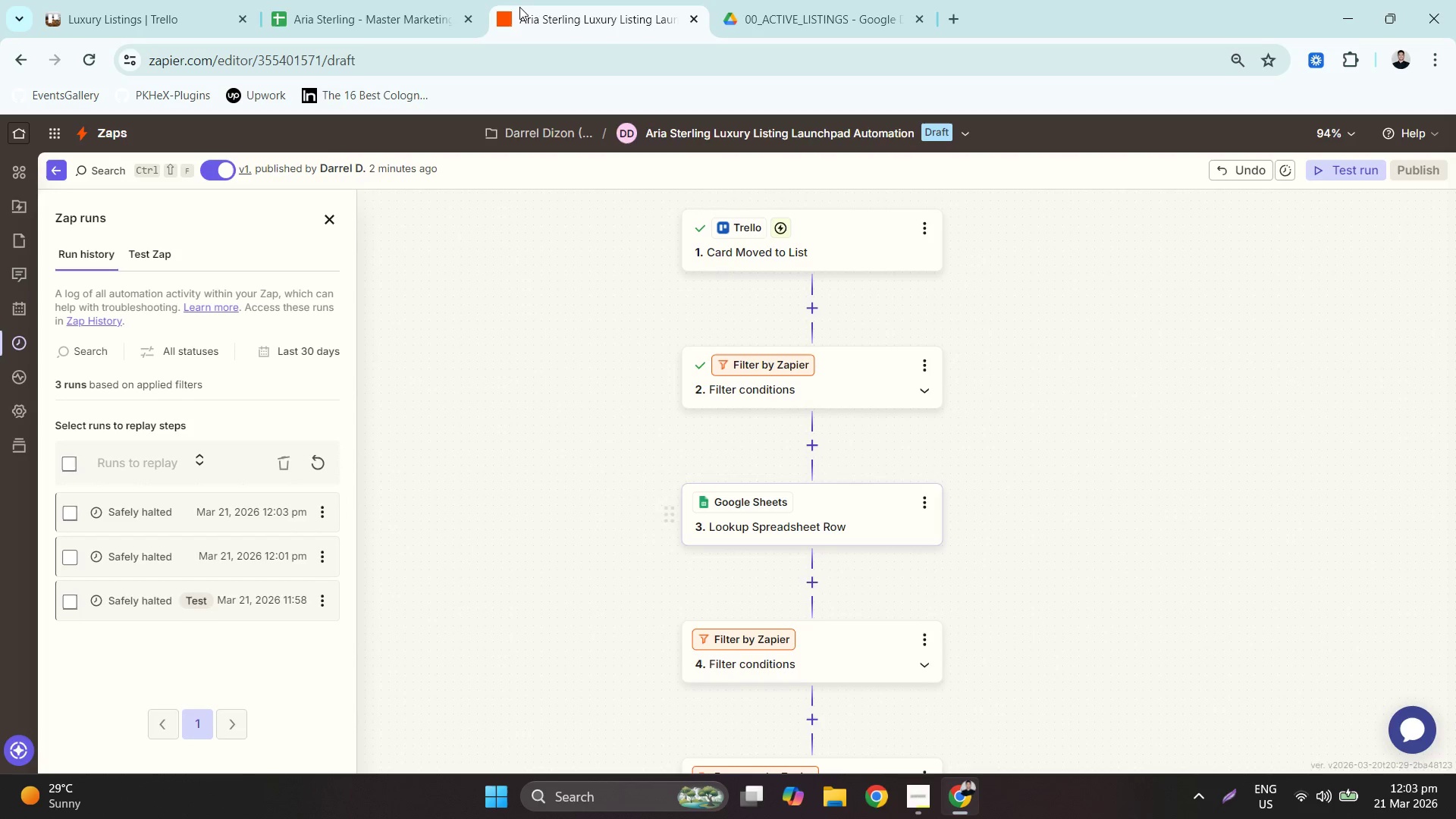 
left_click([367, 0])
 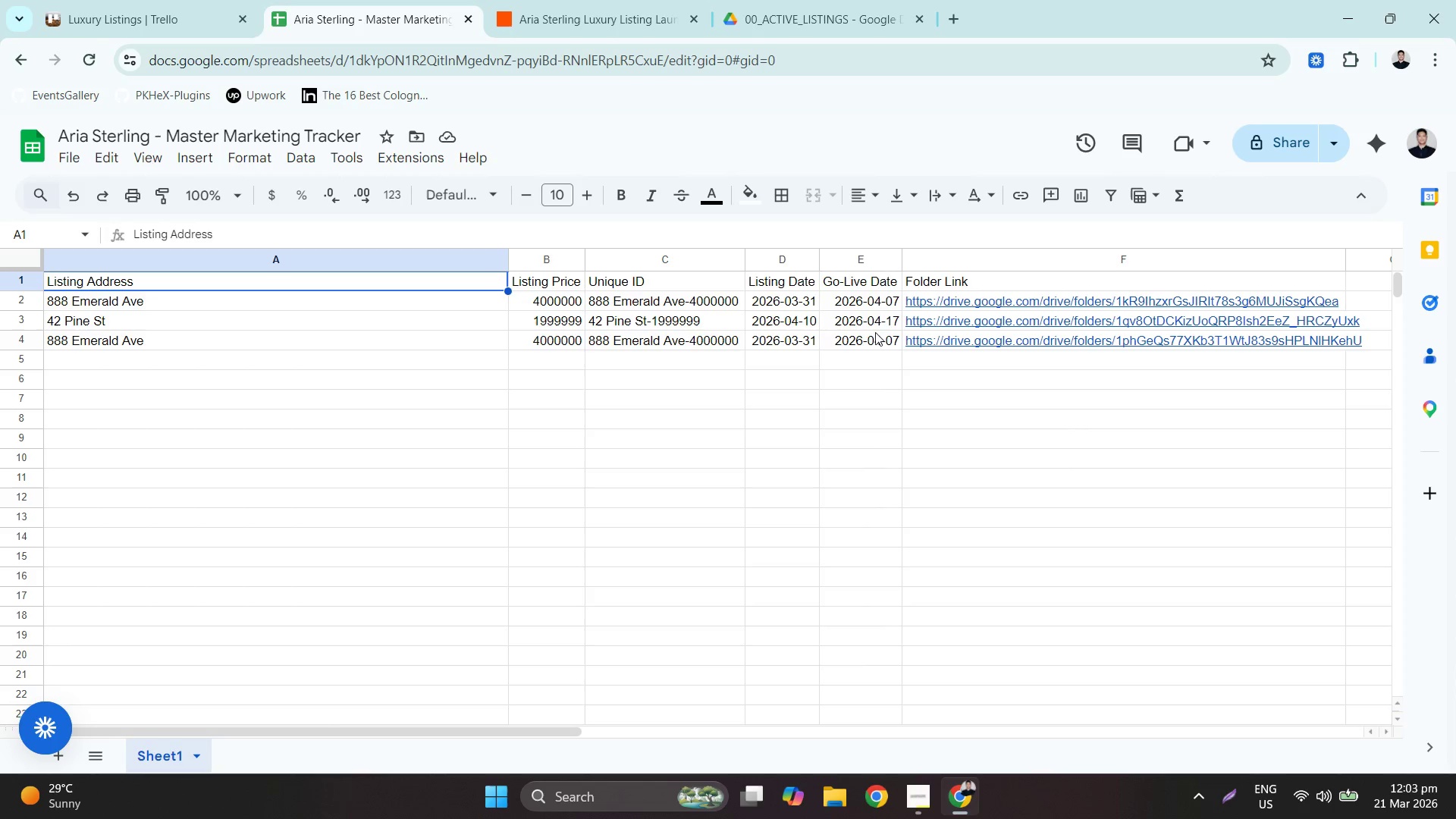 
wait(6.56)
 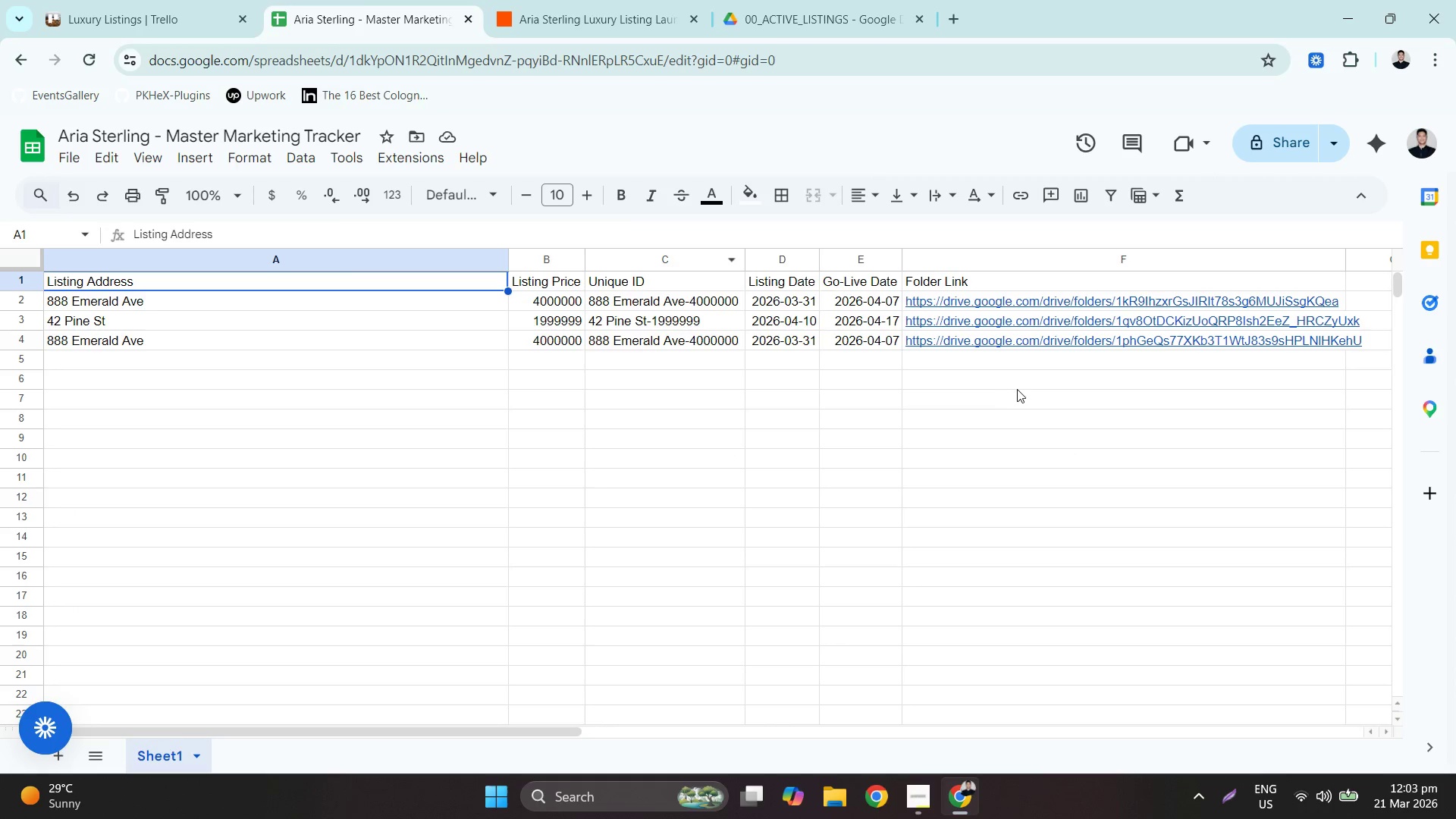 
left_click([877, 337])
 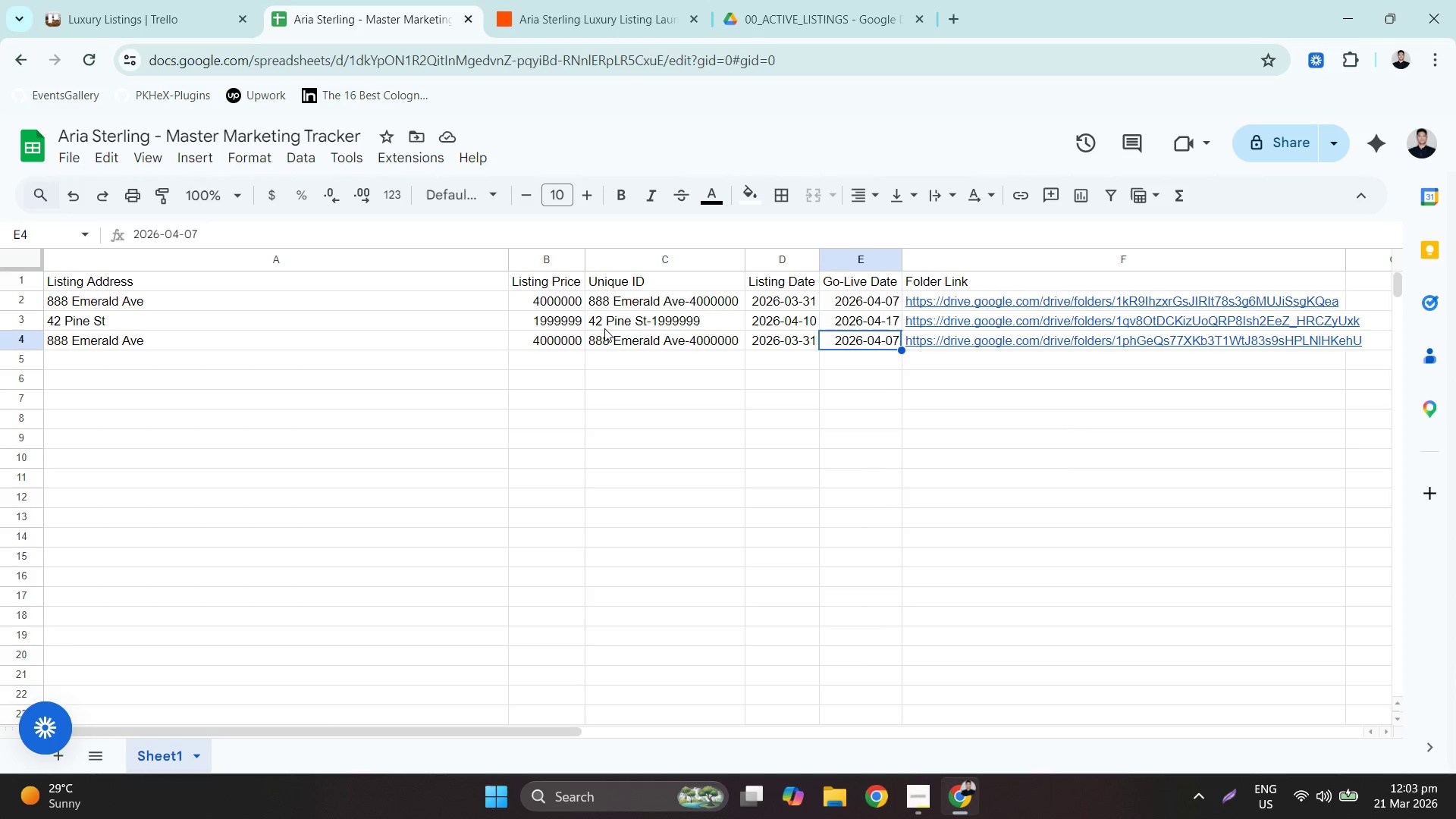 
left_click([643, 337])
 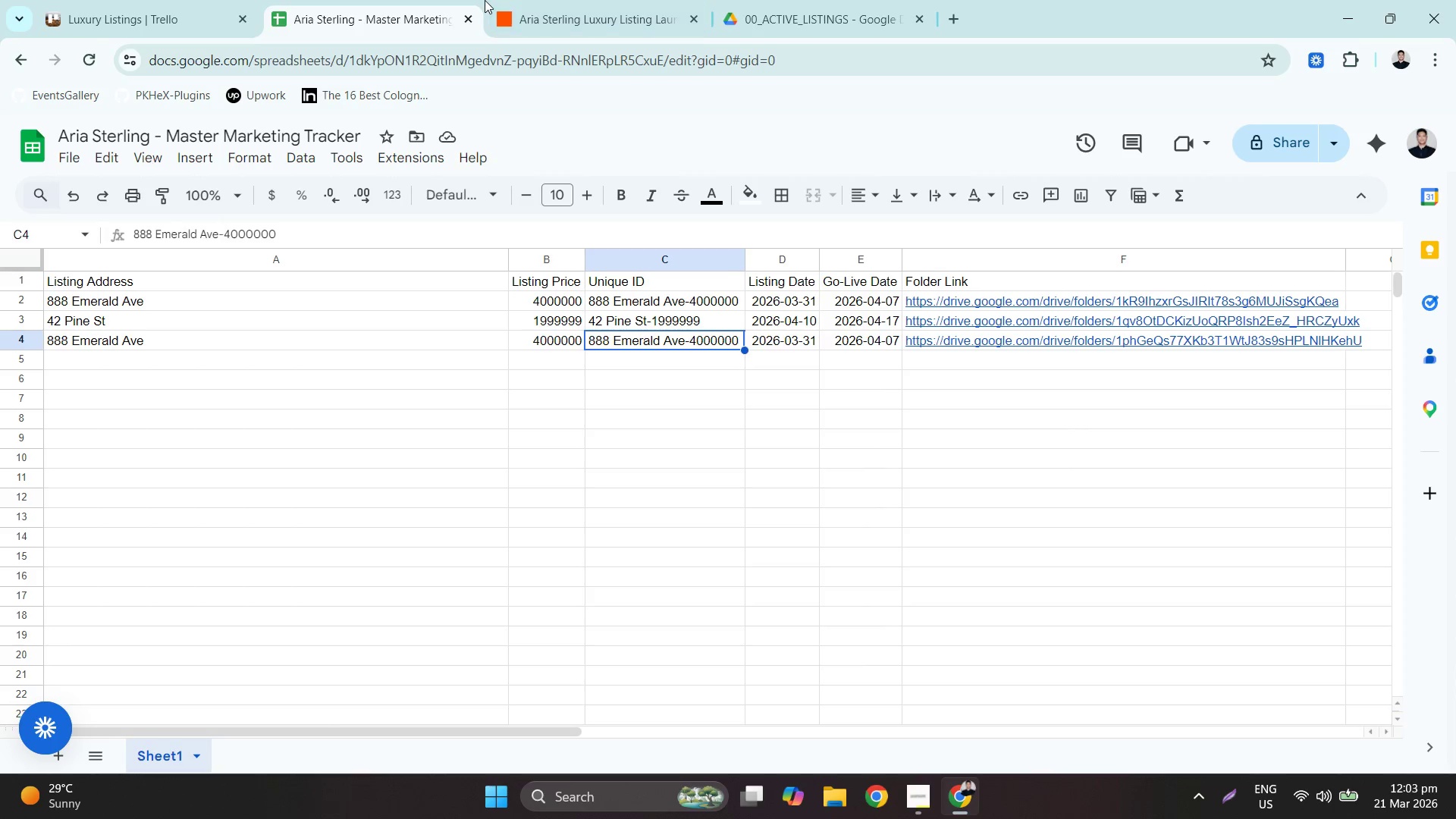 
double_click([510, 0])
 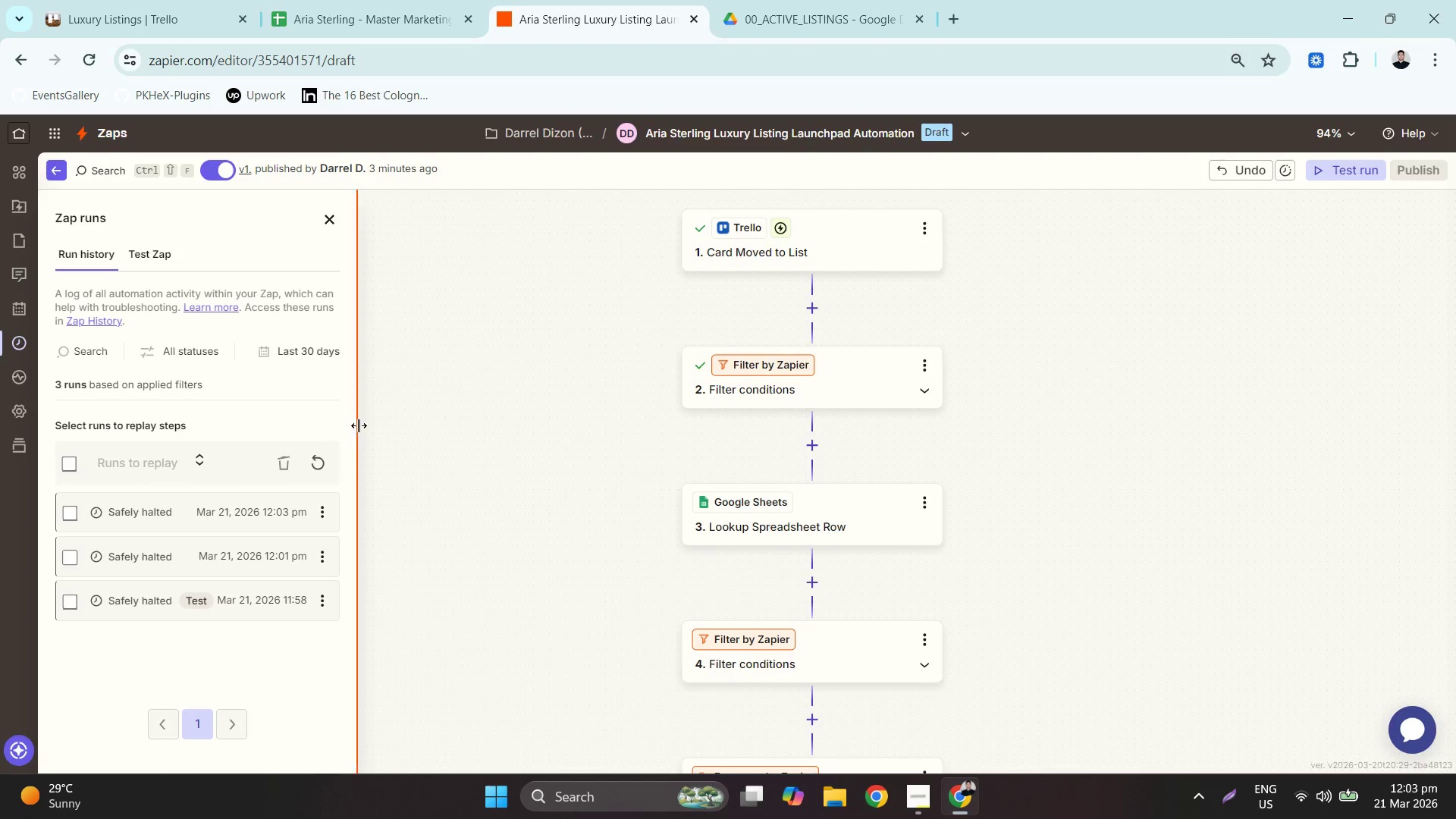 
left_click_drag(start_coordinate=[559, 573], to_coordinate=[578, 174])
 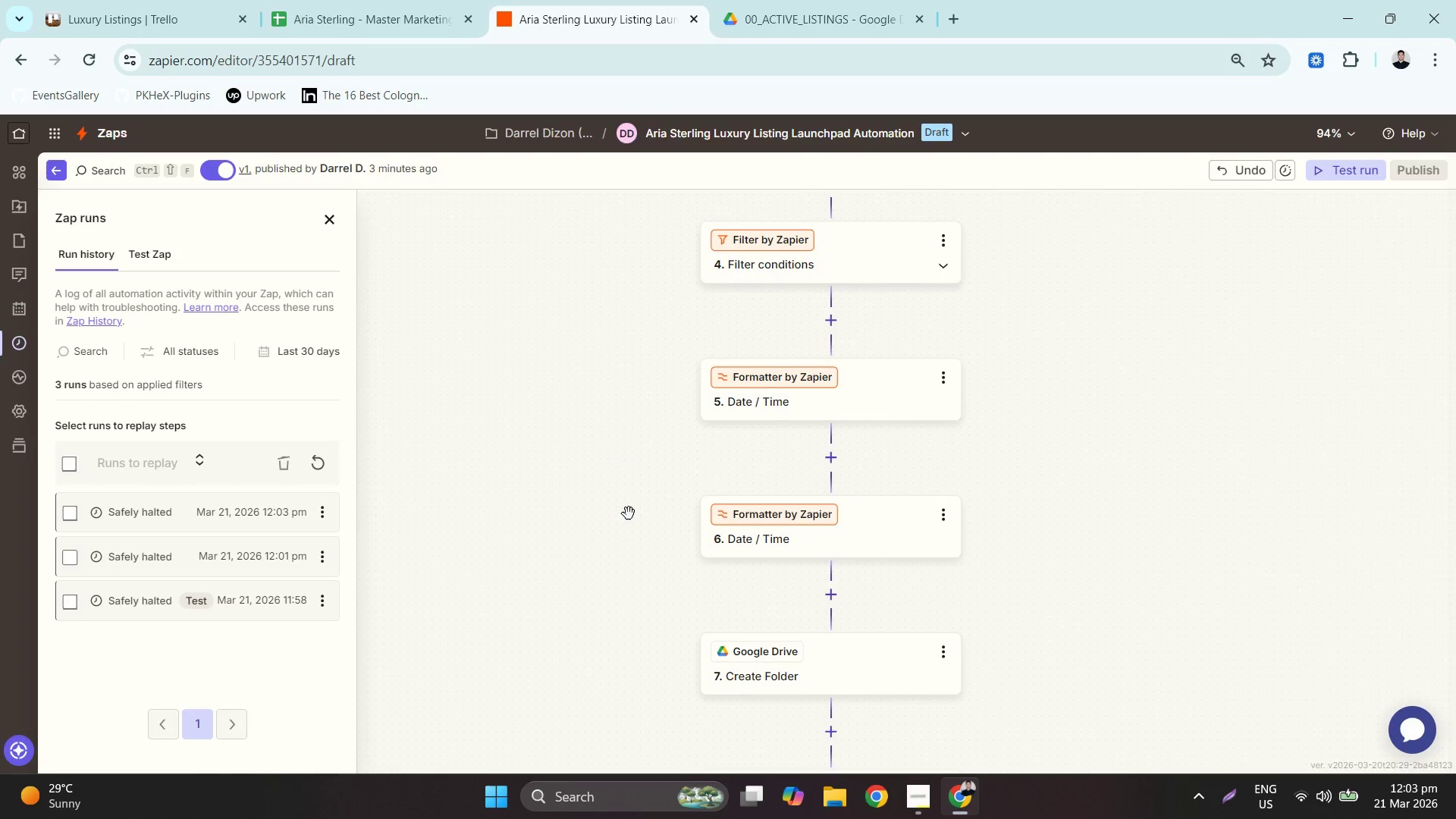 
left_click_drag(start_coordinate=[629, 515], to_coordinate=[618, 701])
 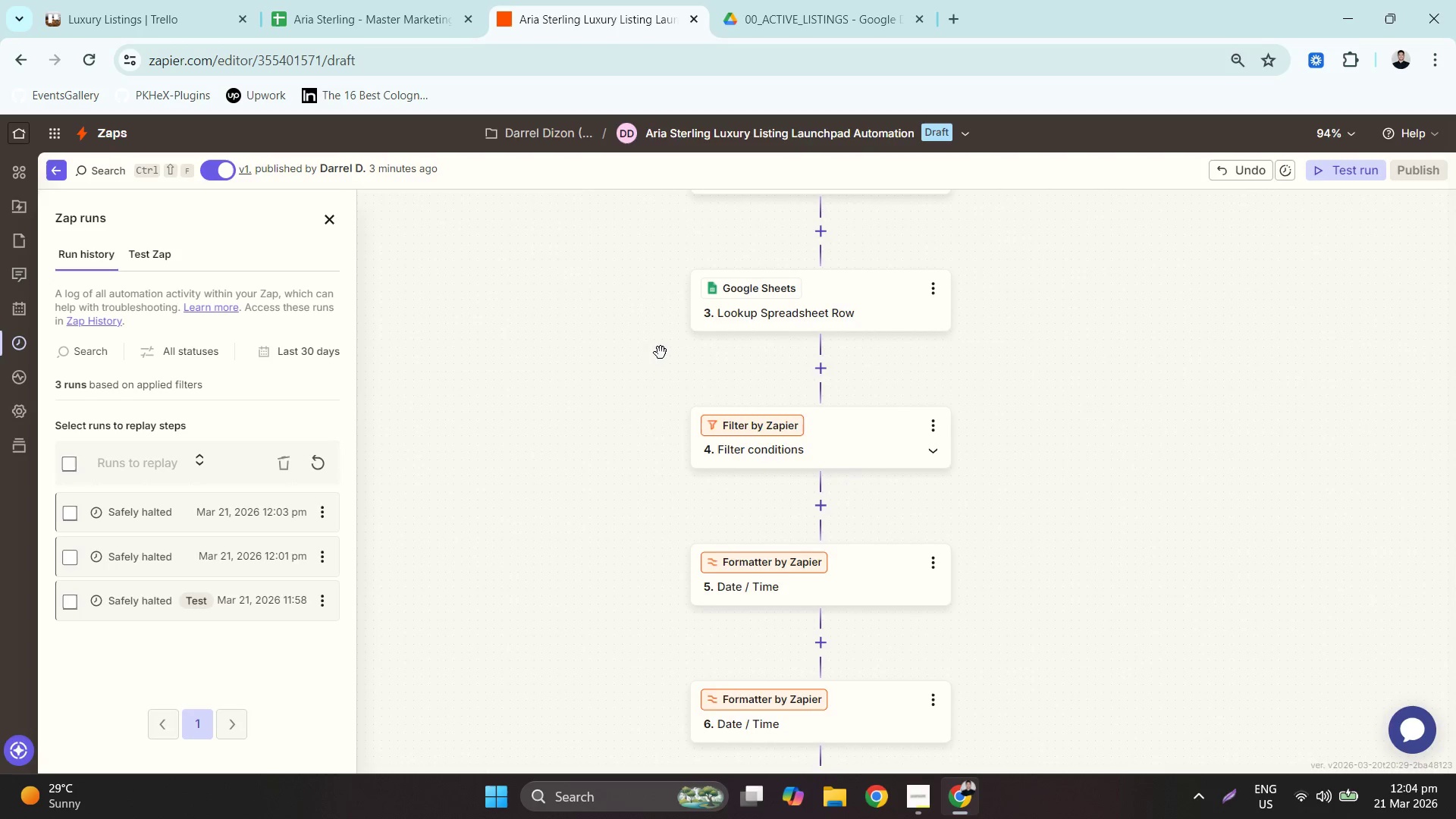 
left_click_drag(start_coordinate=[661, 353], to_coordinate=[647, 546])
 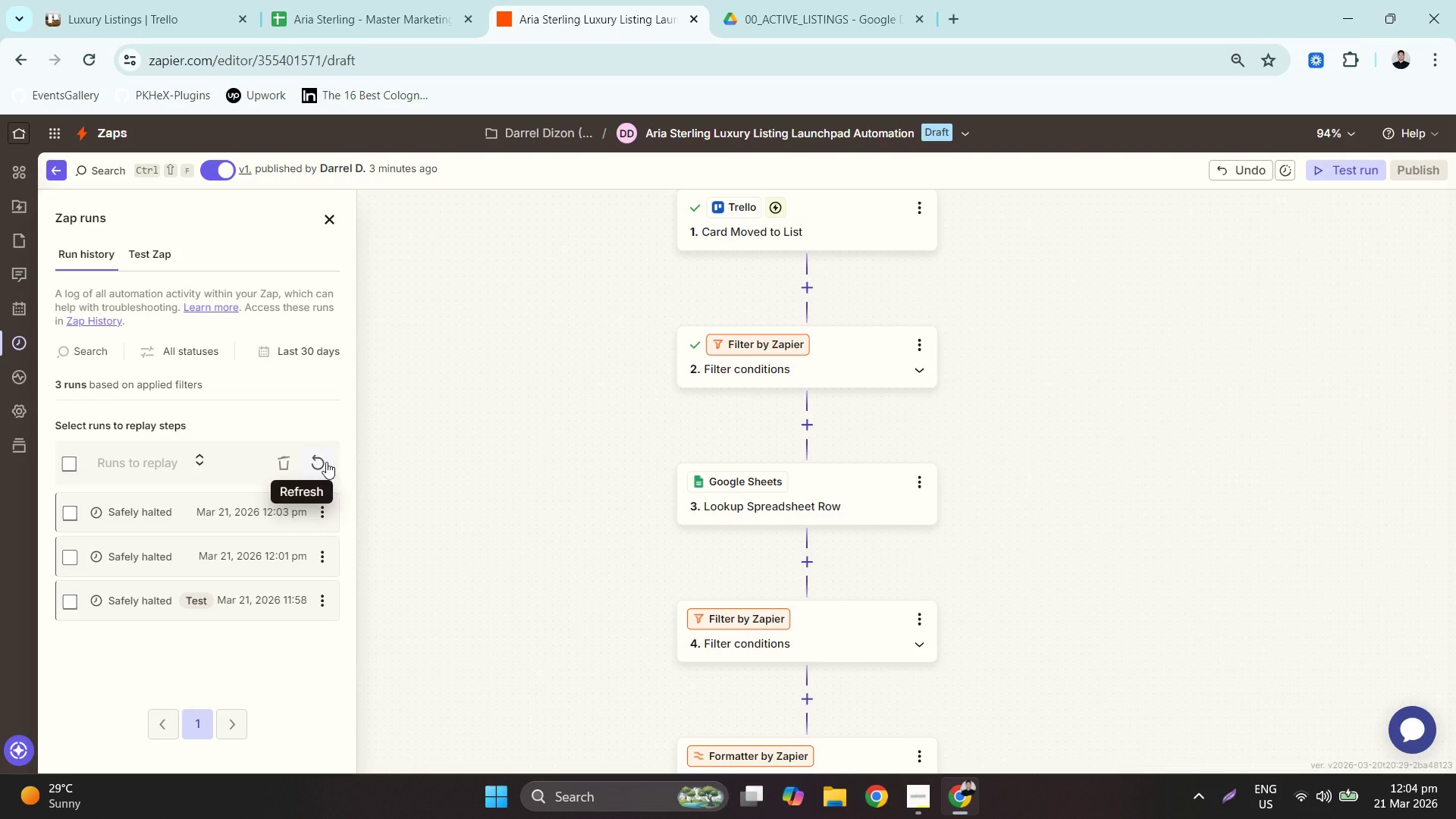 
left_click([326, 460])
 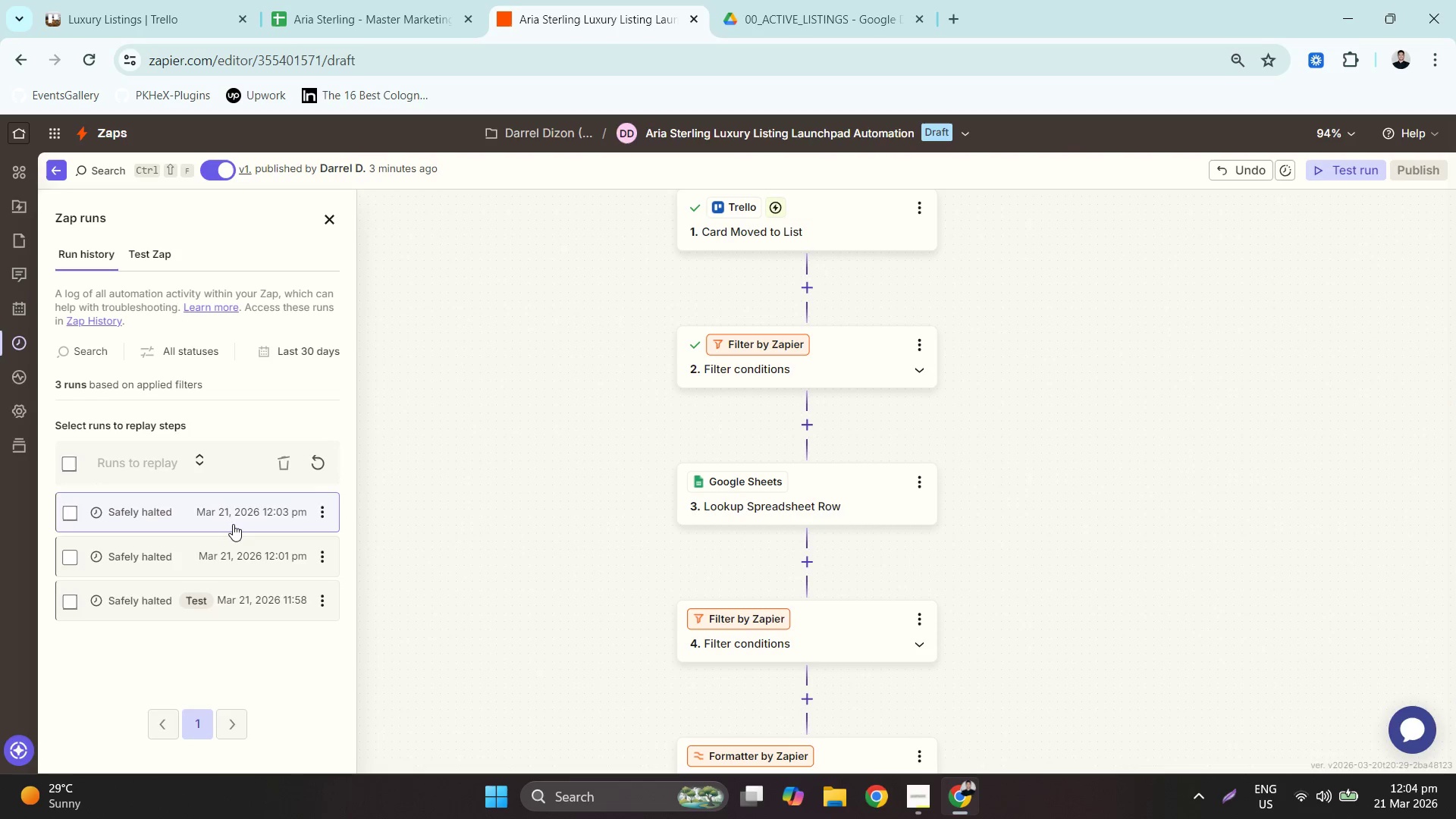 
left_click([228, 519])
 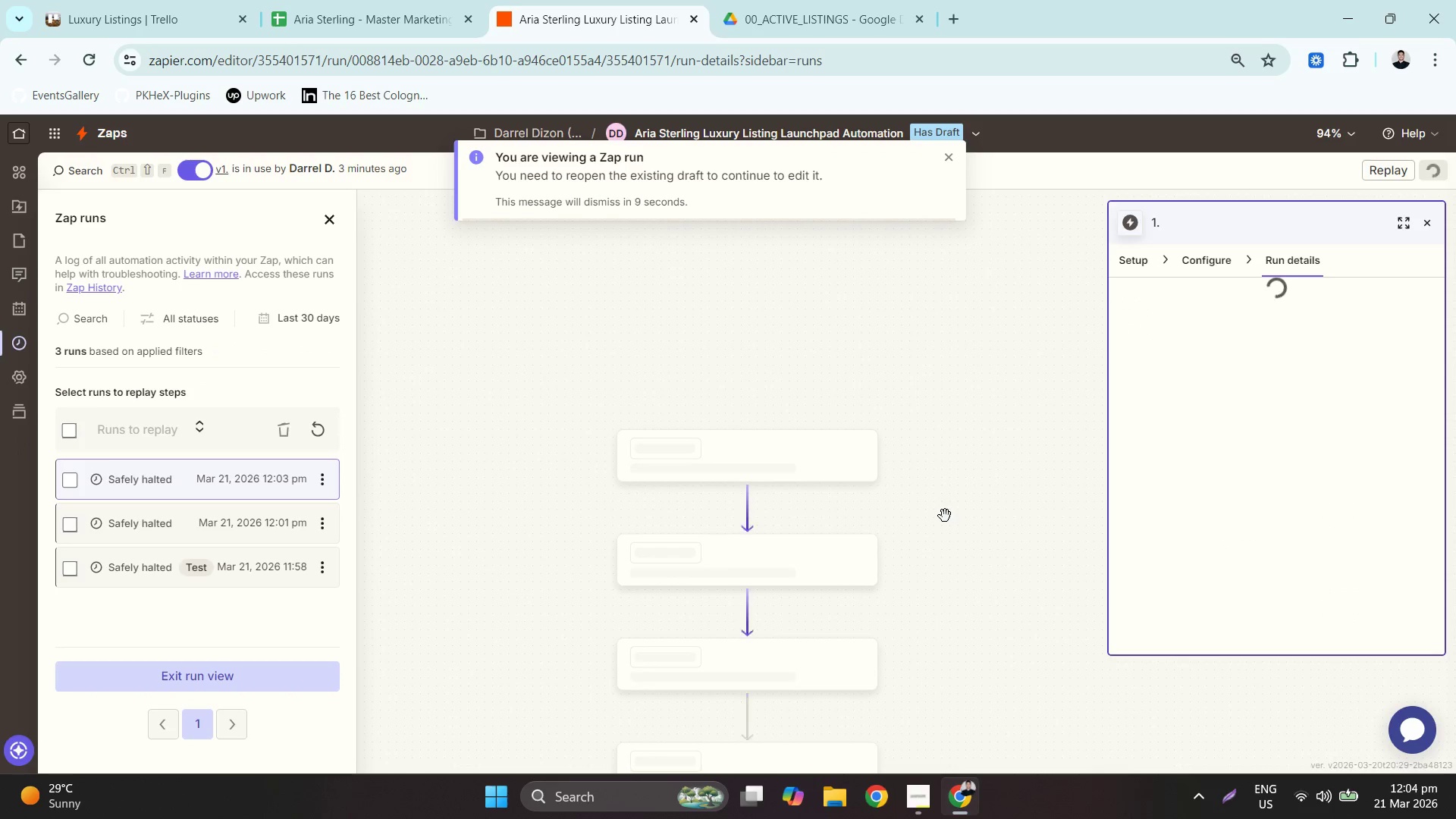 
left_click_drag(start_coordinate=[948, 622], to_coordinate=[962, 296])
 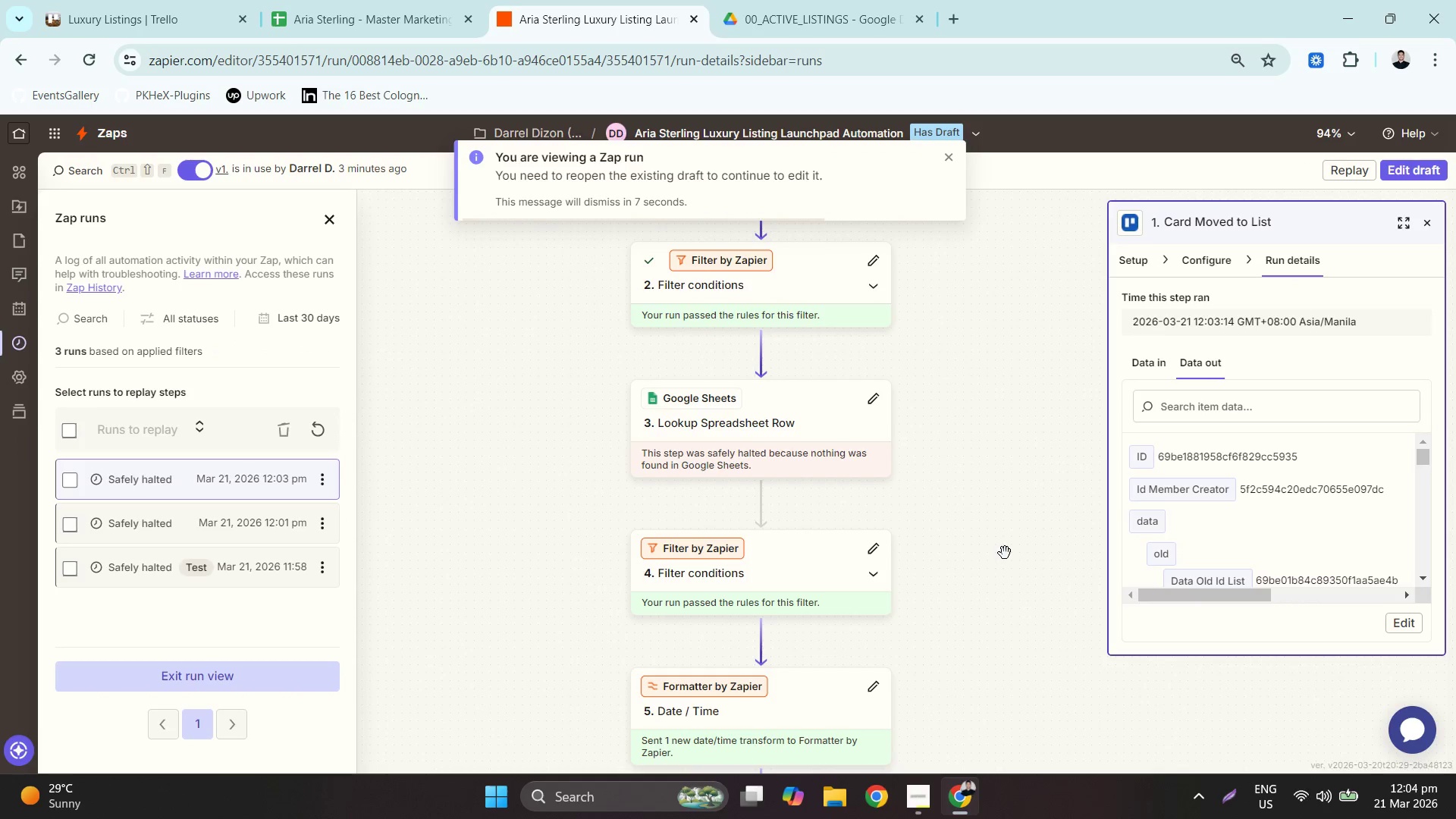 
left_click([830, 400])
 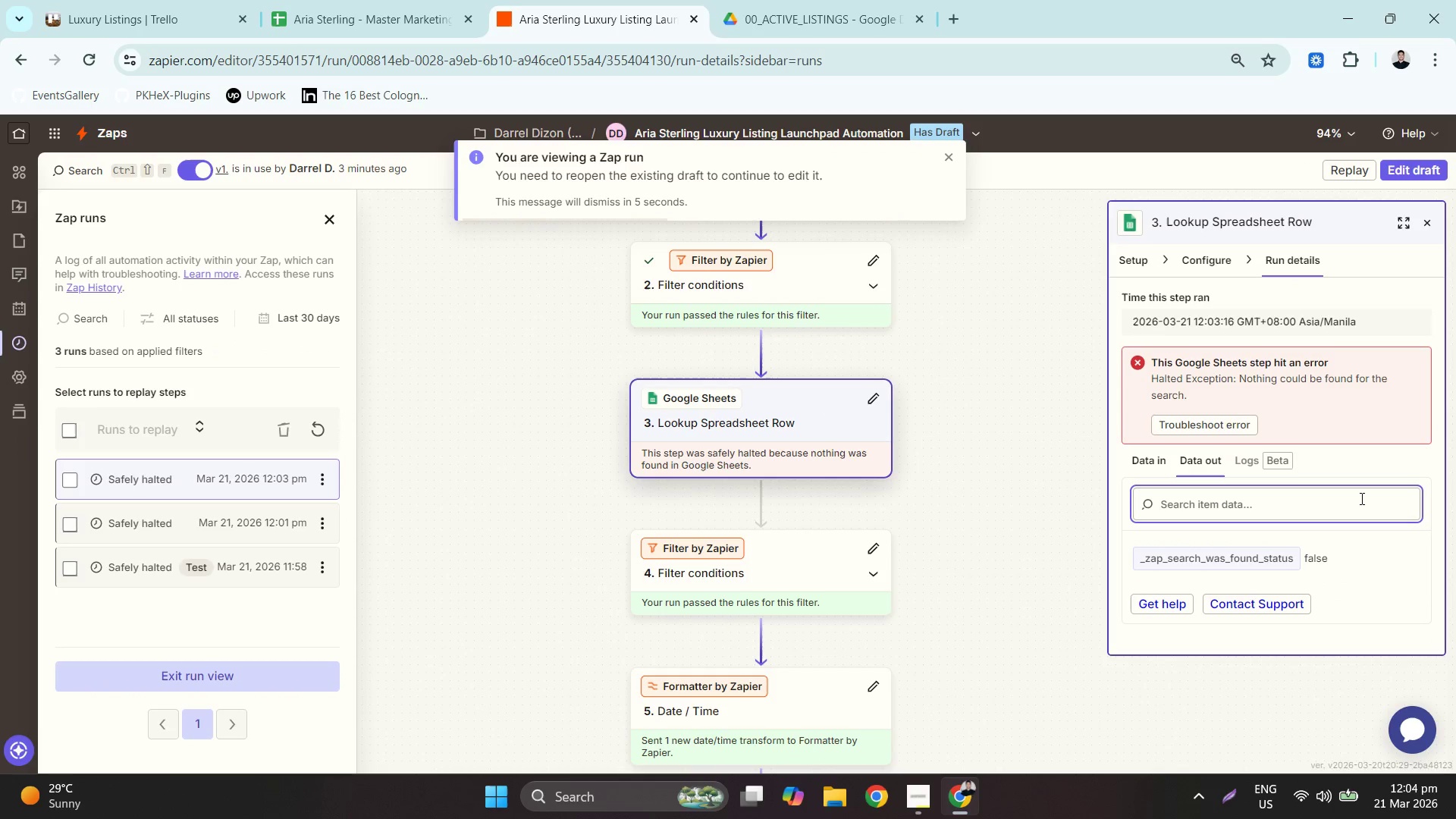 
scroll: coordinate [1360, 497], scroll_direction: down, amount: 2.0
 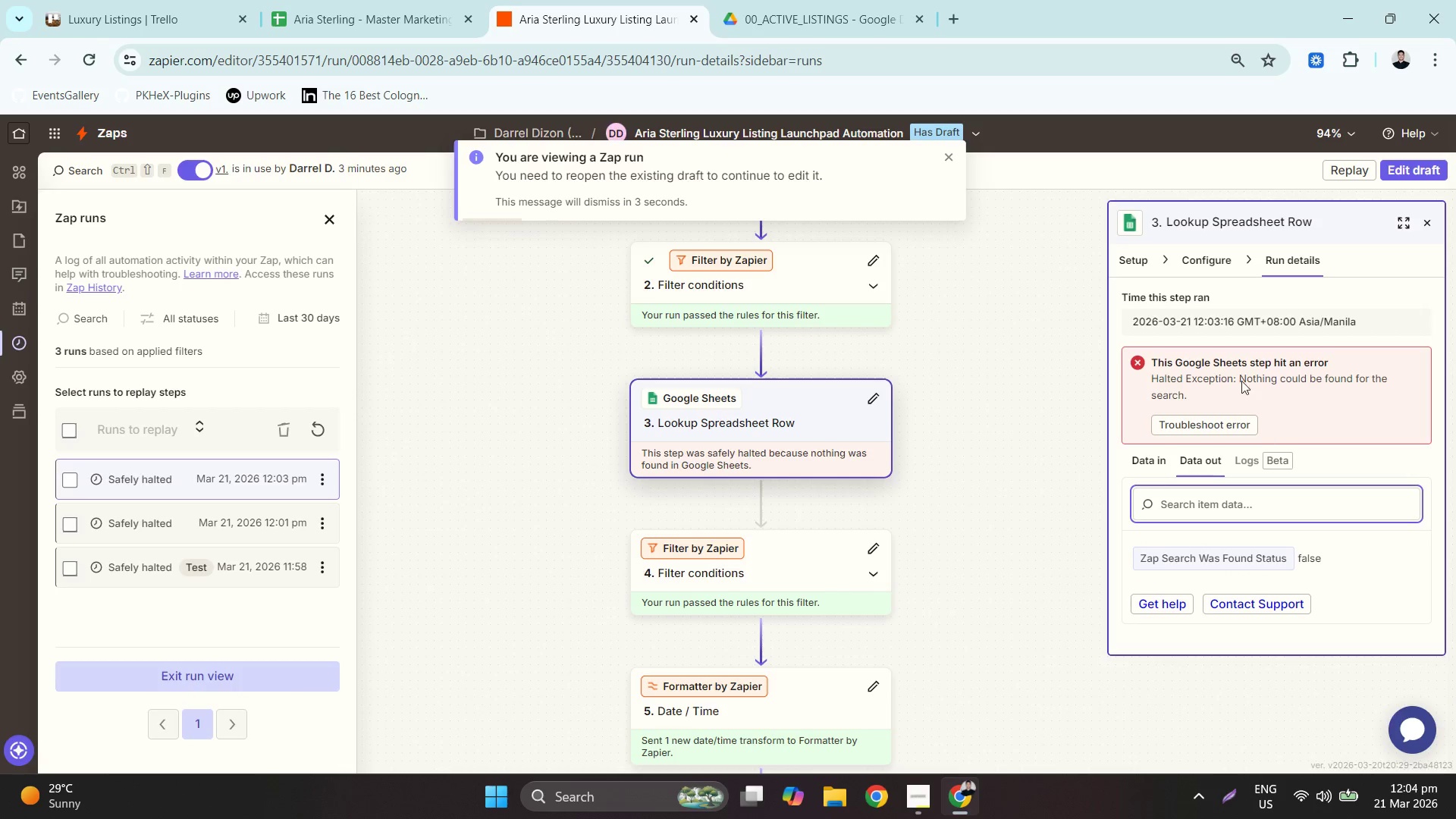 
left_click([1200, 259])
 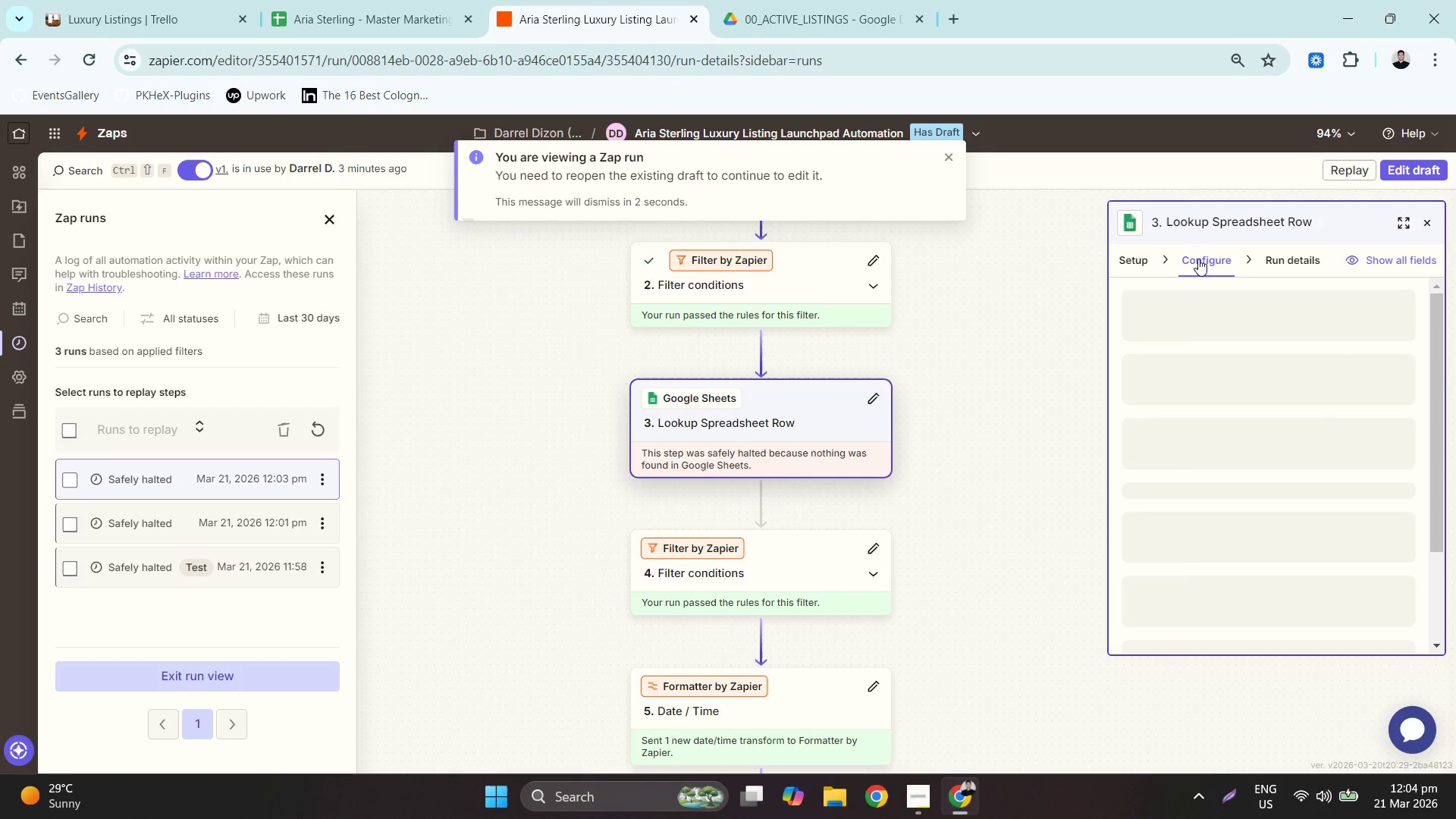 
left_click([1269, 261])
 